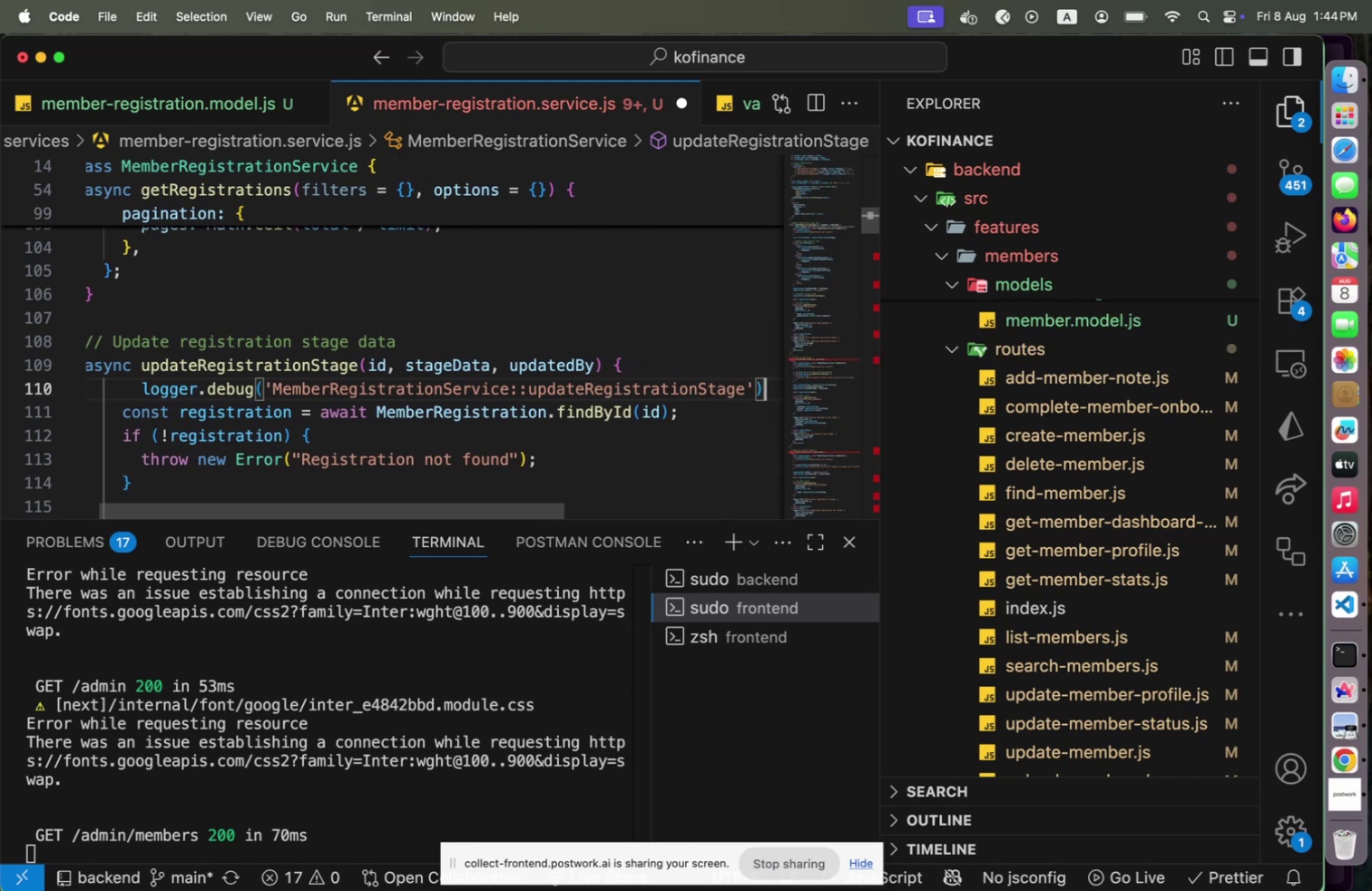 
key(Semicolon)
 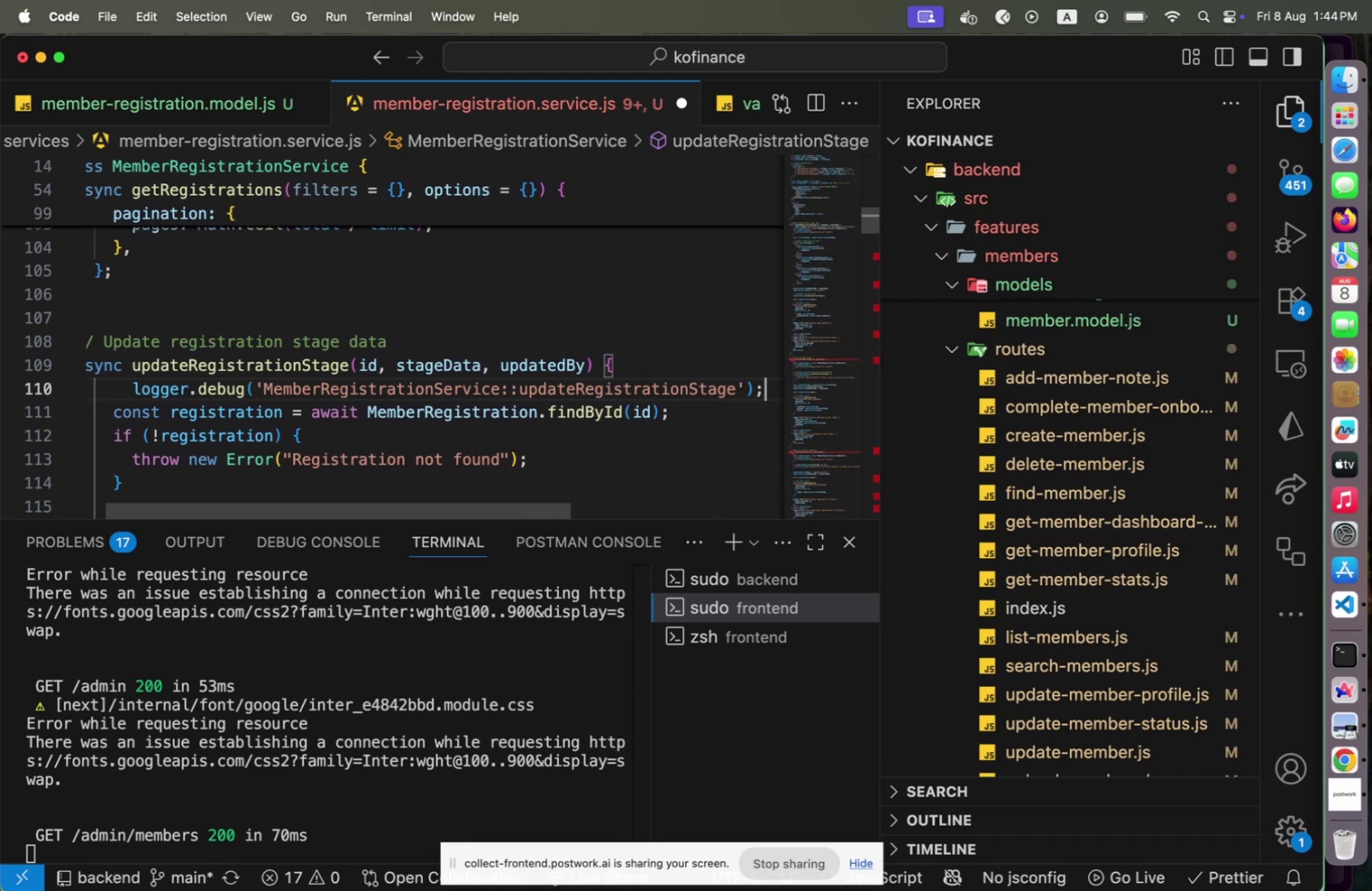 
key(Enter)
 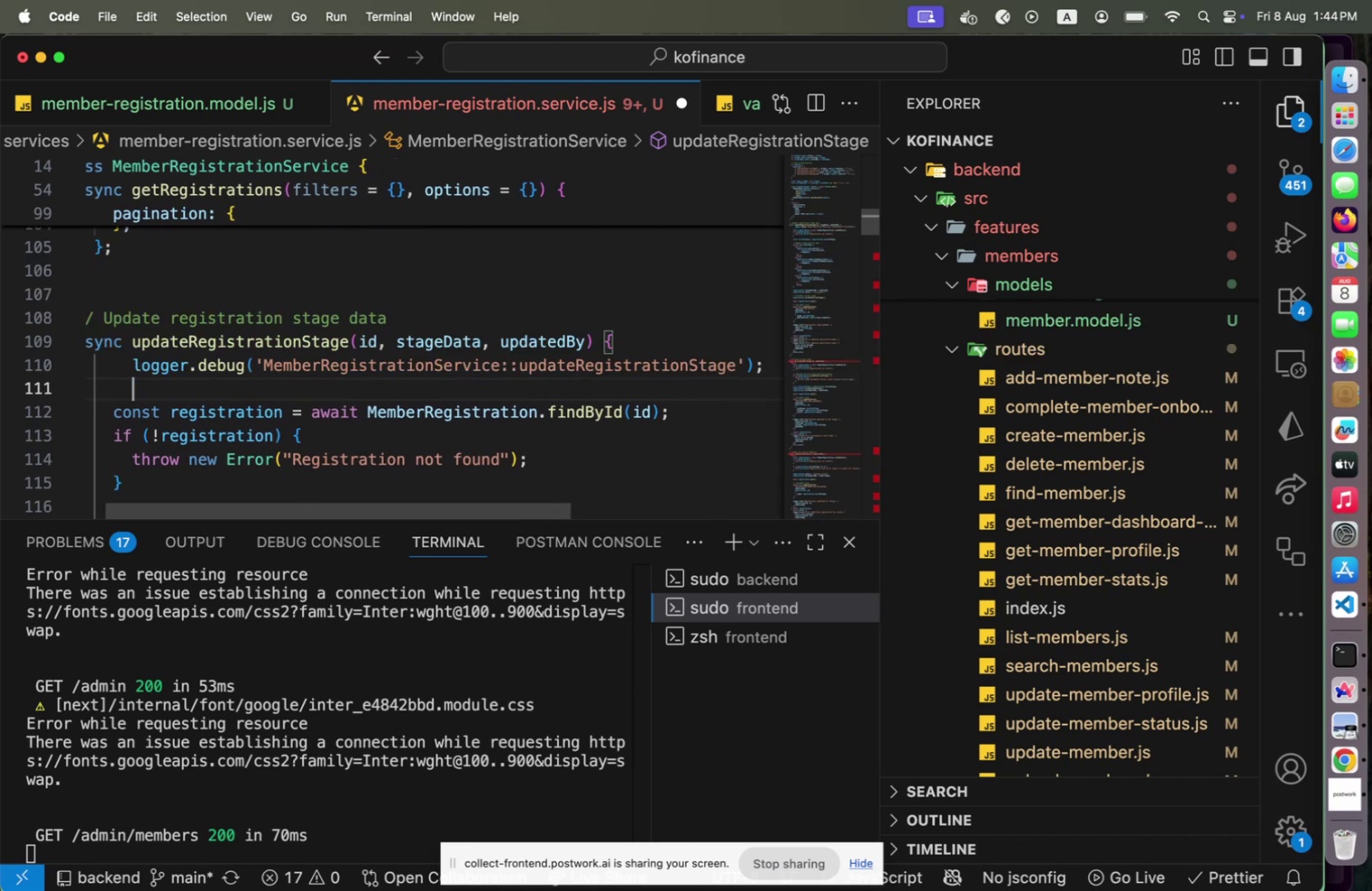 
key(Alt+Shift+F)
 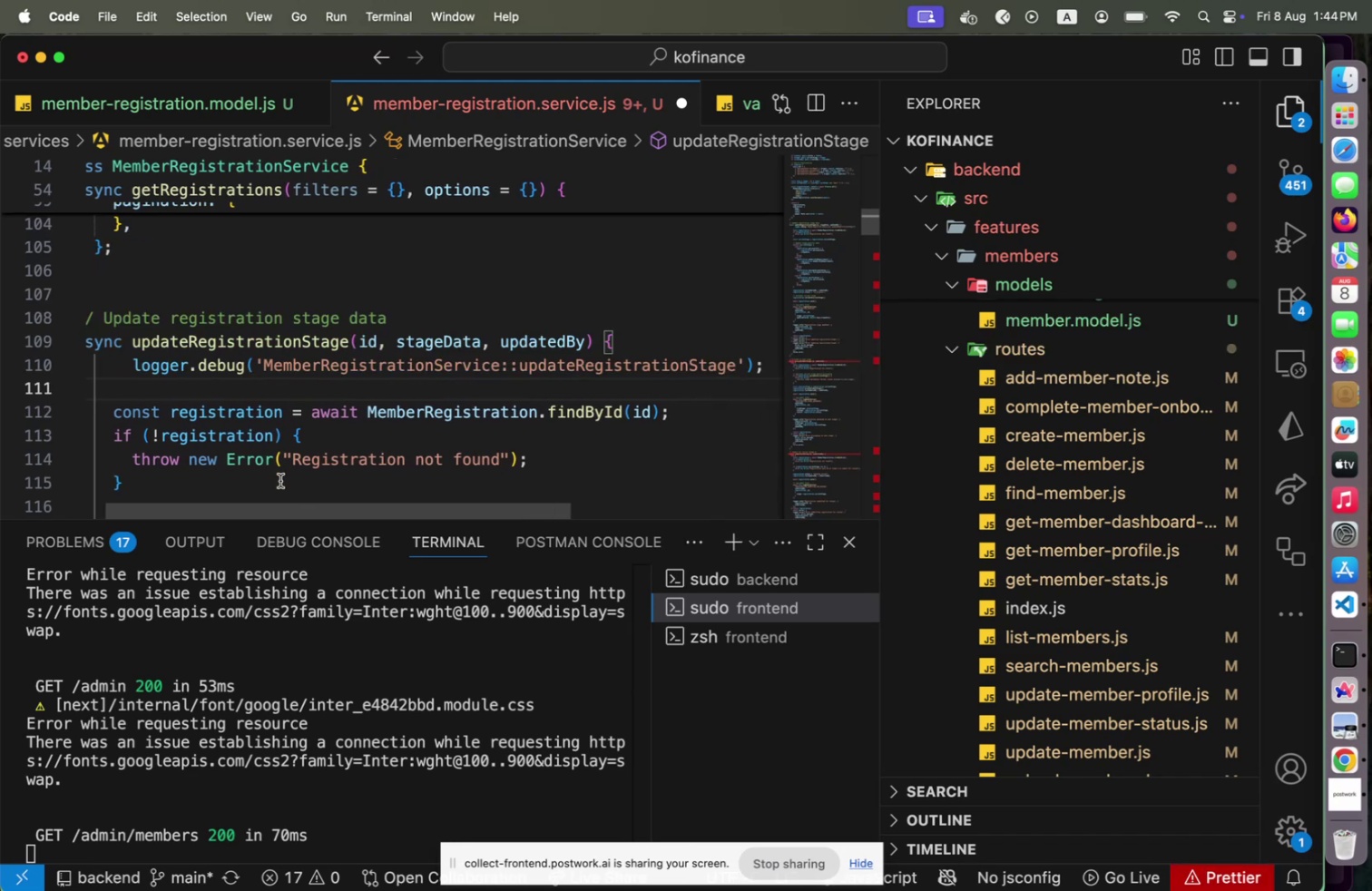 
left_click_drag(start_coordinate=[279, 510], to_coordinate=[178, 513])
 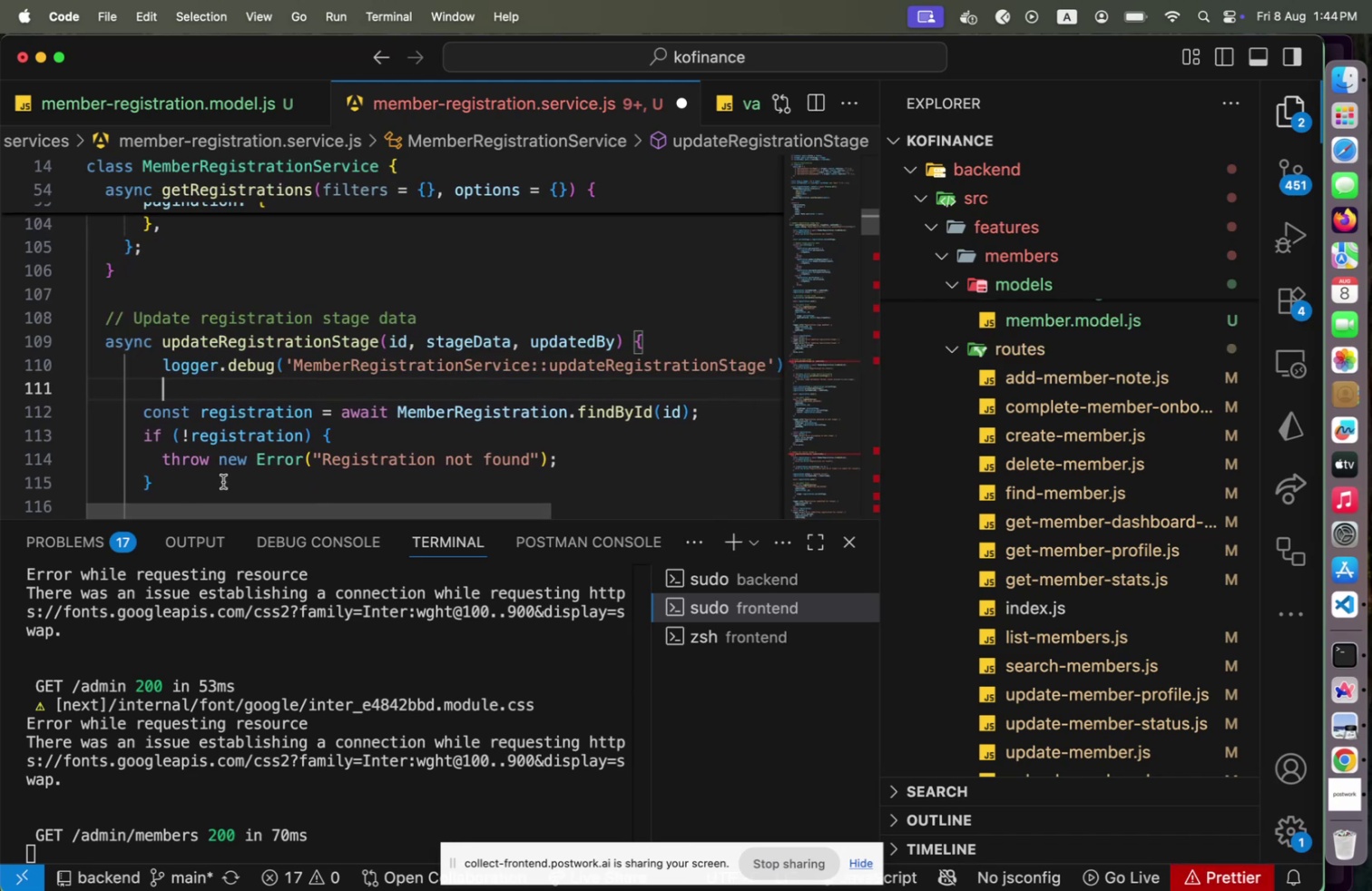 
left_click([223, 481])
 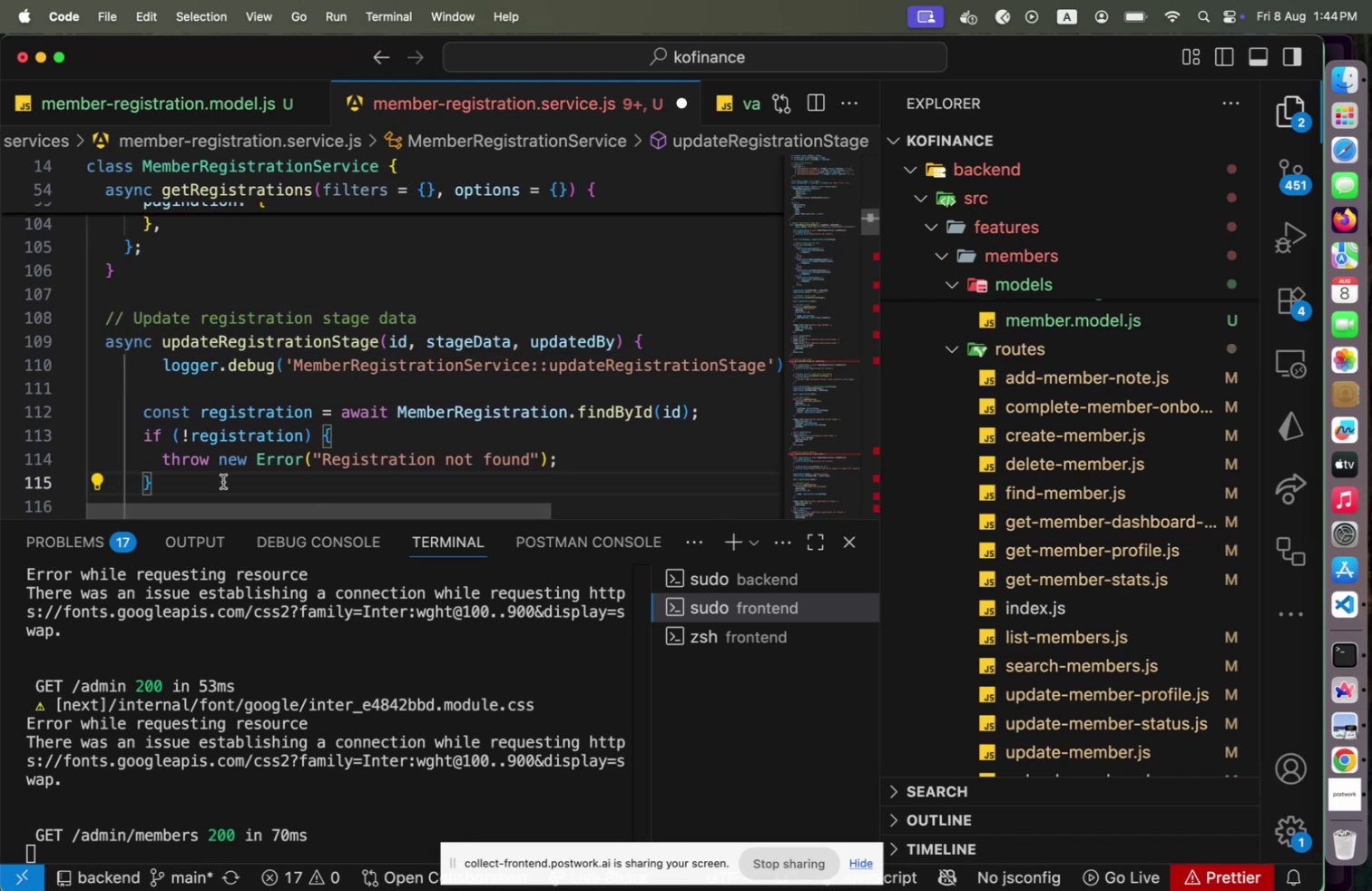 
scroll: coordinate [223, 482], scroll_direction: down, amount: 2.0
 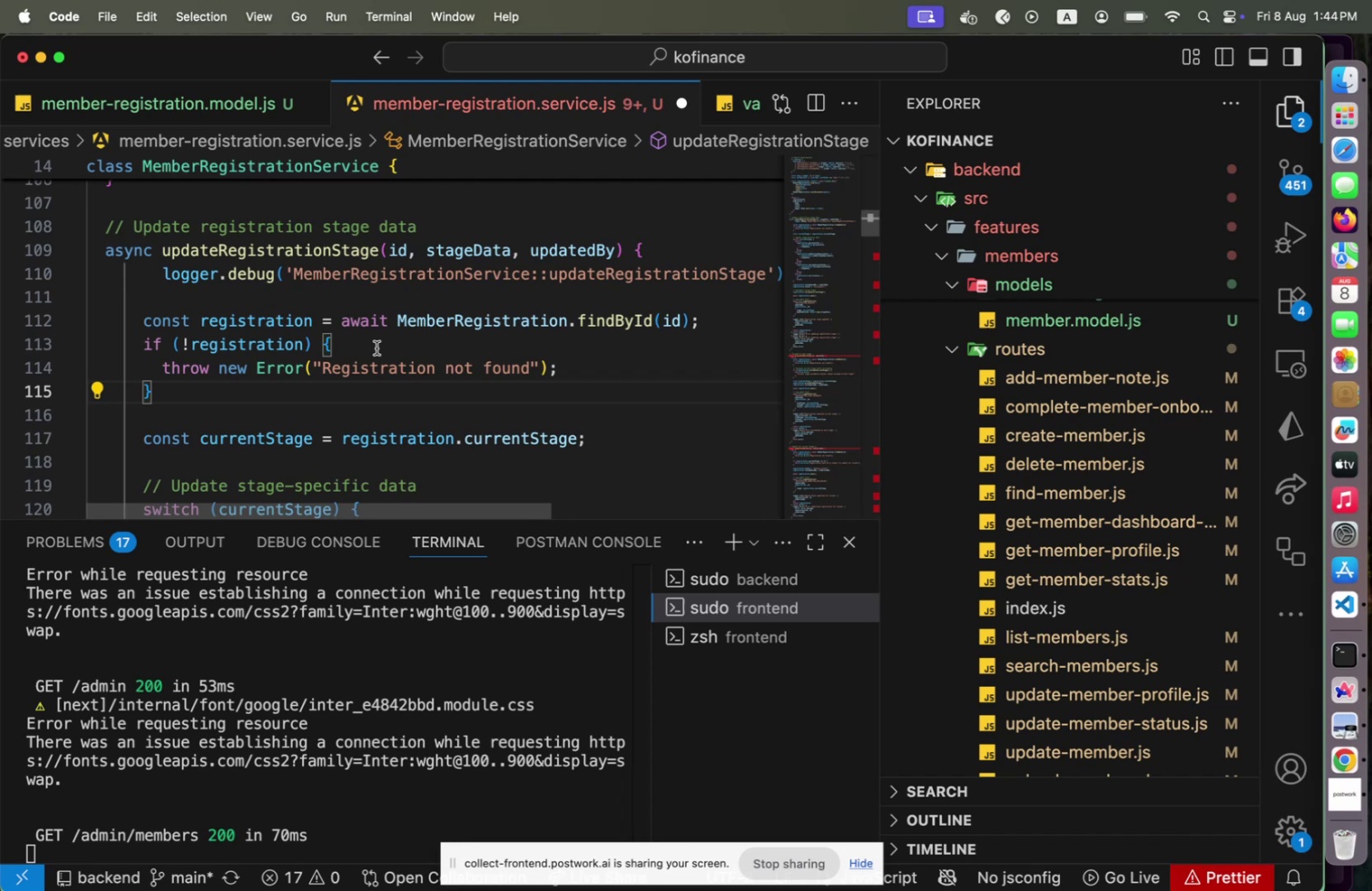 
left_click([393, 334])
 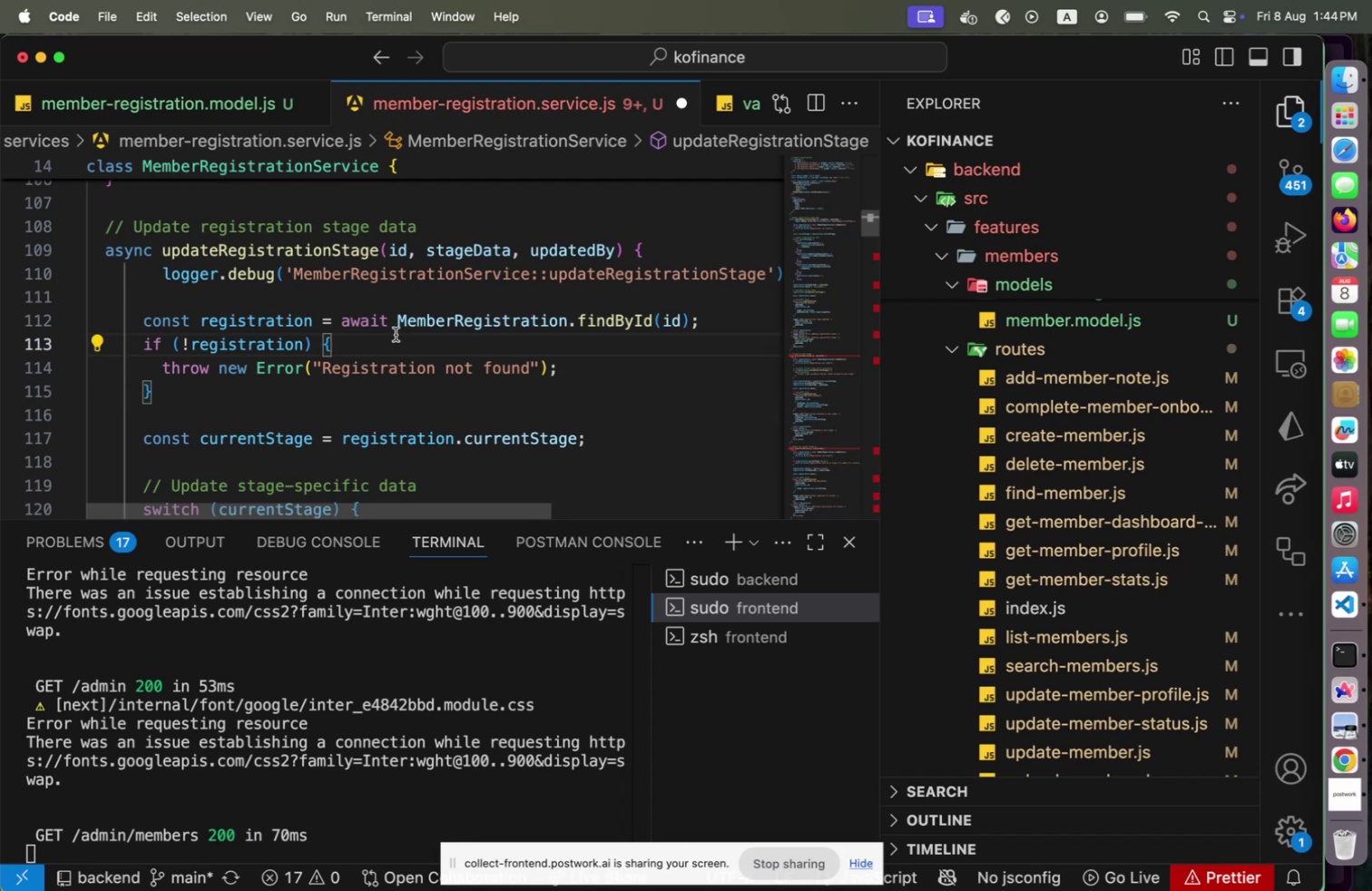 
key(Quote)
 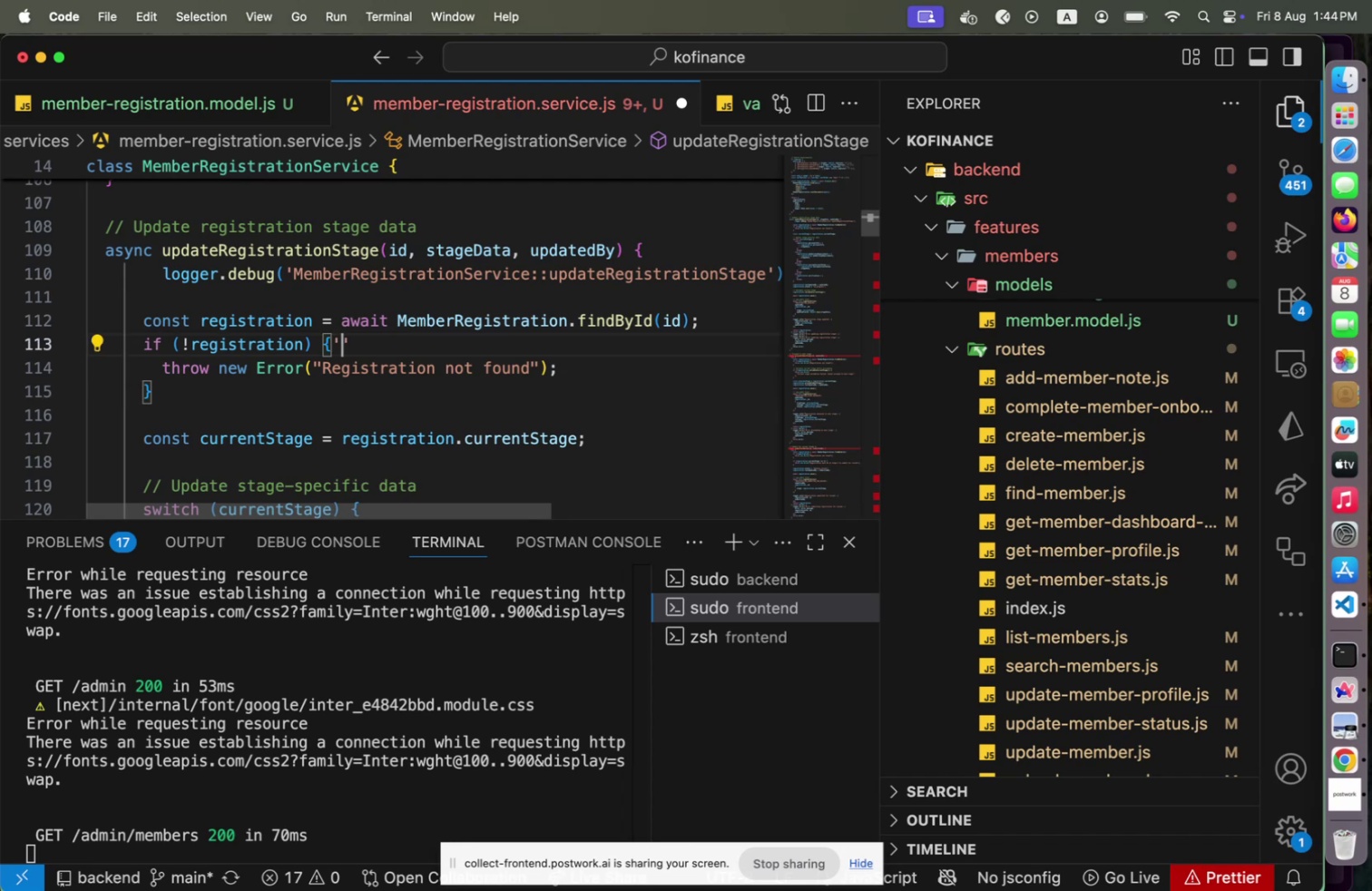 
hold_key(key=CommandLeft, duration=0.34)
 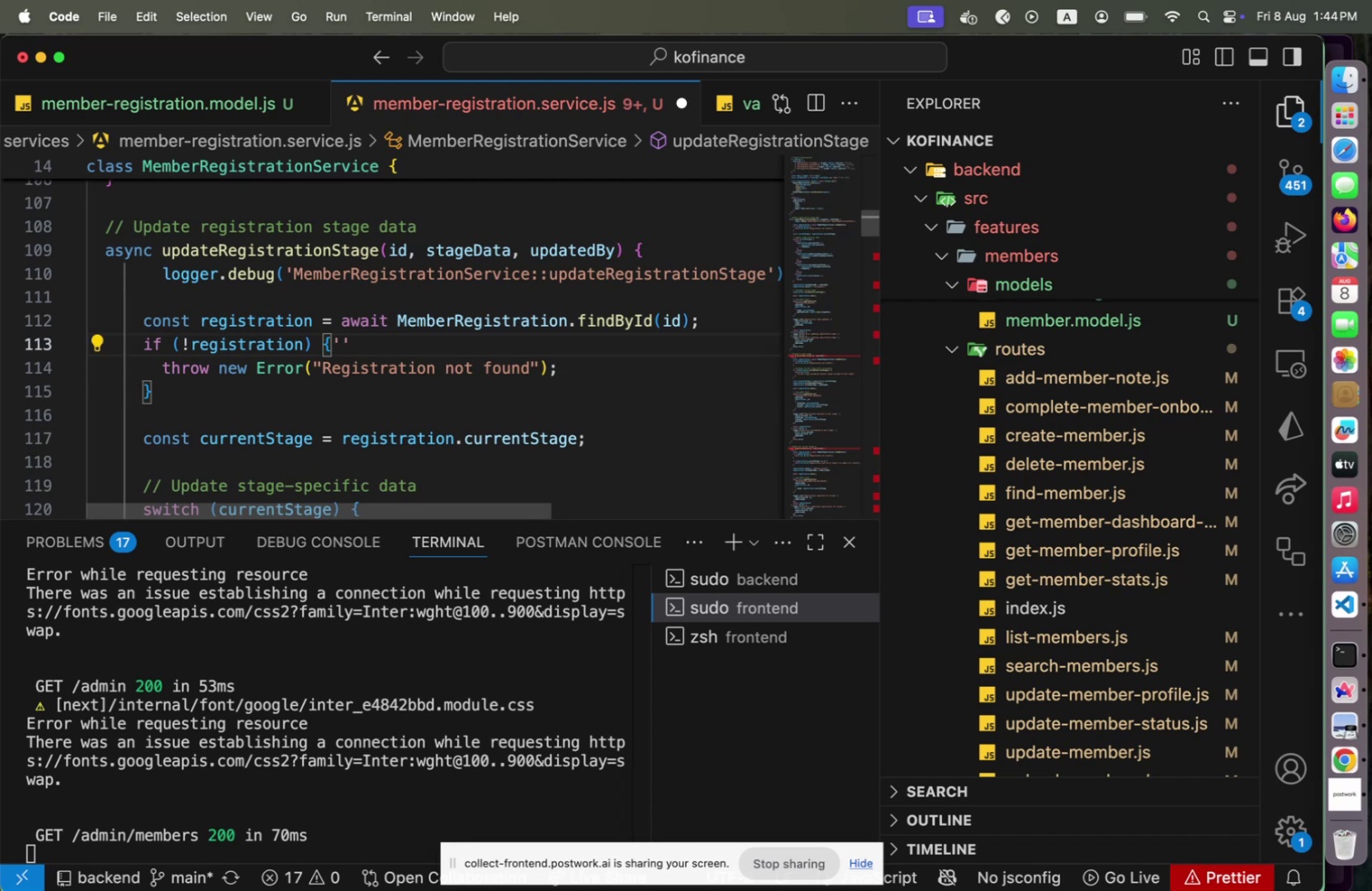 
key(Enter)
 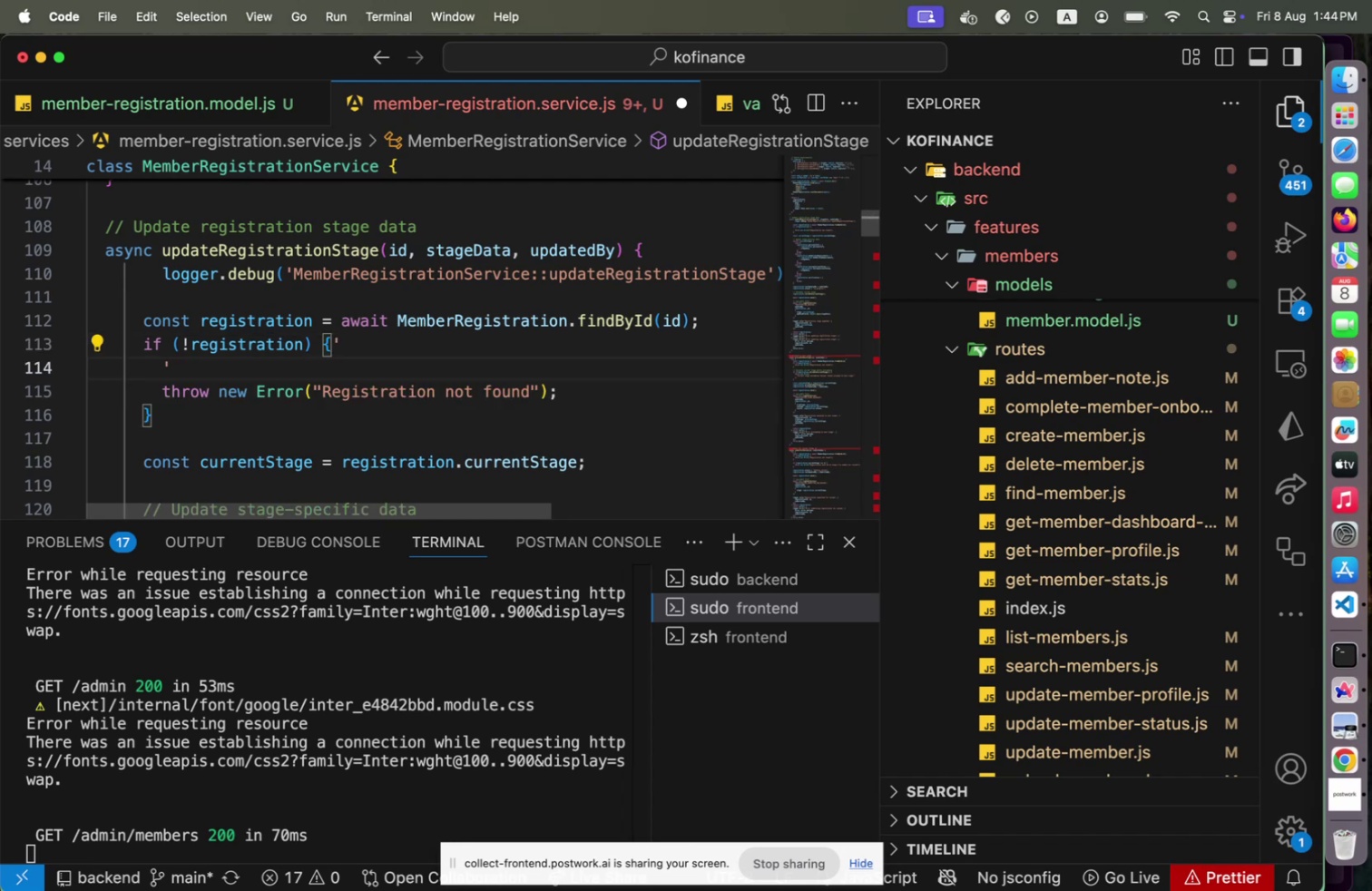 
key(Shift+ArrowRight)
 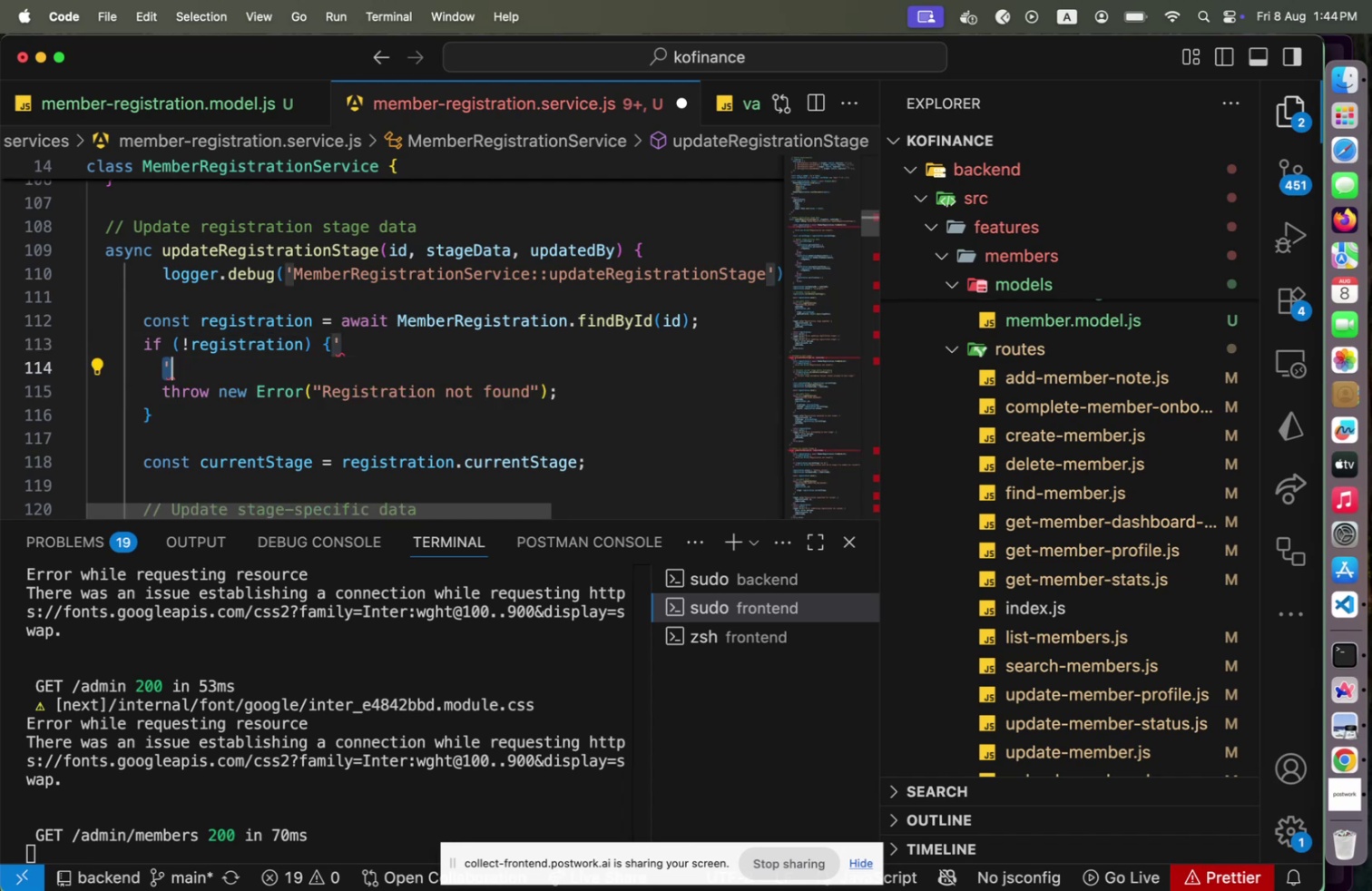 
key(Backspace)
 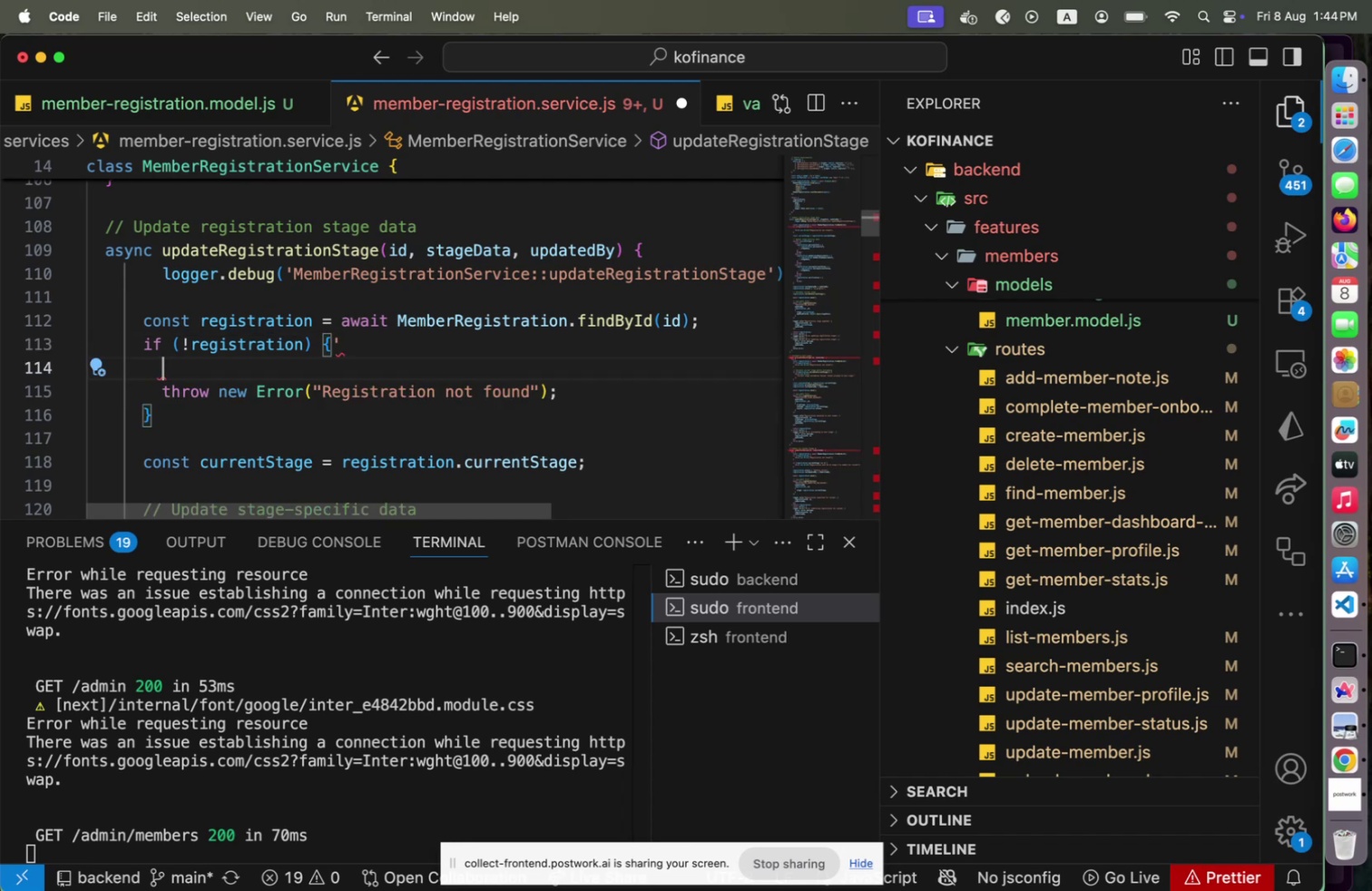 
key(ArrowUp)
 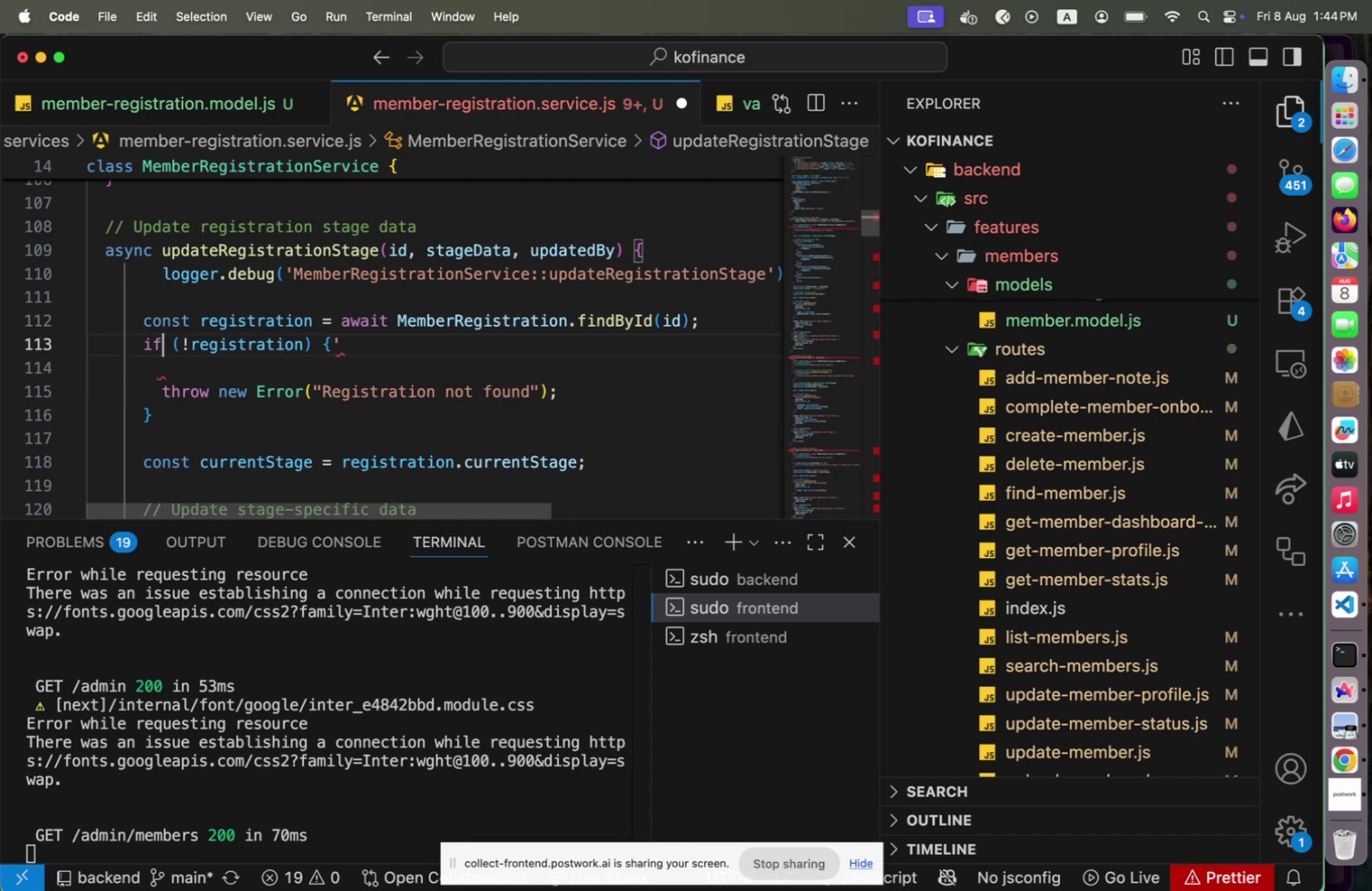 
key(End)
 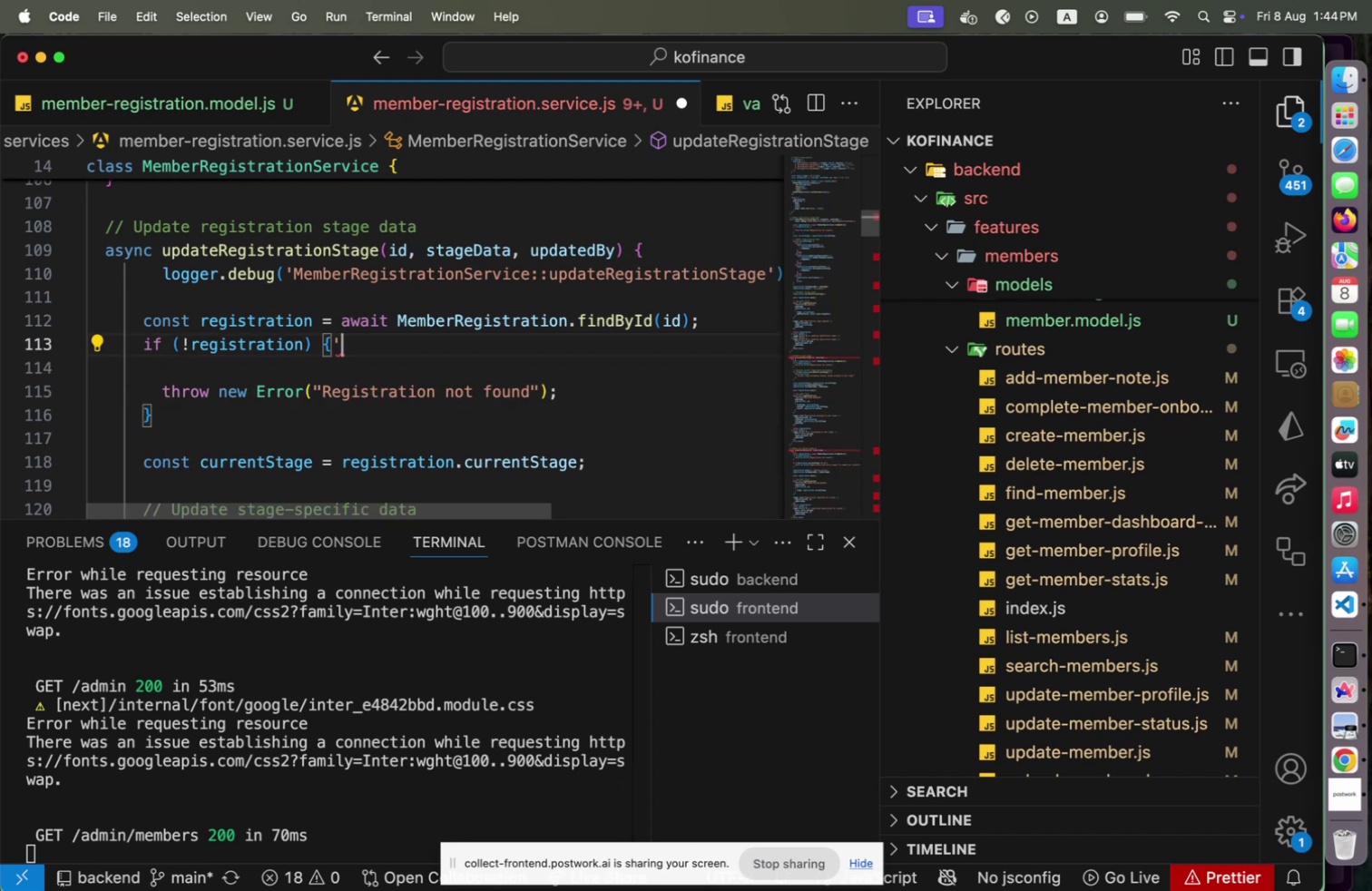 
key(Backspace)
 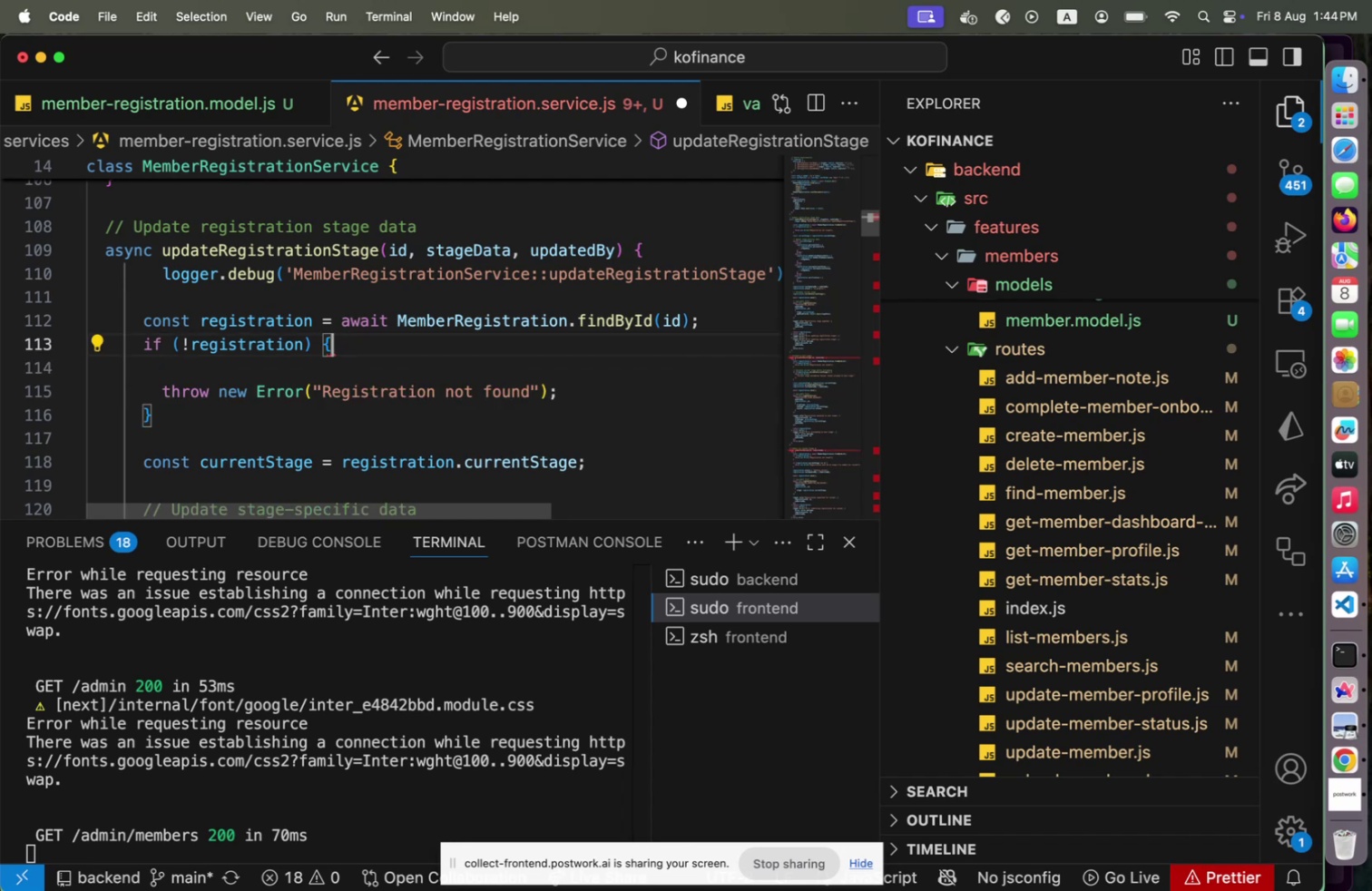 
key(Enter)
 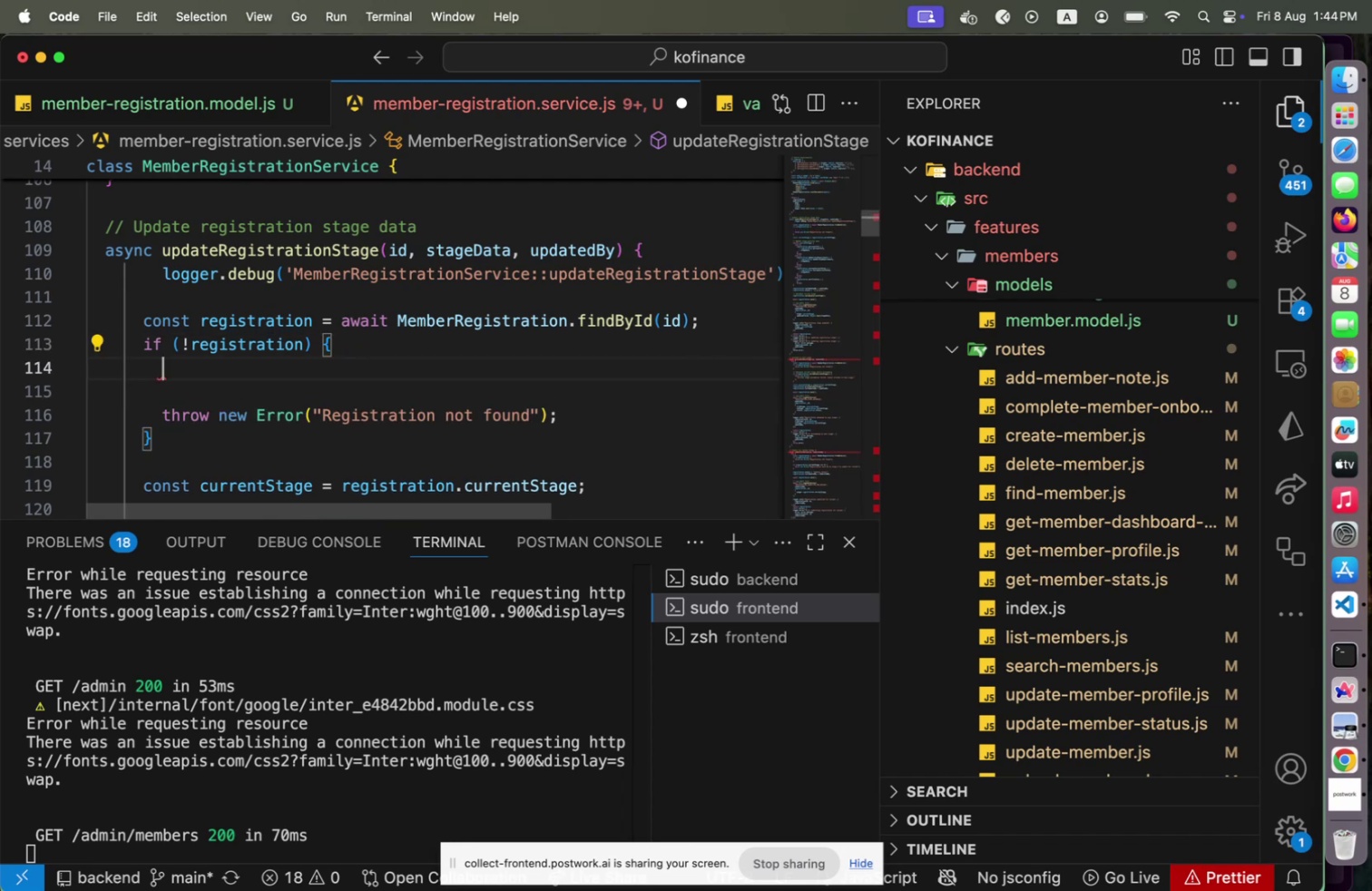 
key(Meta+V)
 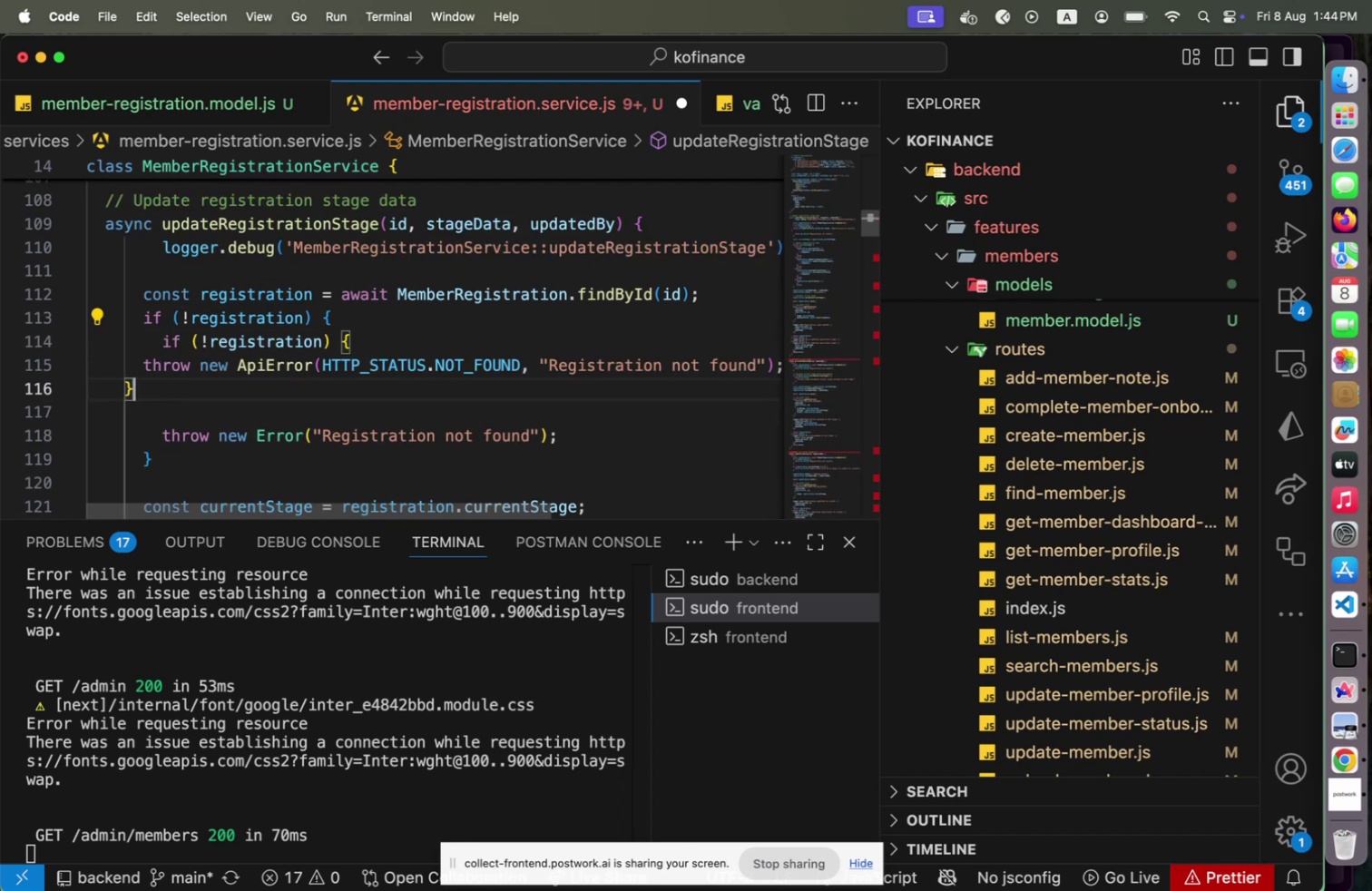 
key(ArrowUp)
 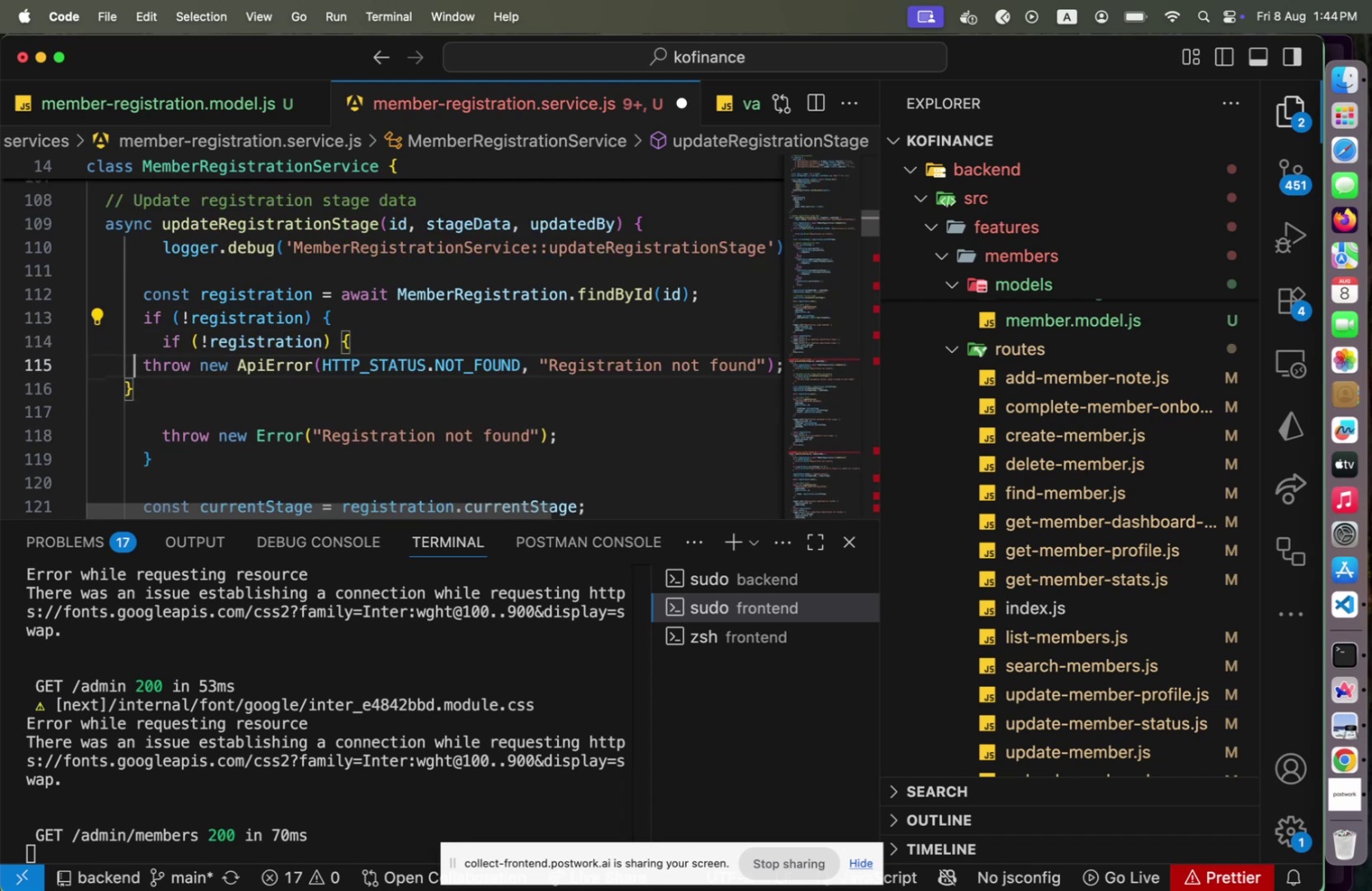 
key(ArrowUp)
 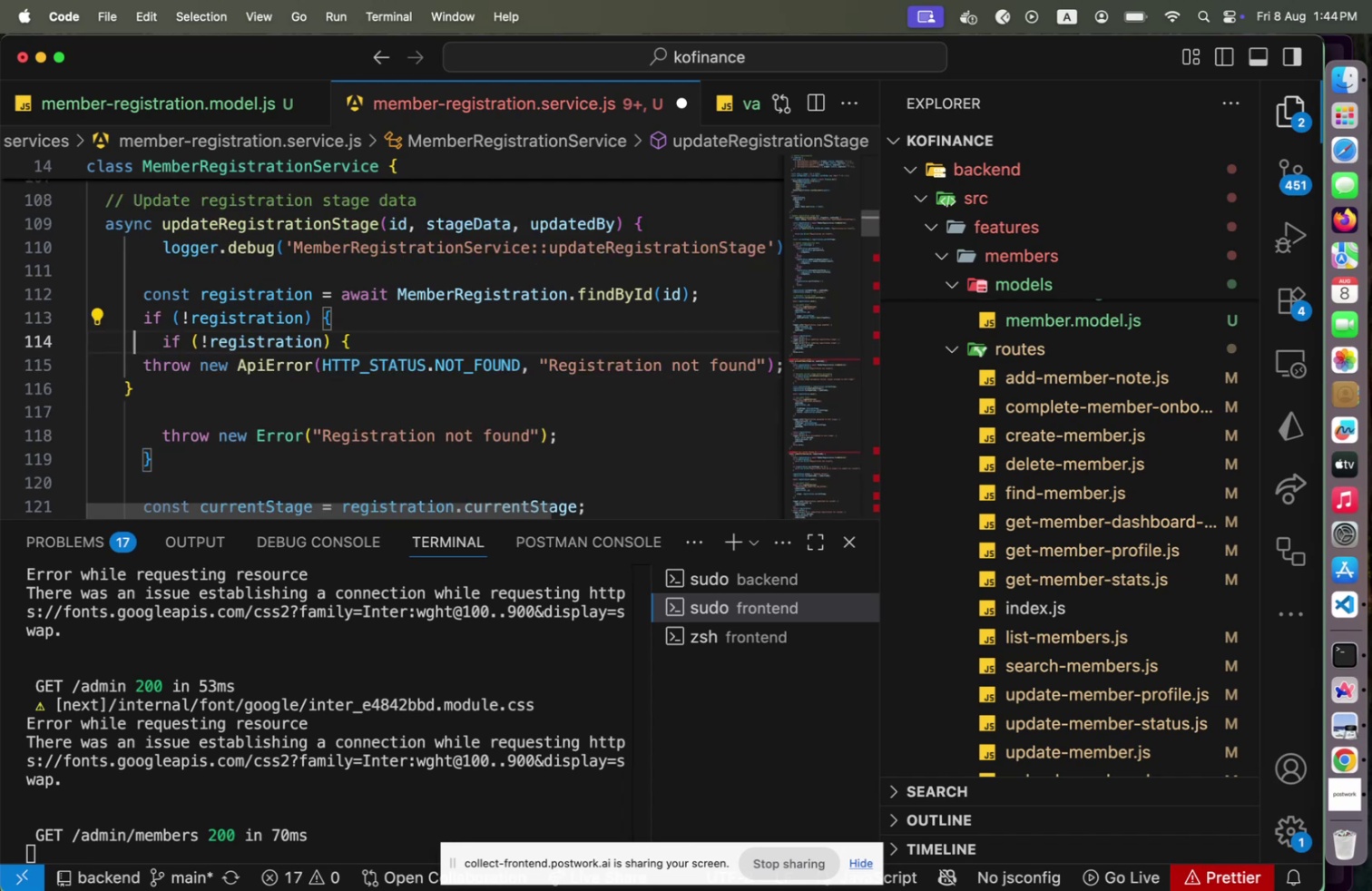 
key(Shift+ShiftLeft)
 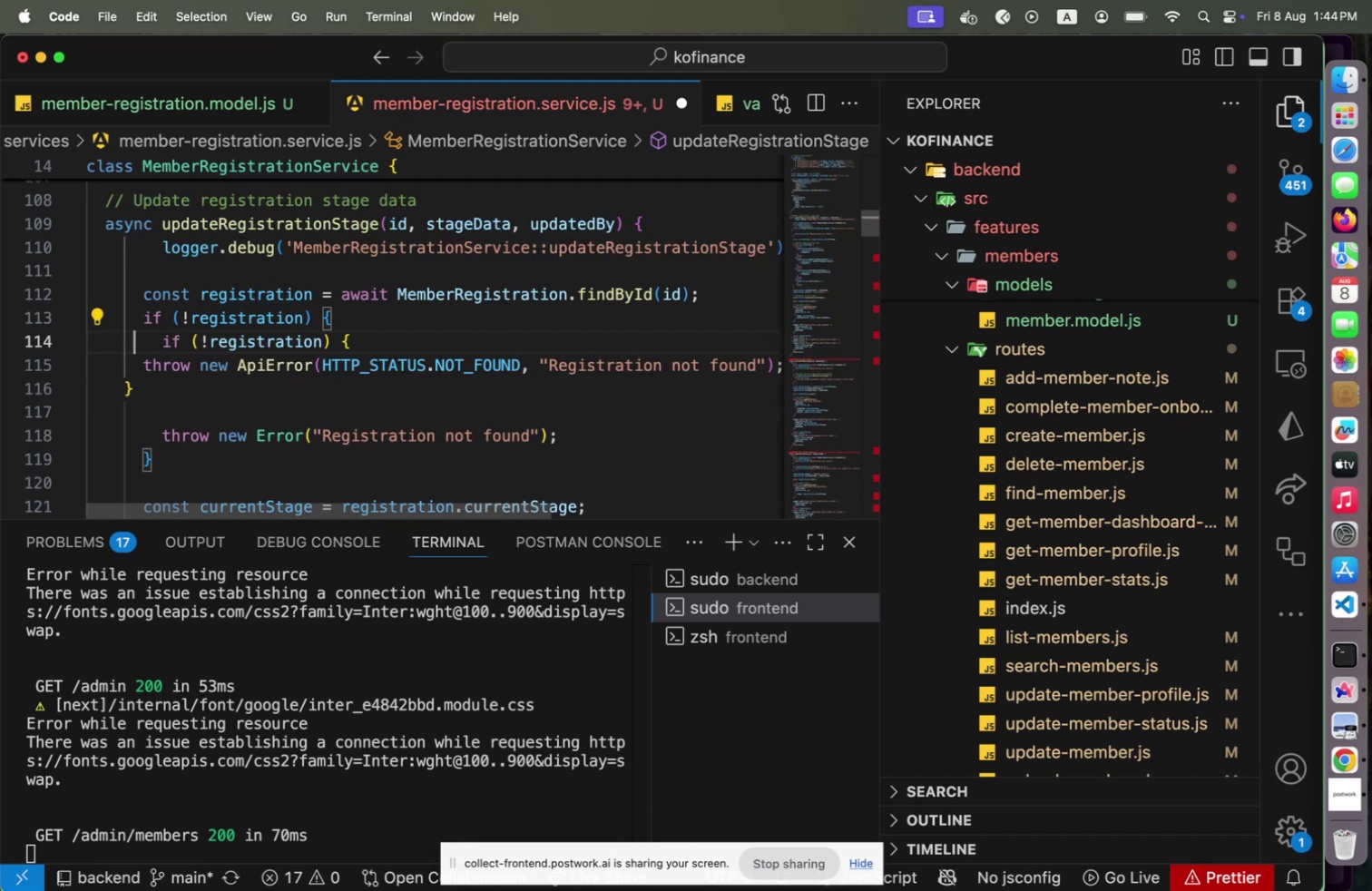 
key(Shift+End)
 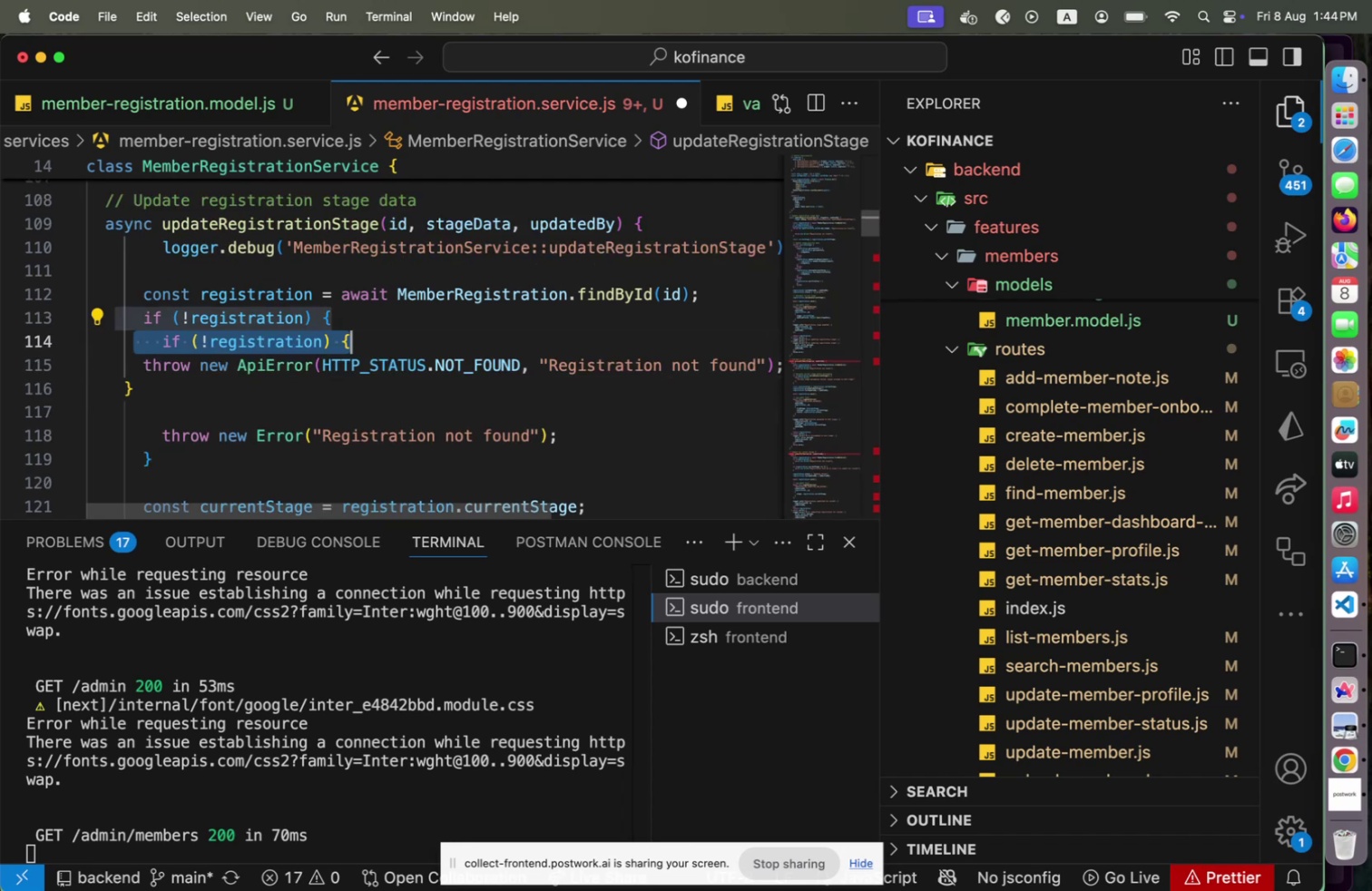 
key(Backspace)
 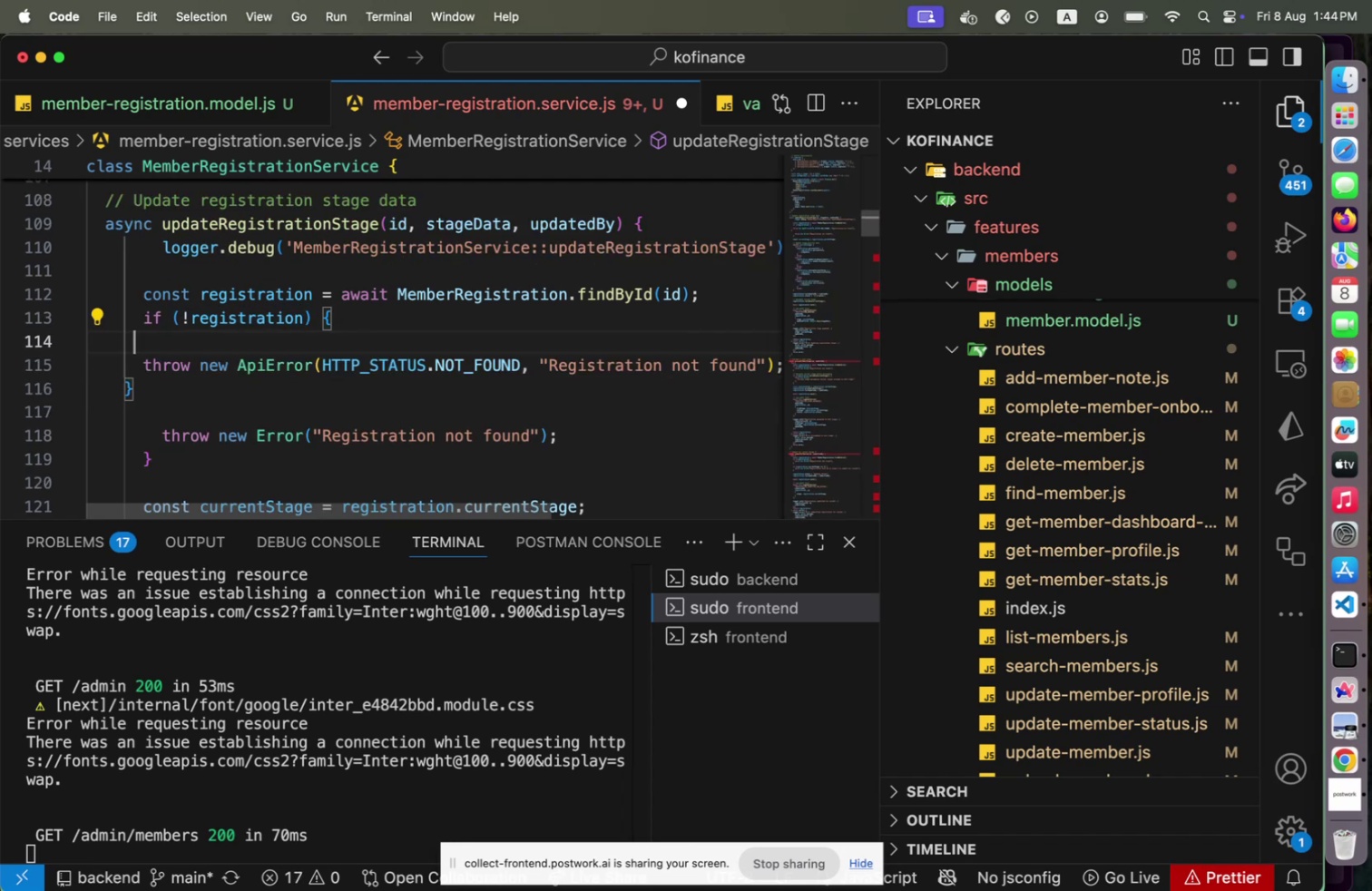 
key(ArrowDown)
 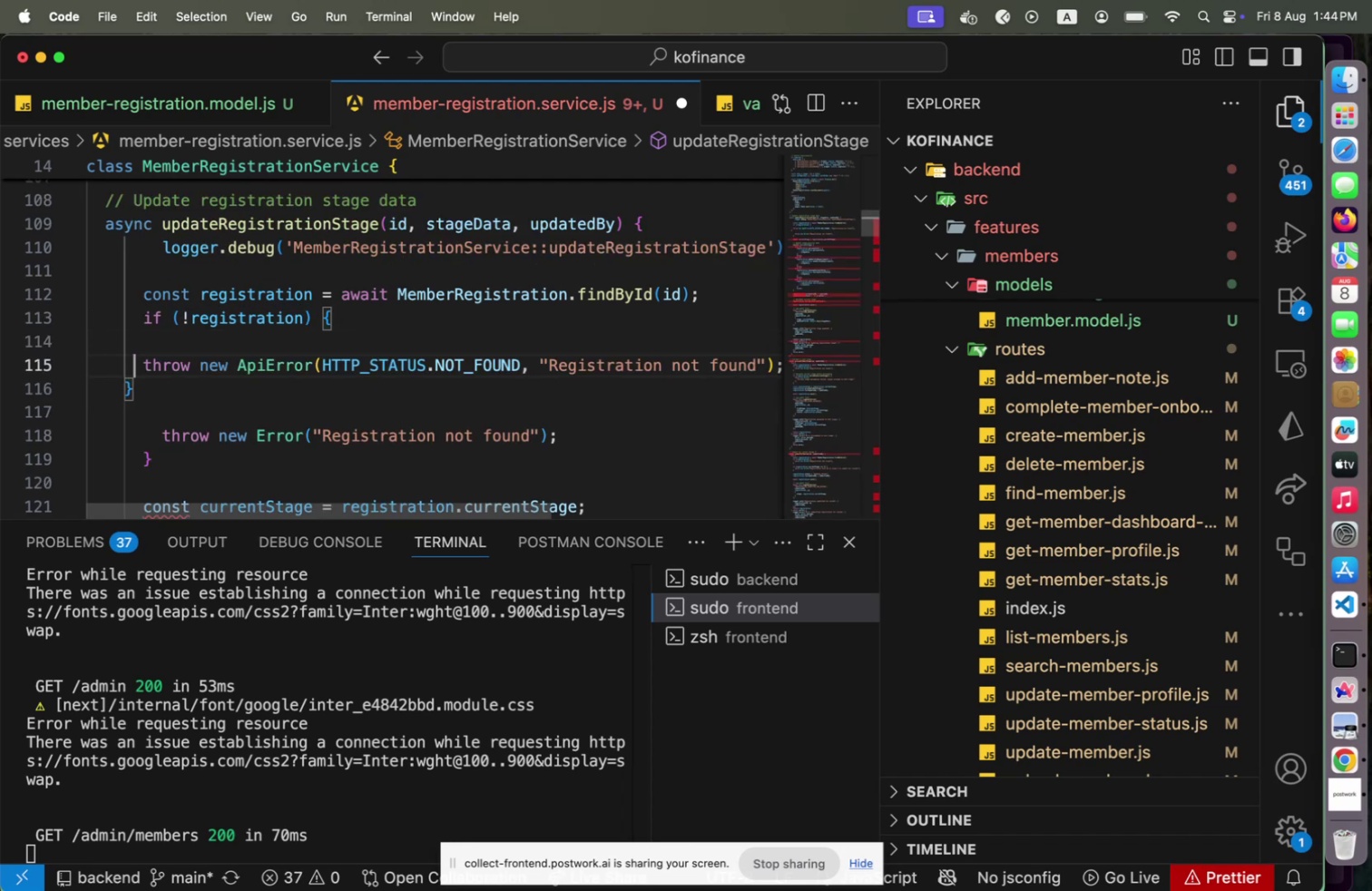 
key(ArrowDown)
 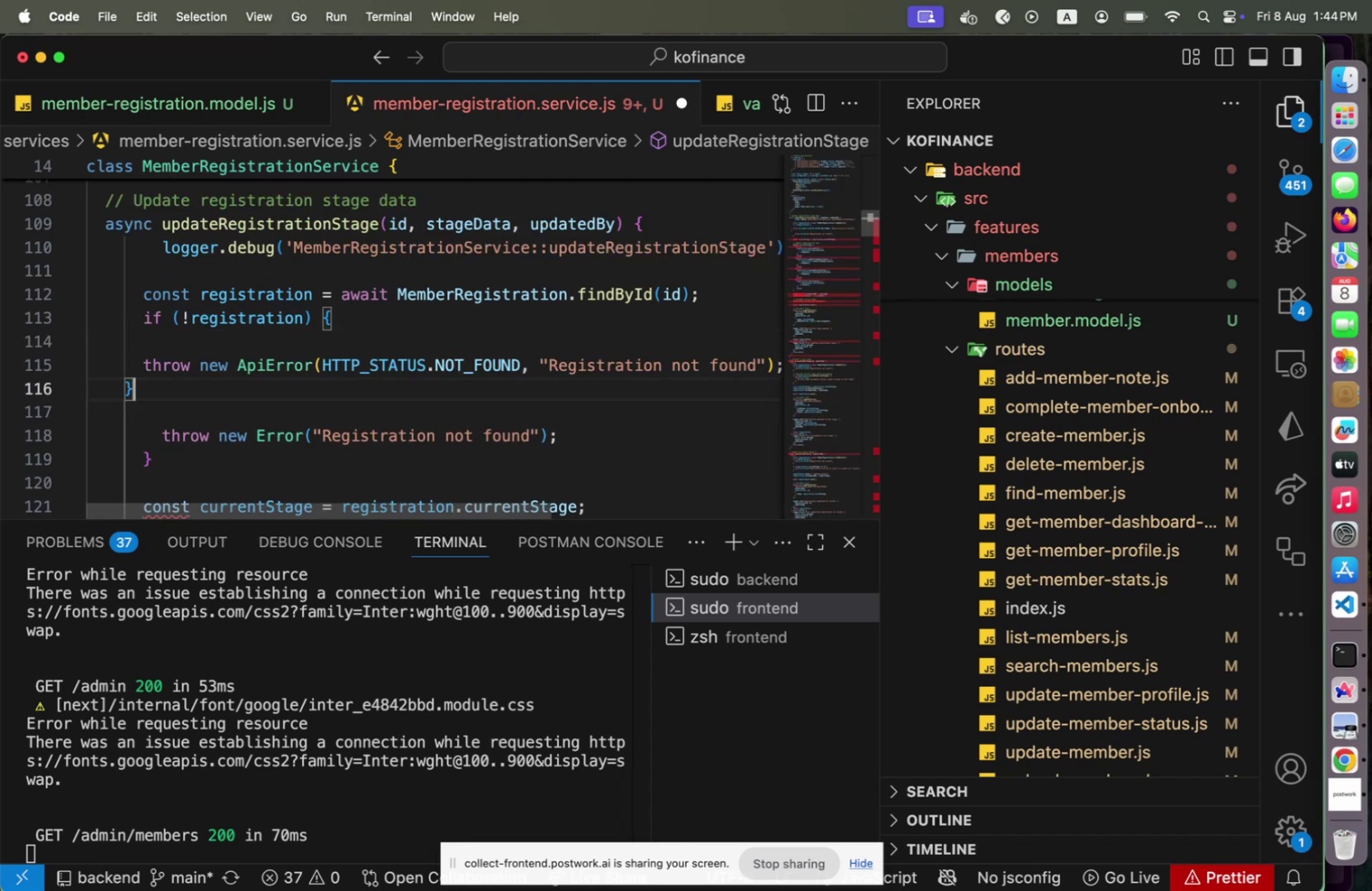 
key(ArrowDown)
 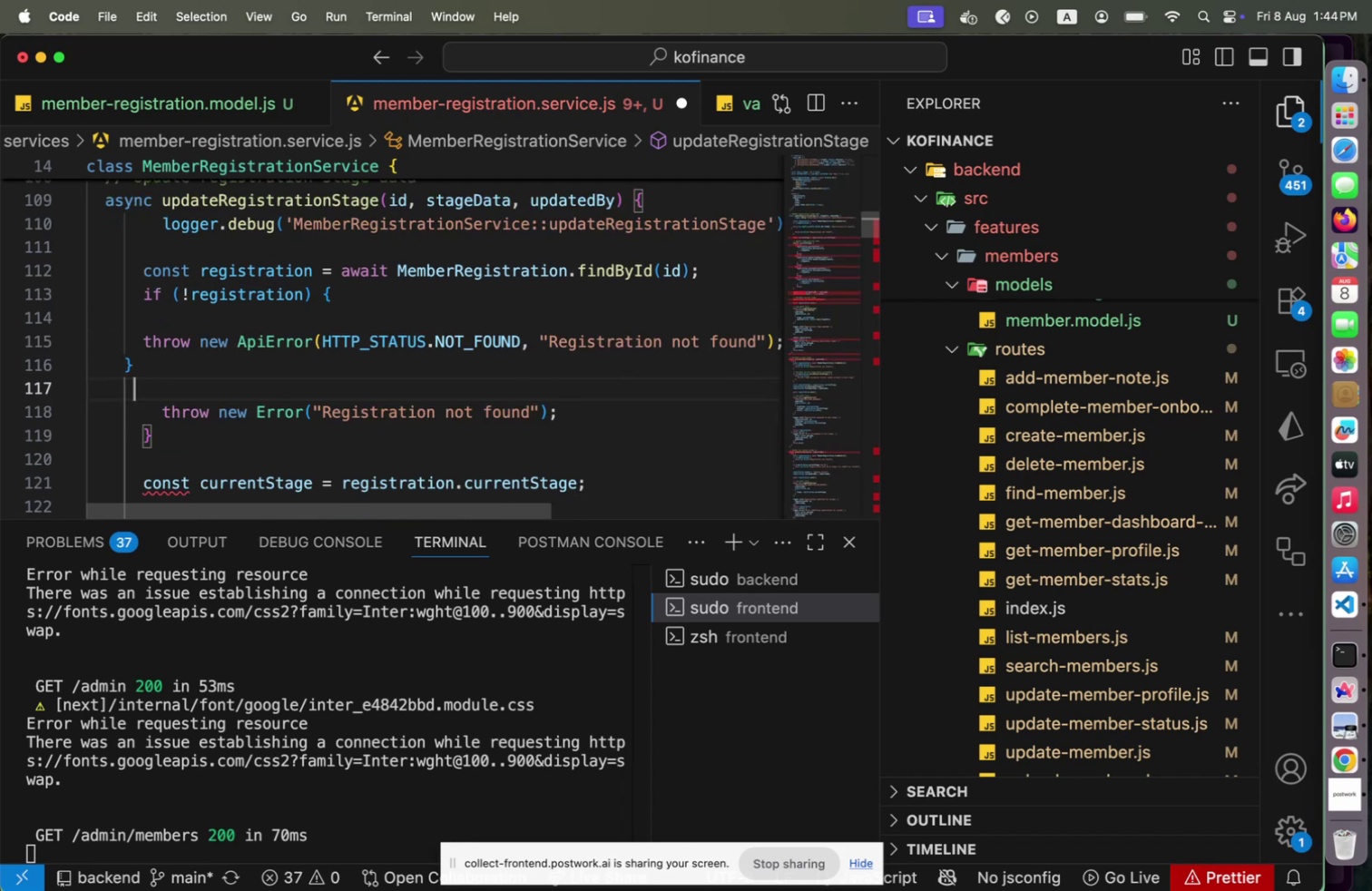 
key(ArrowDown)
 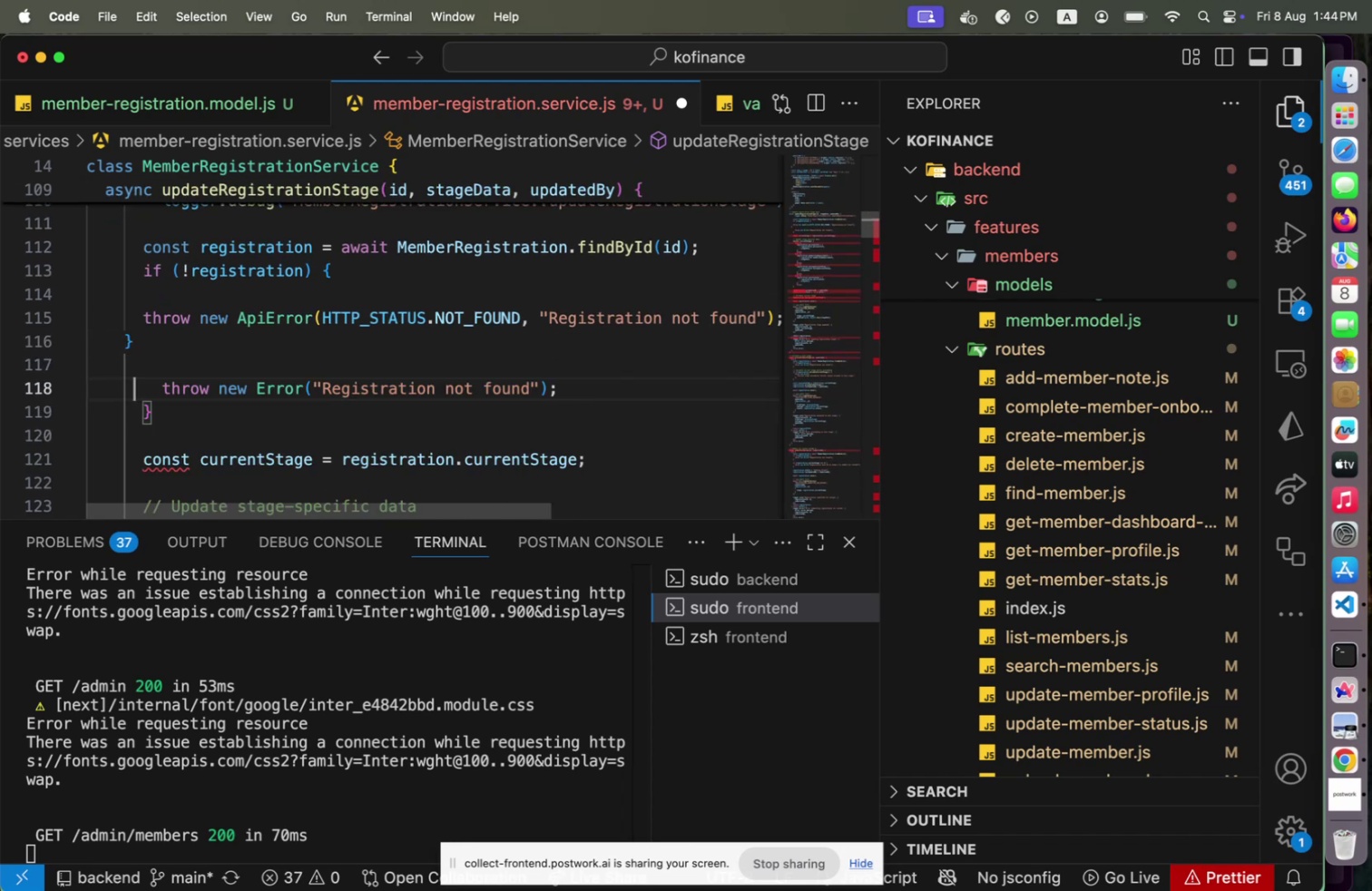 
key(Shift+ArrowDown)
 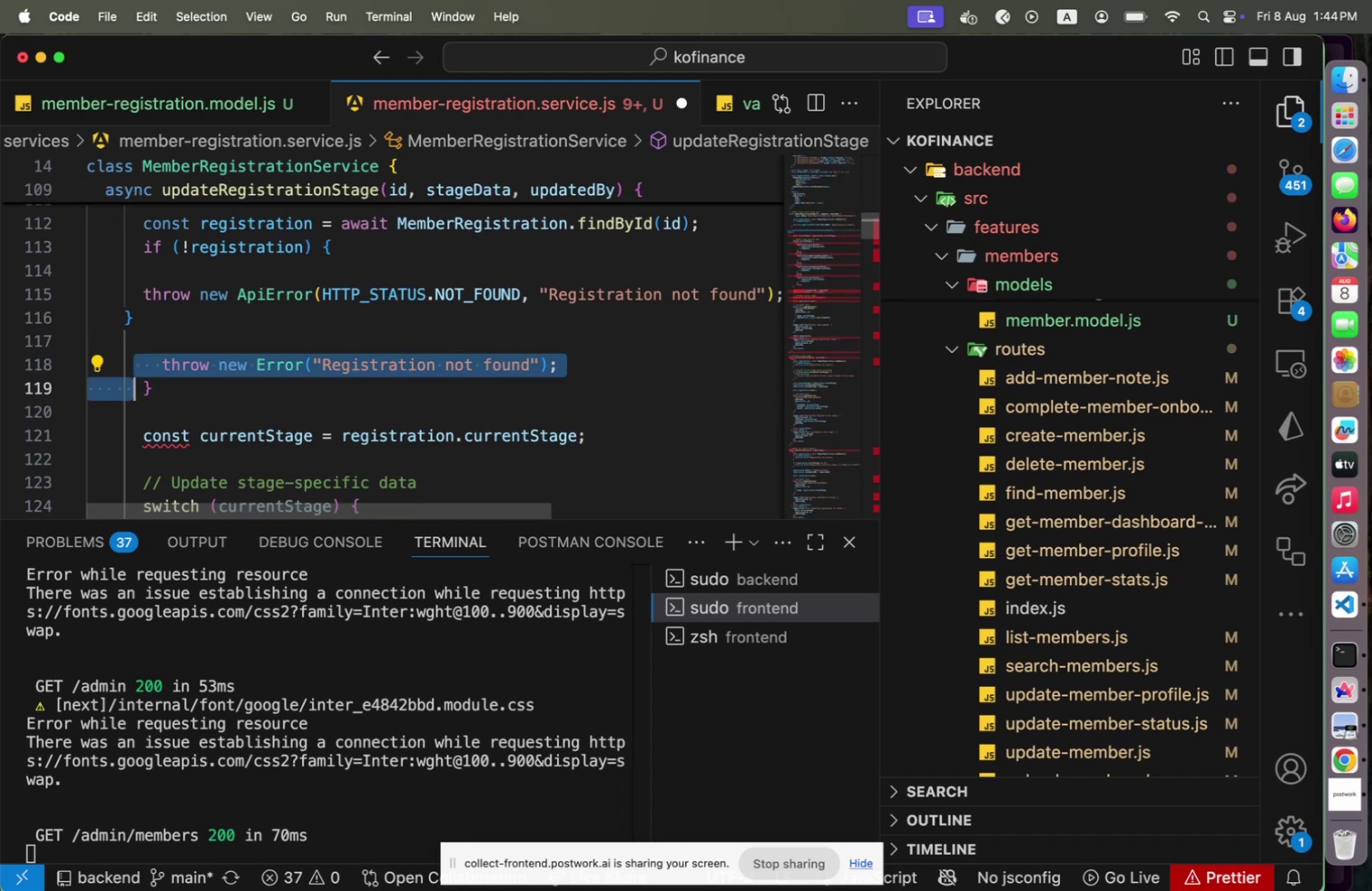 
key(Shift+End)
 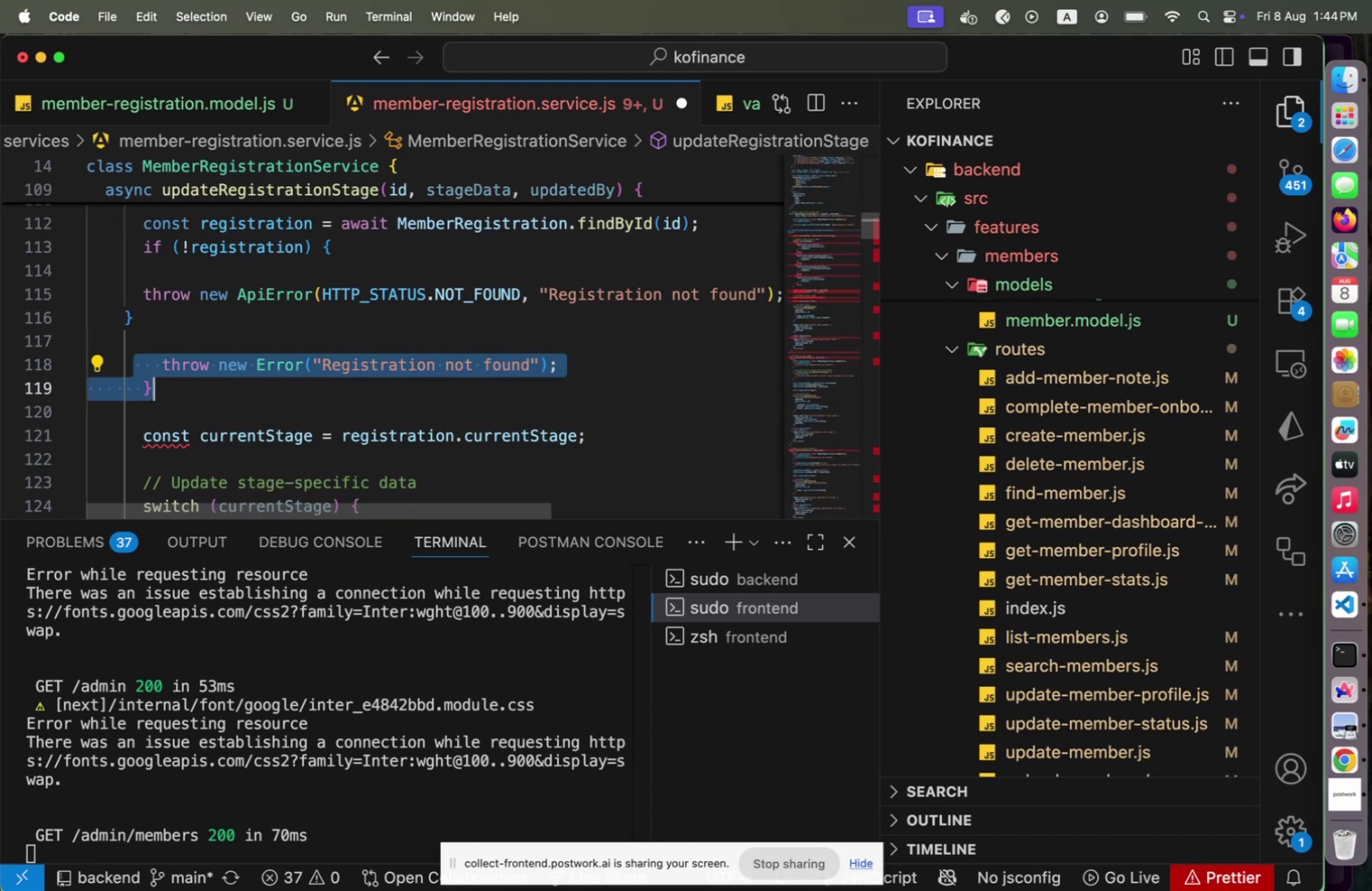 
key(Backspace)
 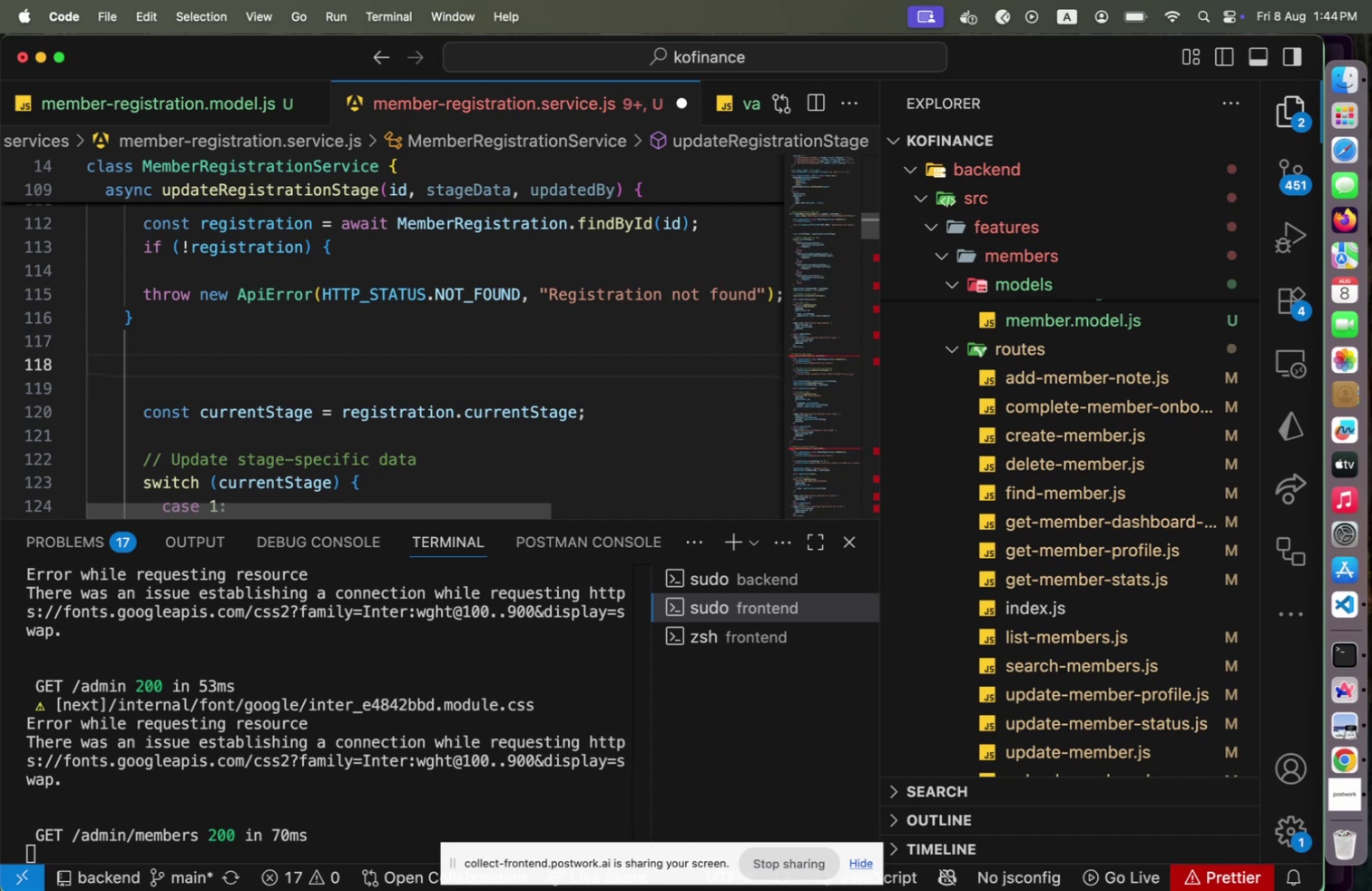 
key(ArrowUp)
 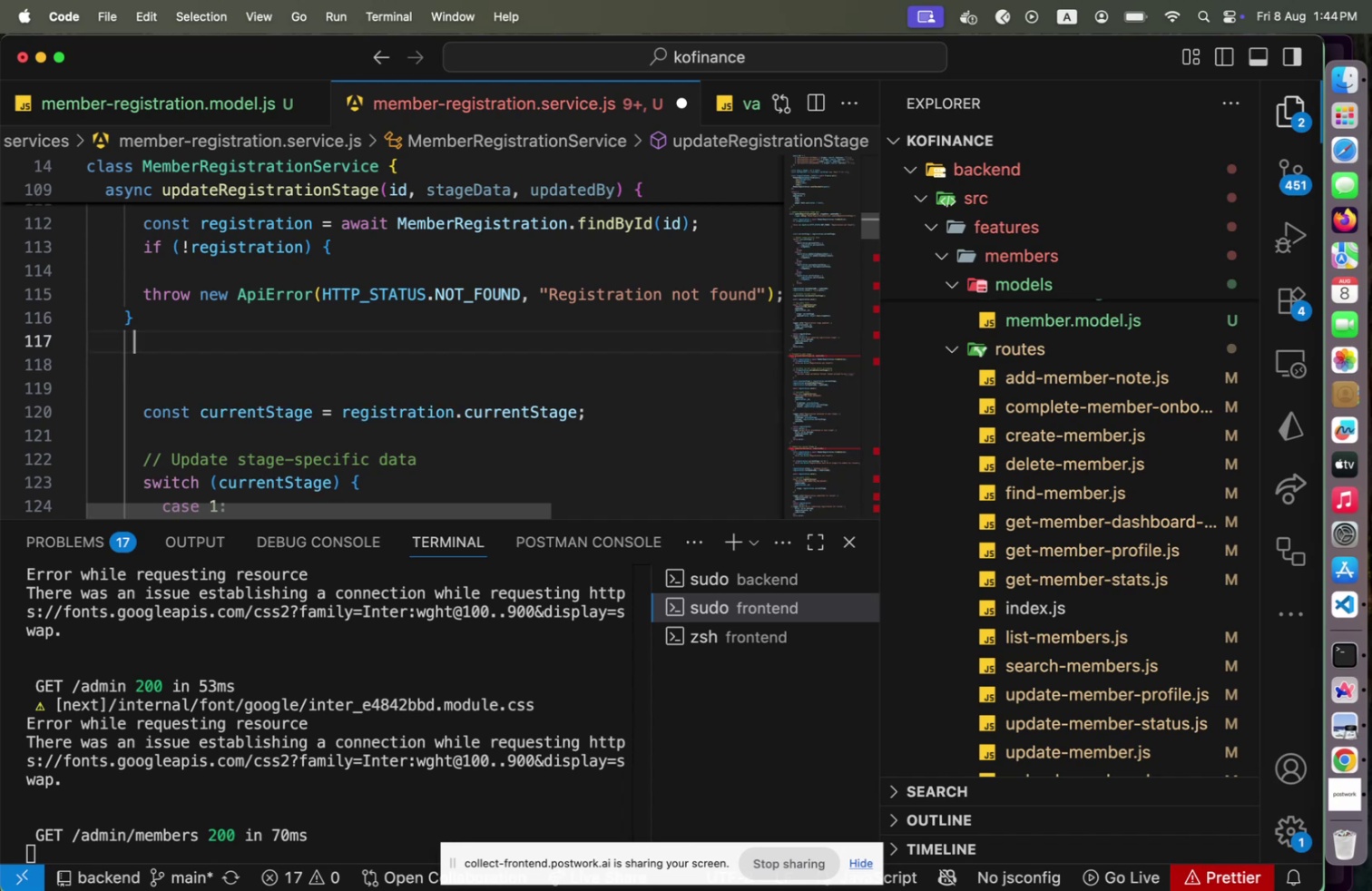 
key(ArrowUp)
 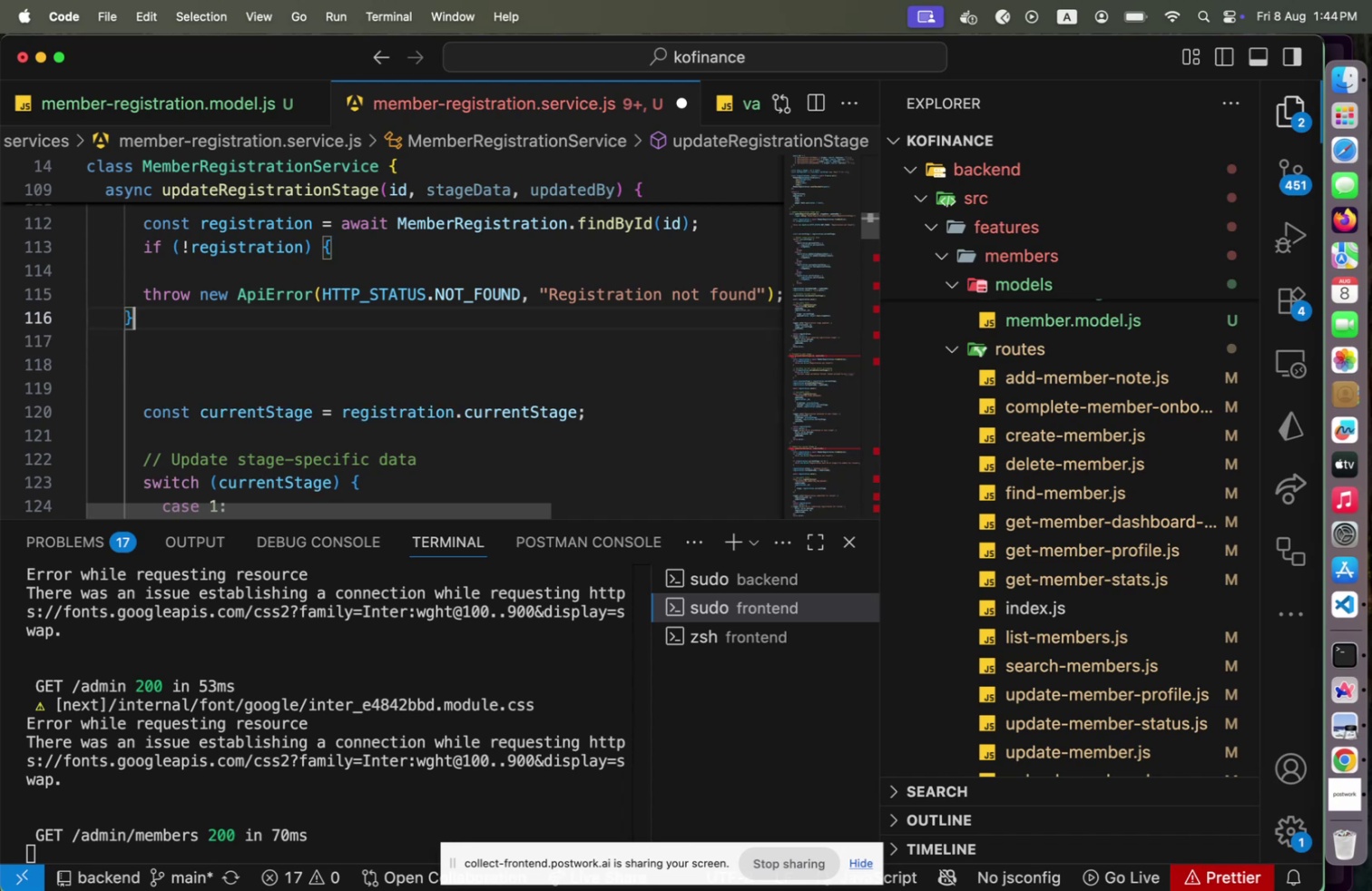 
key(ArrowUp)
 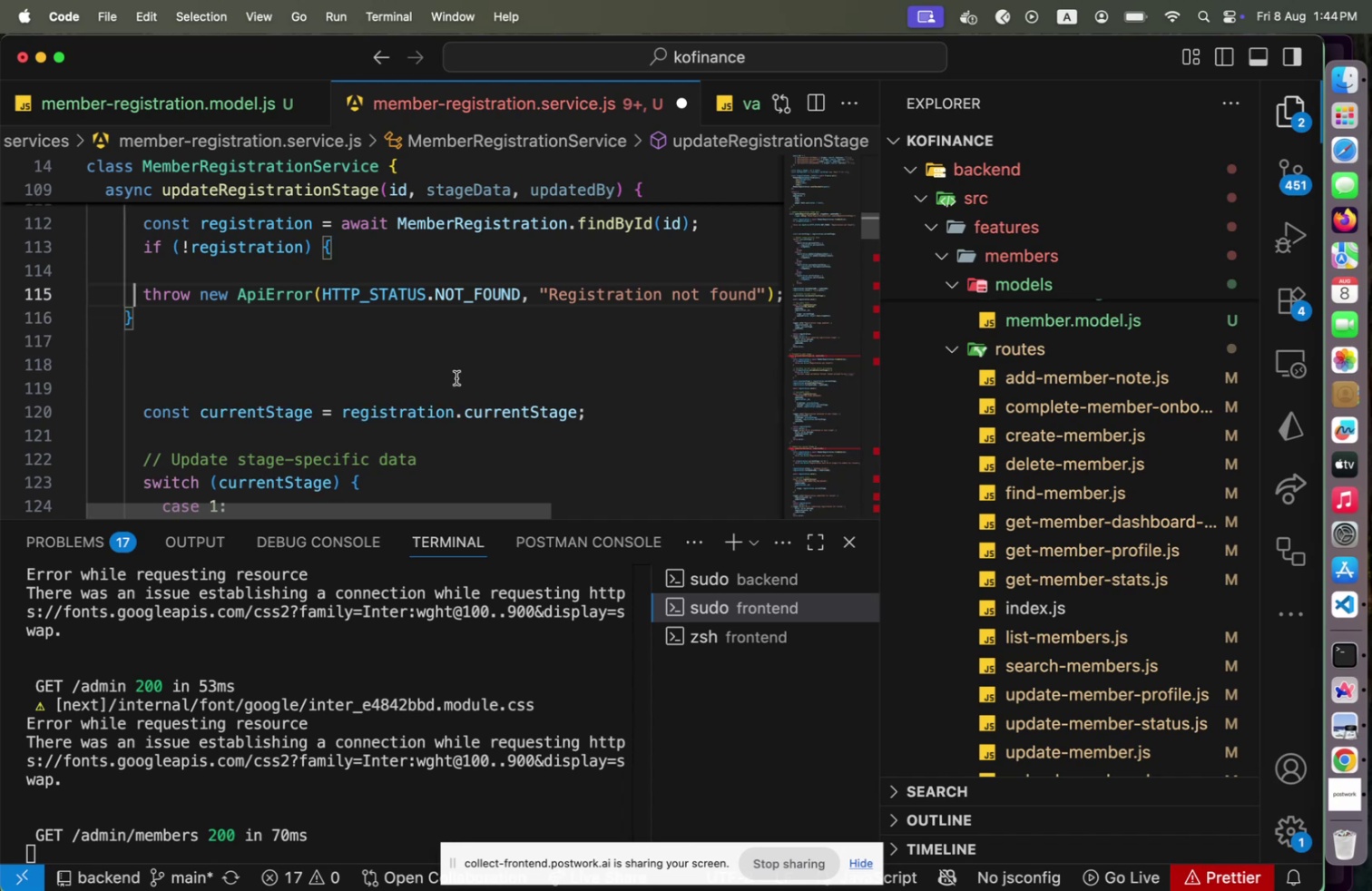 
scroll: coordinate [376, 415], scroll_direction: down, amount: 19.0
 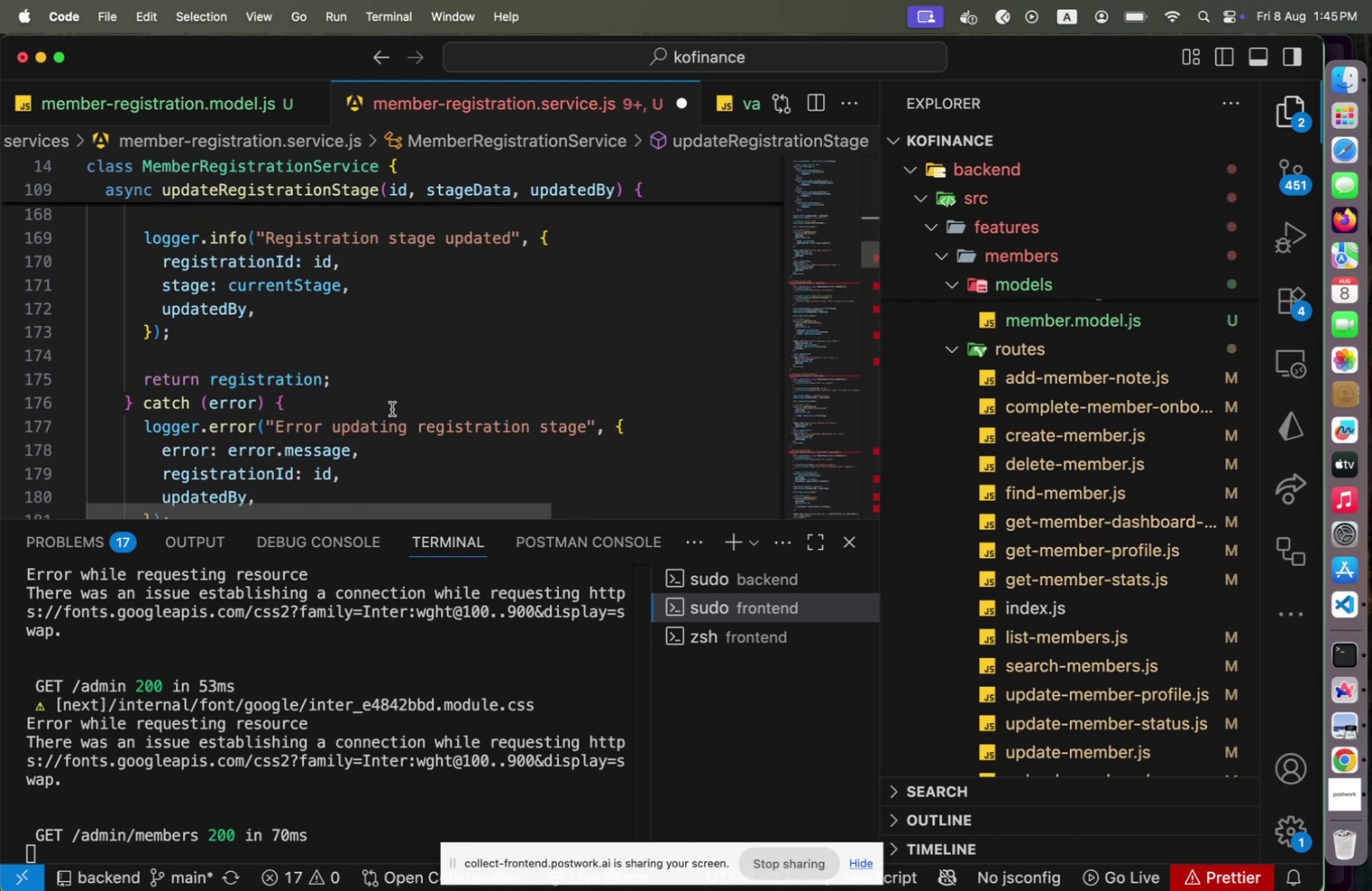 
left_click([385, 414])
 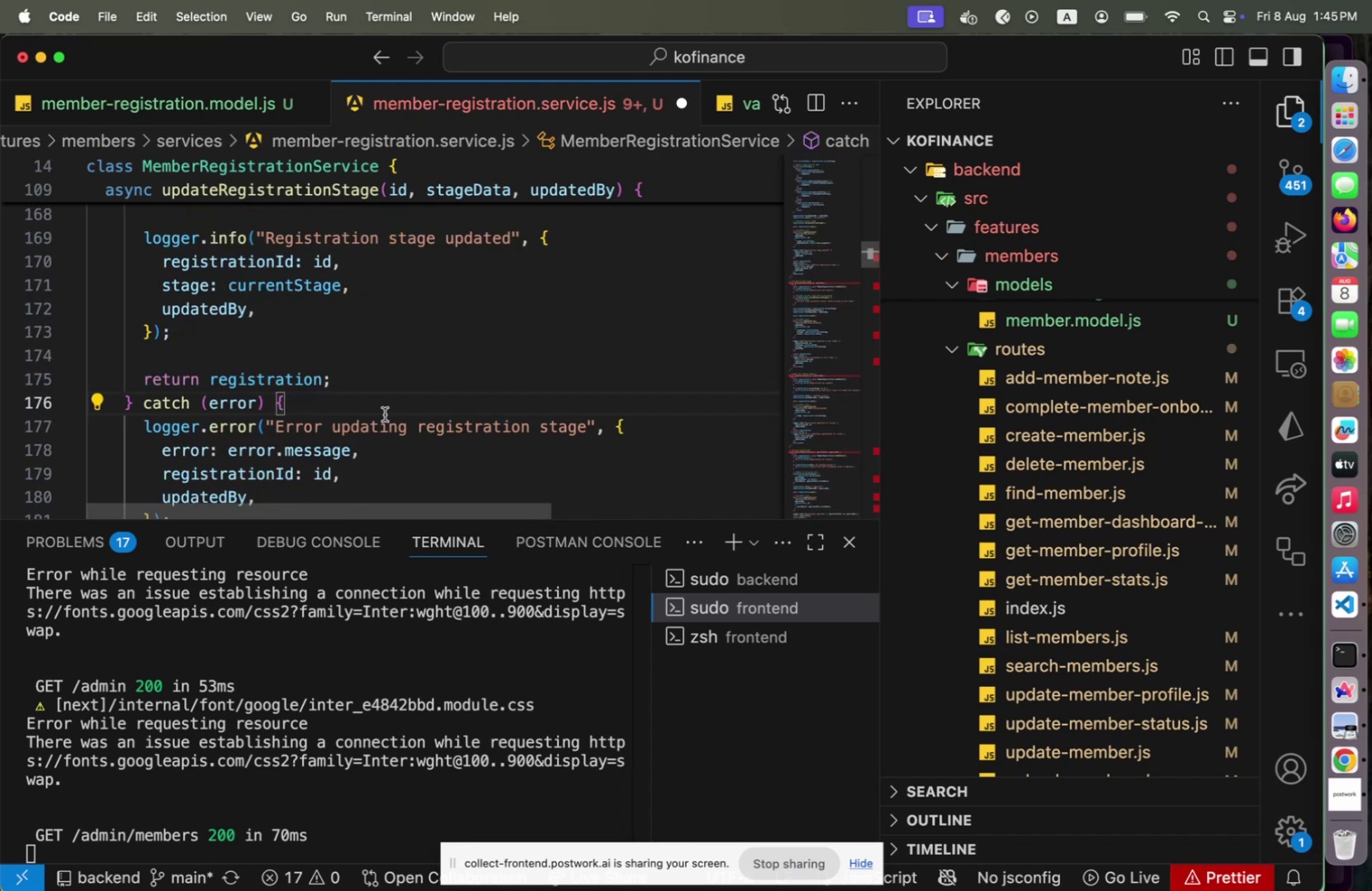 
key(Home)
 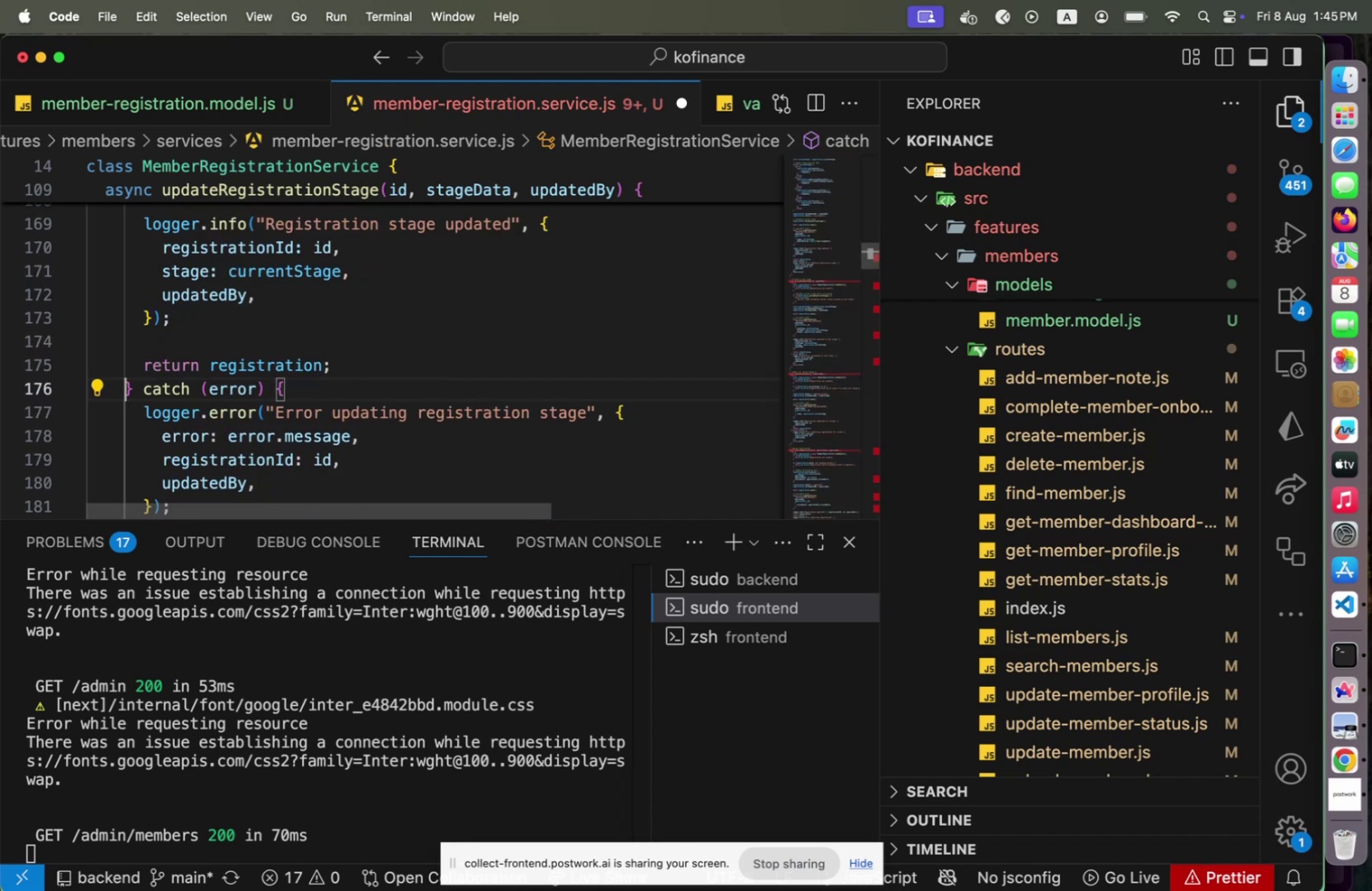 
key(Shift+ArrowDown)
 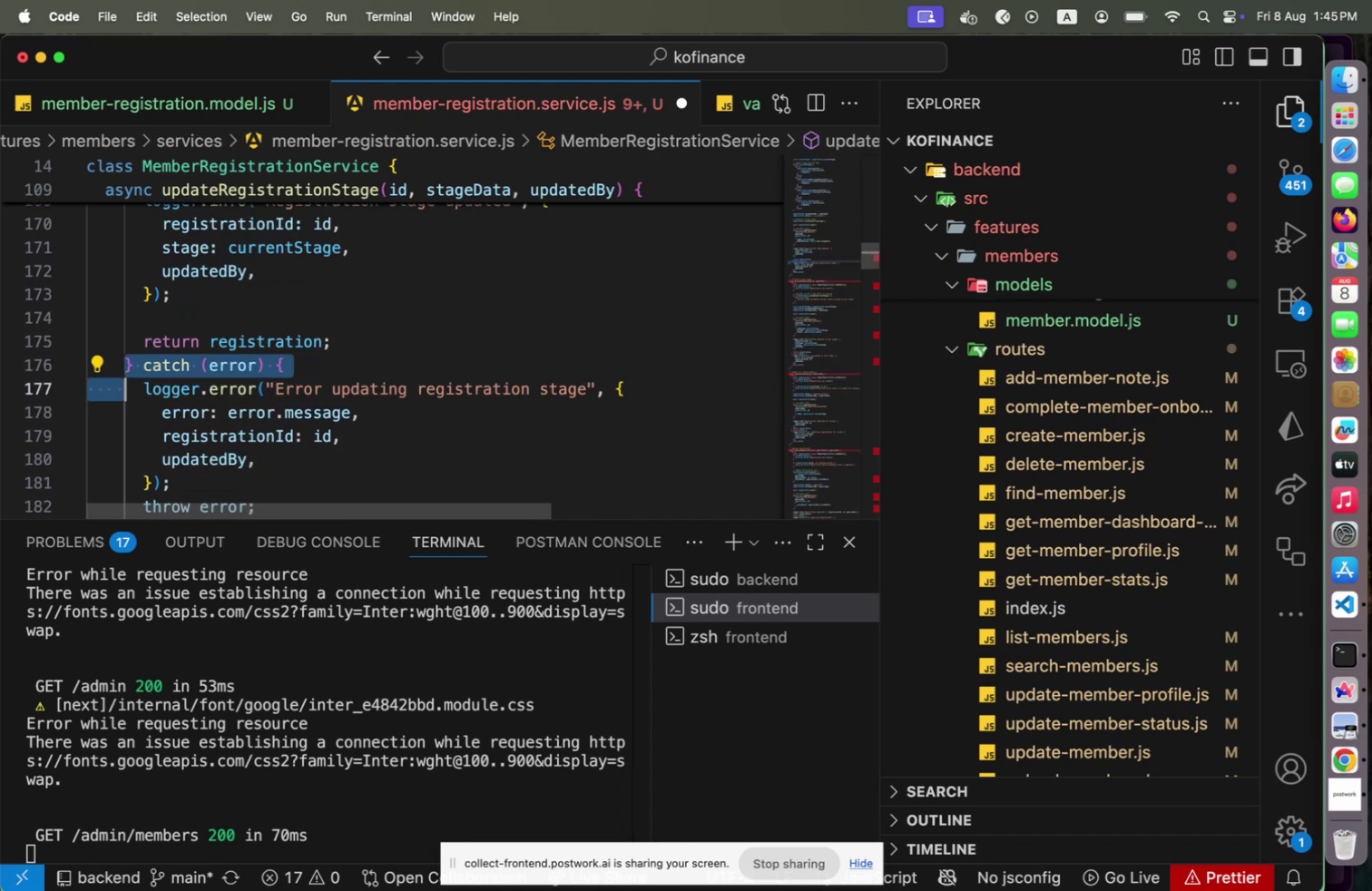 
key(Shift+ArrowDown)
 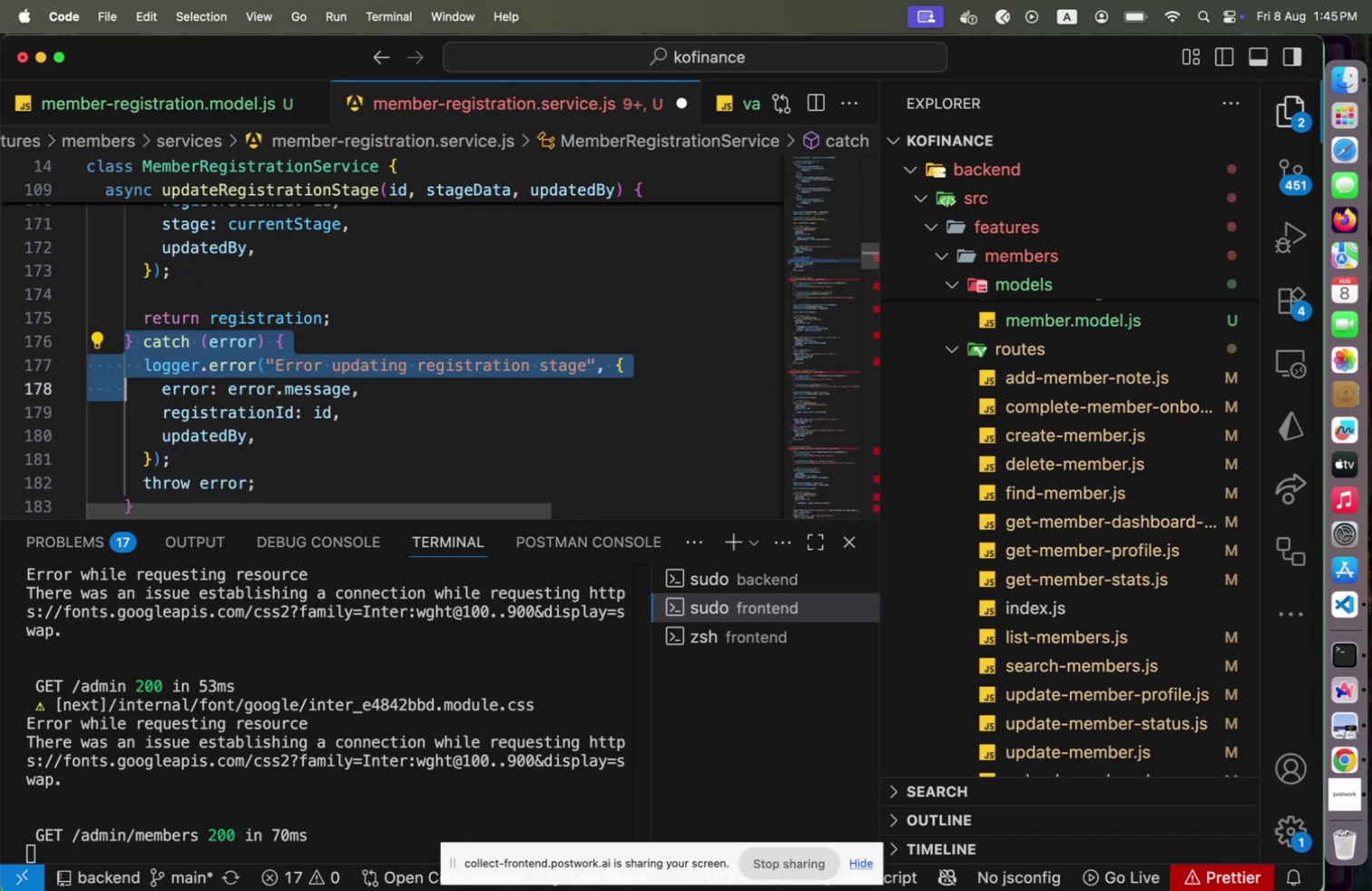 
key(Shift+ArrowDown)
 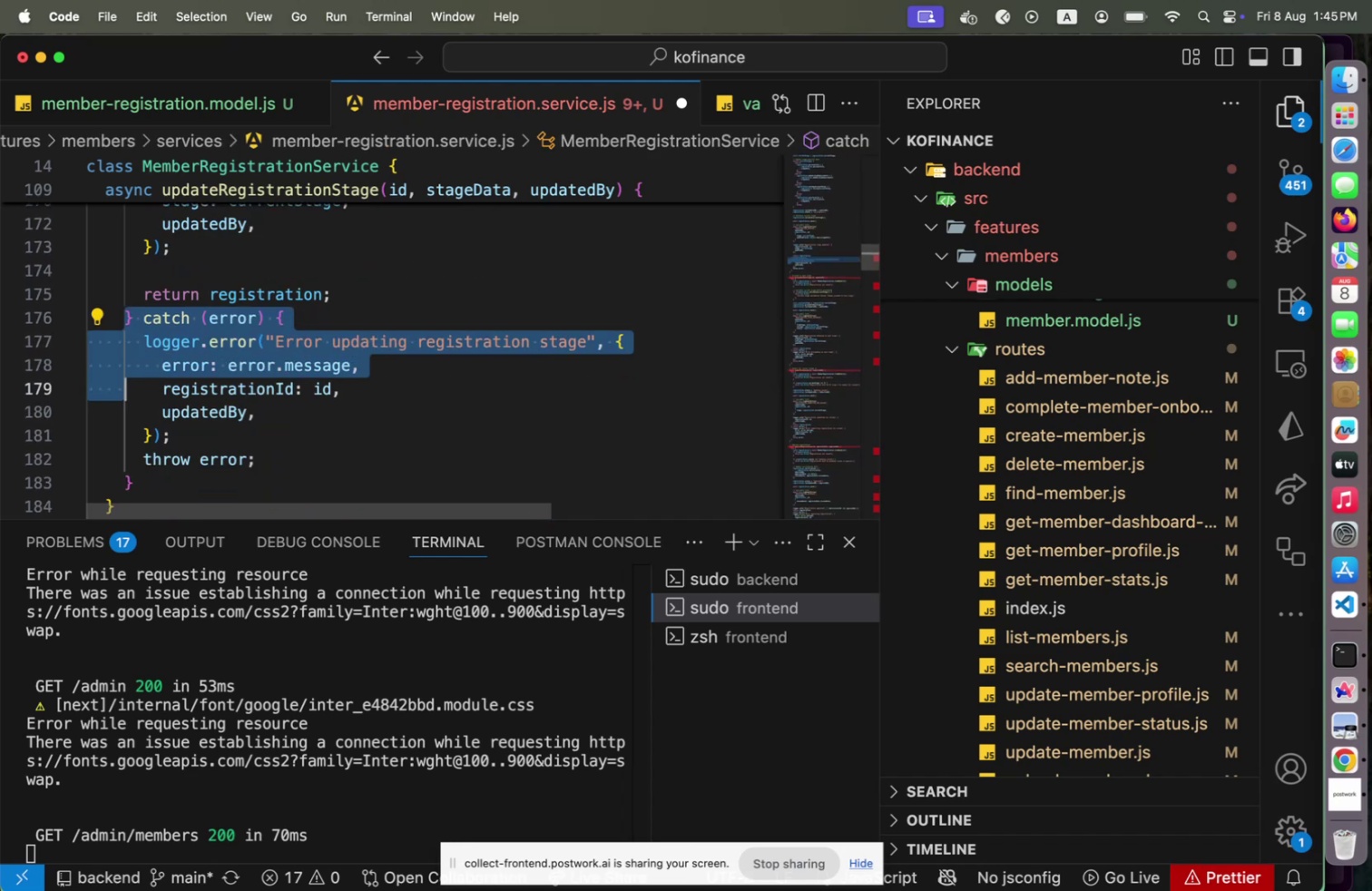 
key(Shift+ArrowDown)
 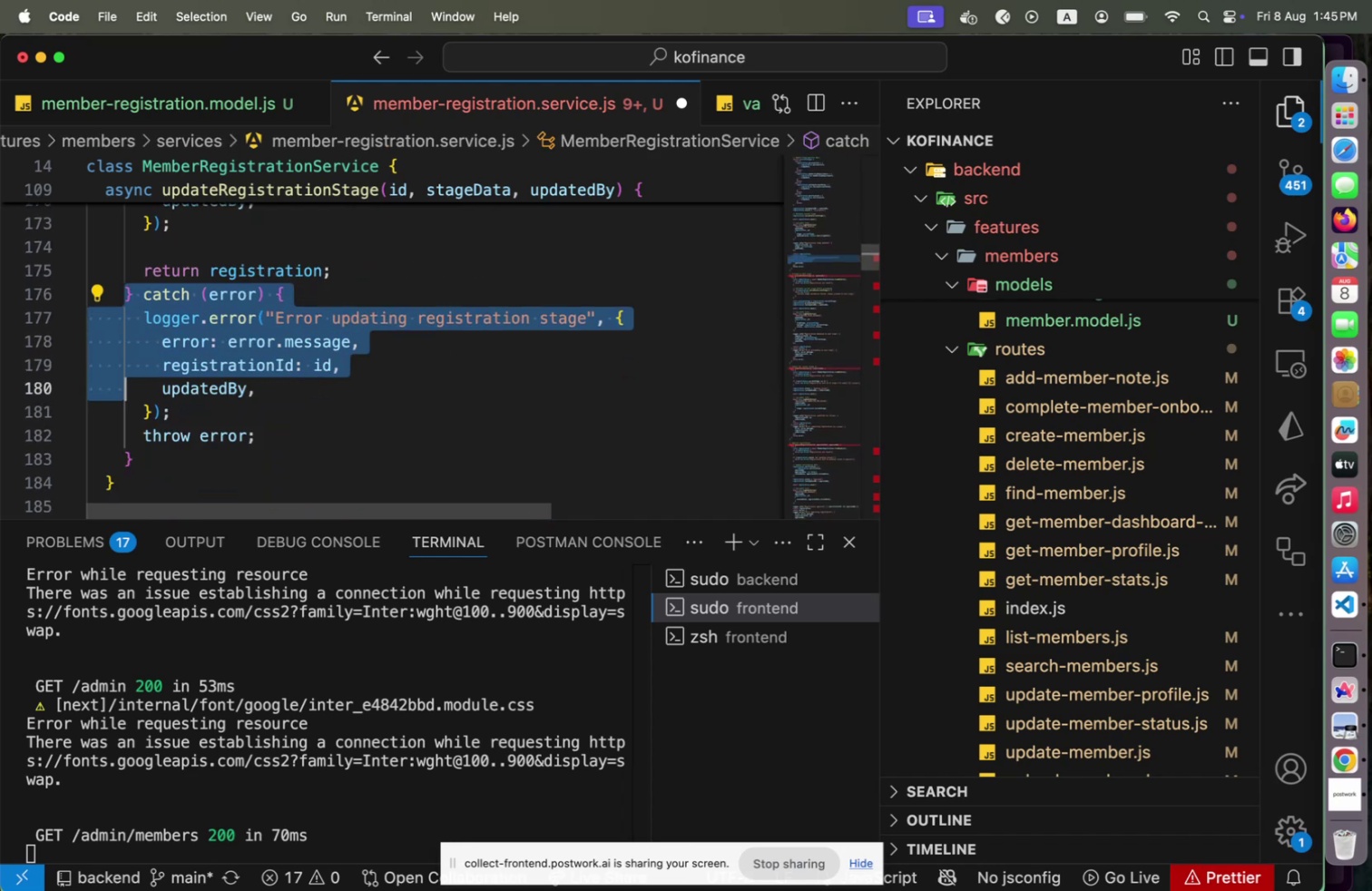 
key(Shift+ArrowDown)
 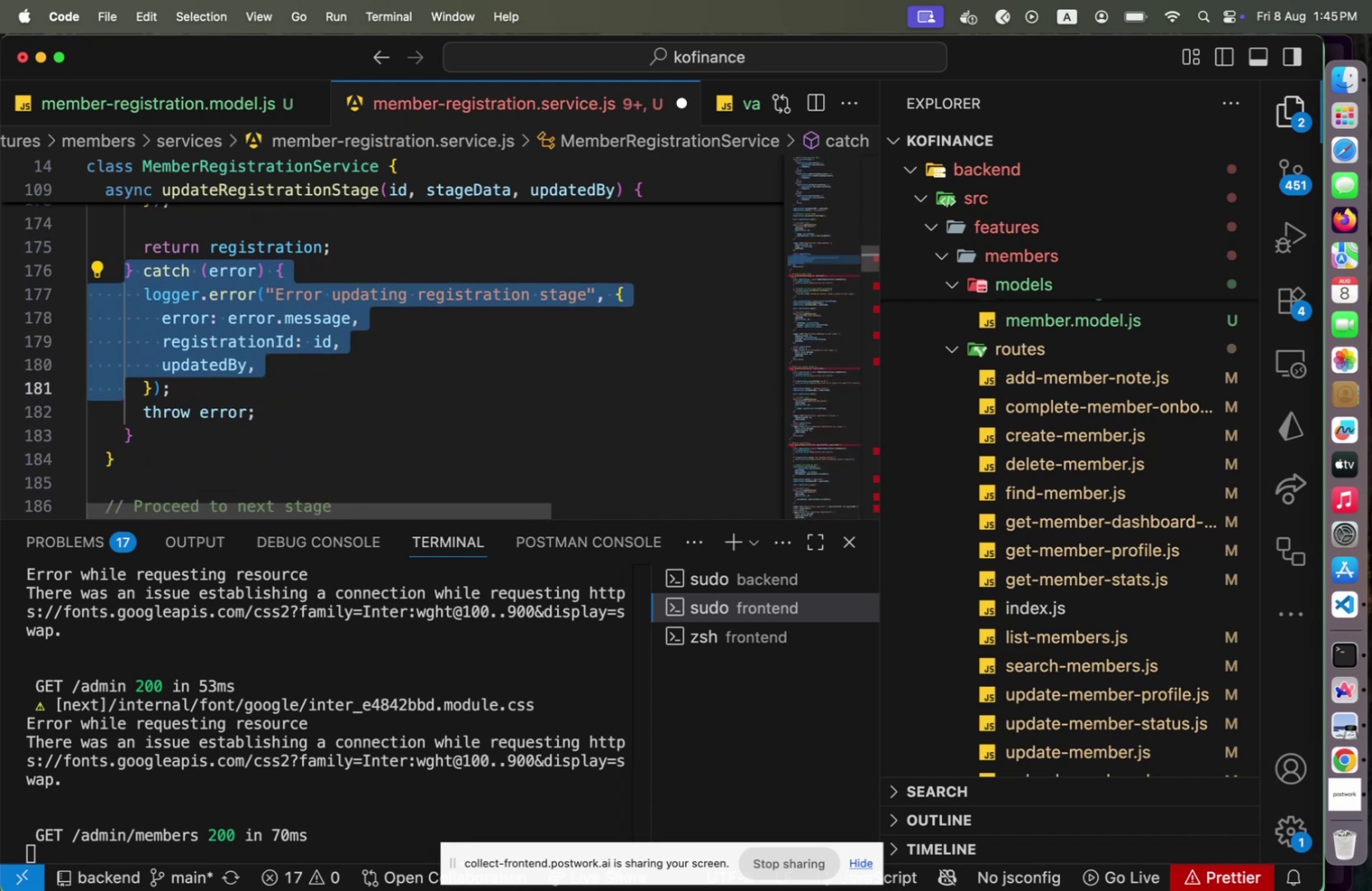 
key(Shift+ArrowDown)
 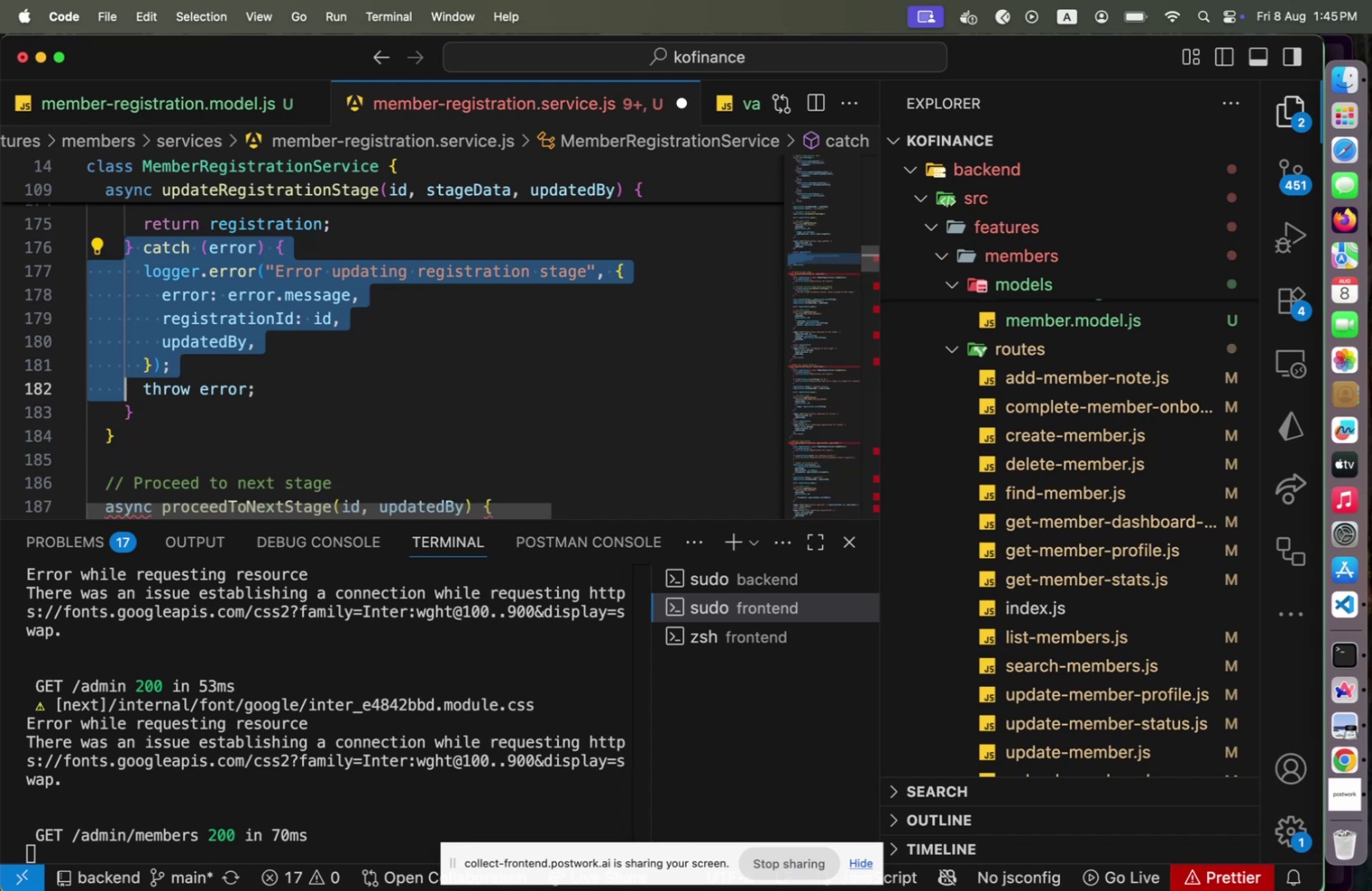 
key(Shift+ArrowDown)
 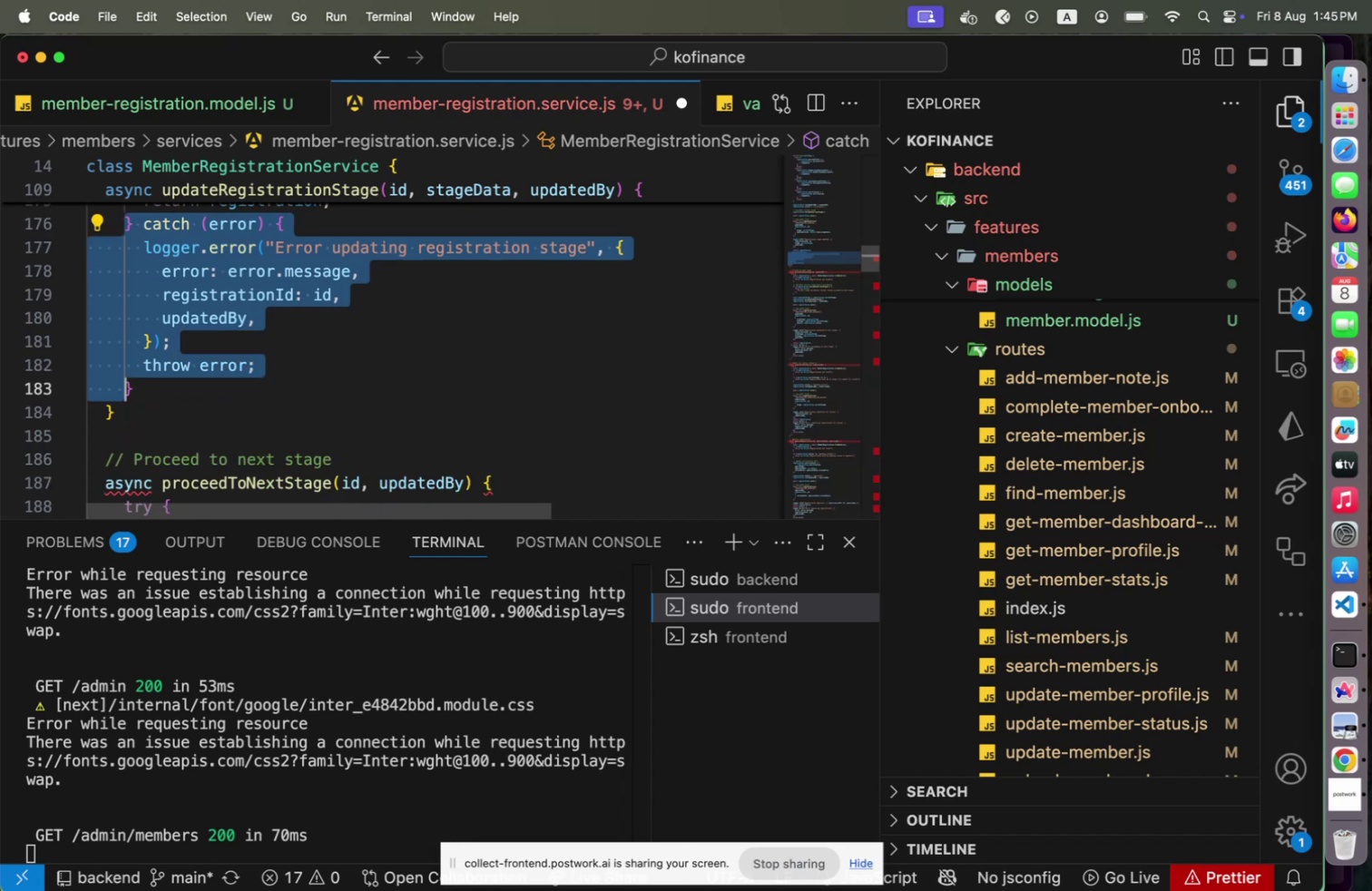 
key(Shift+End)
 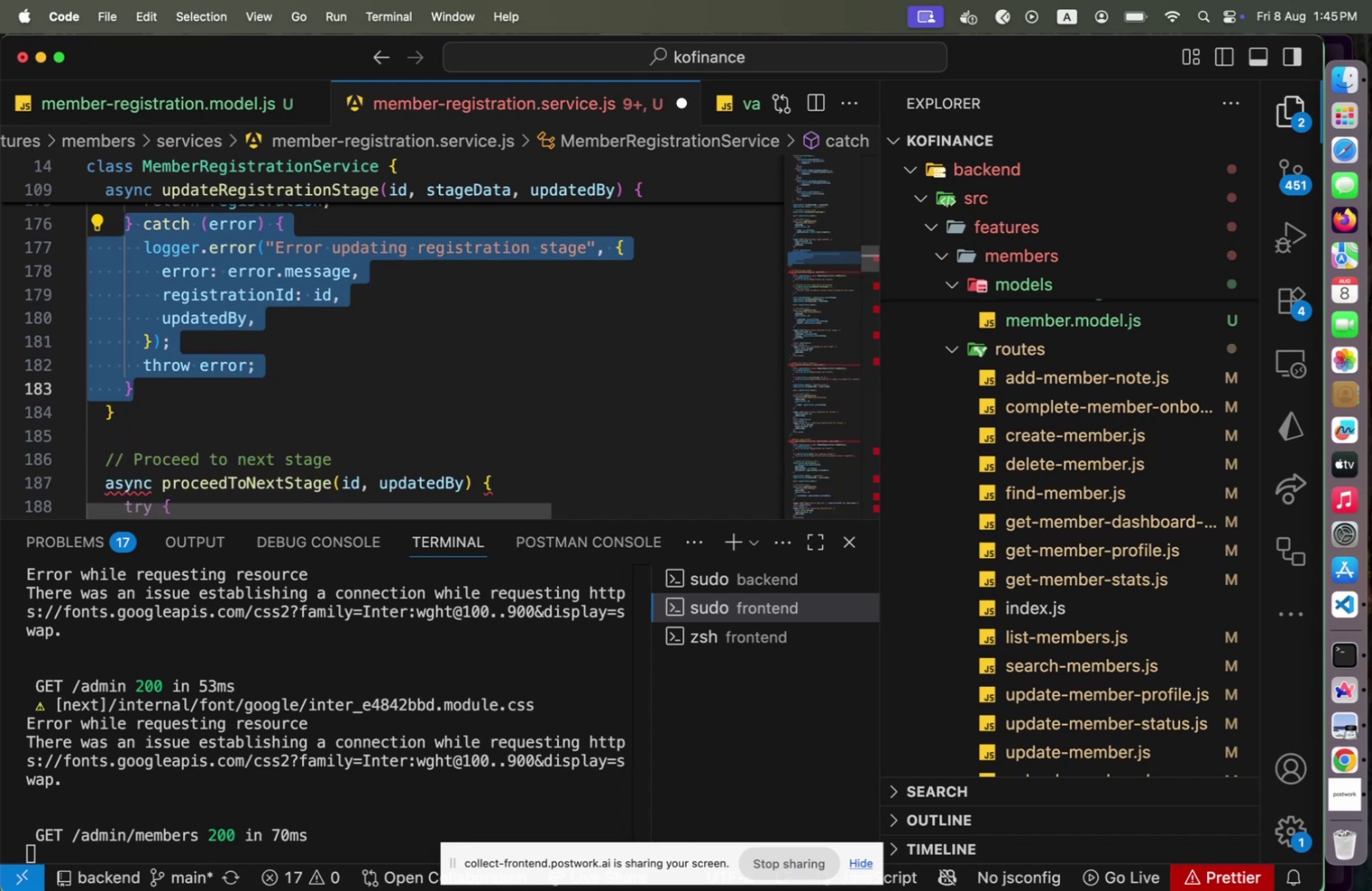 
key(Backspace)
 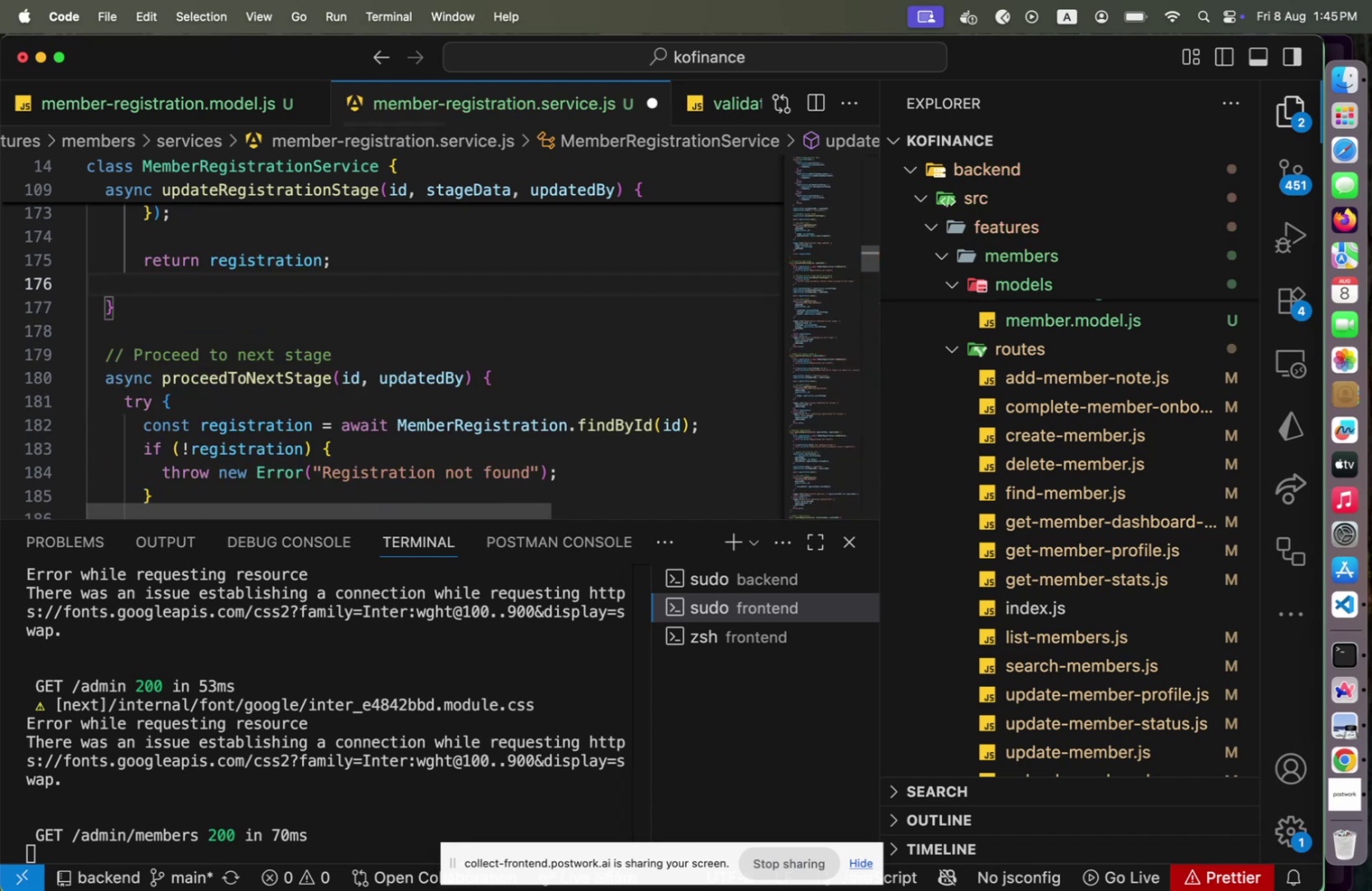 
key(Alt+Shift+F)
 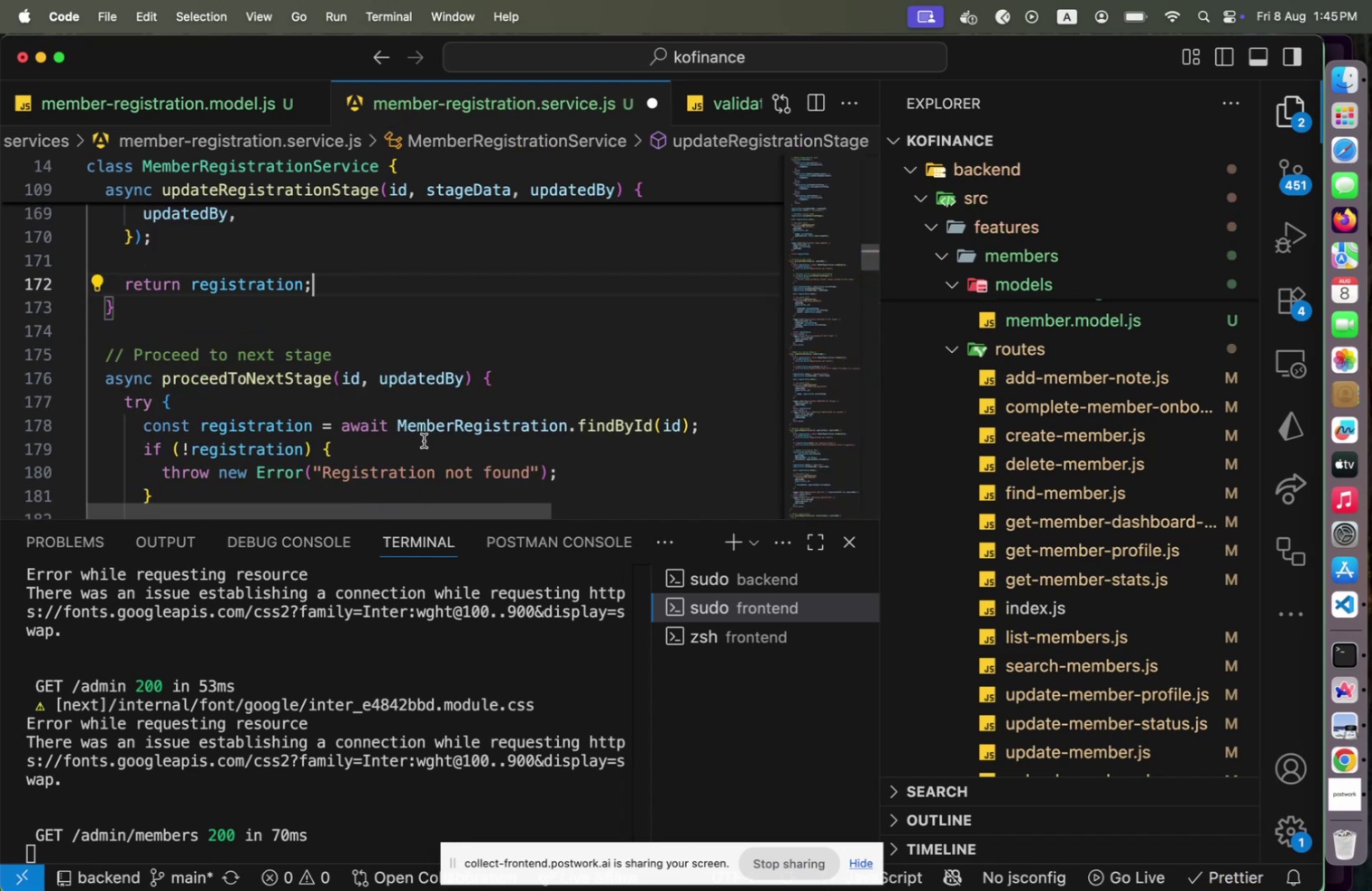 
scroll: coordinate [444, 470], scroll_direction: down, amount: 8.0
 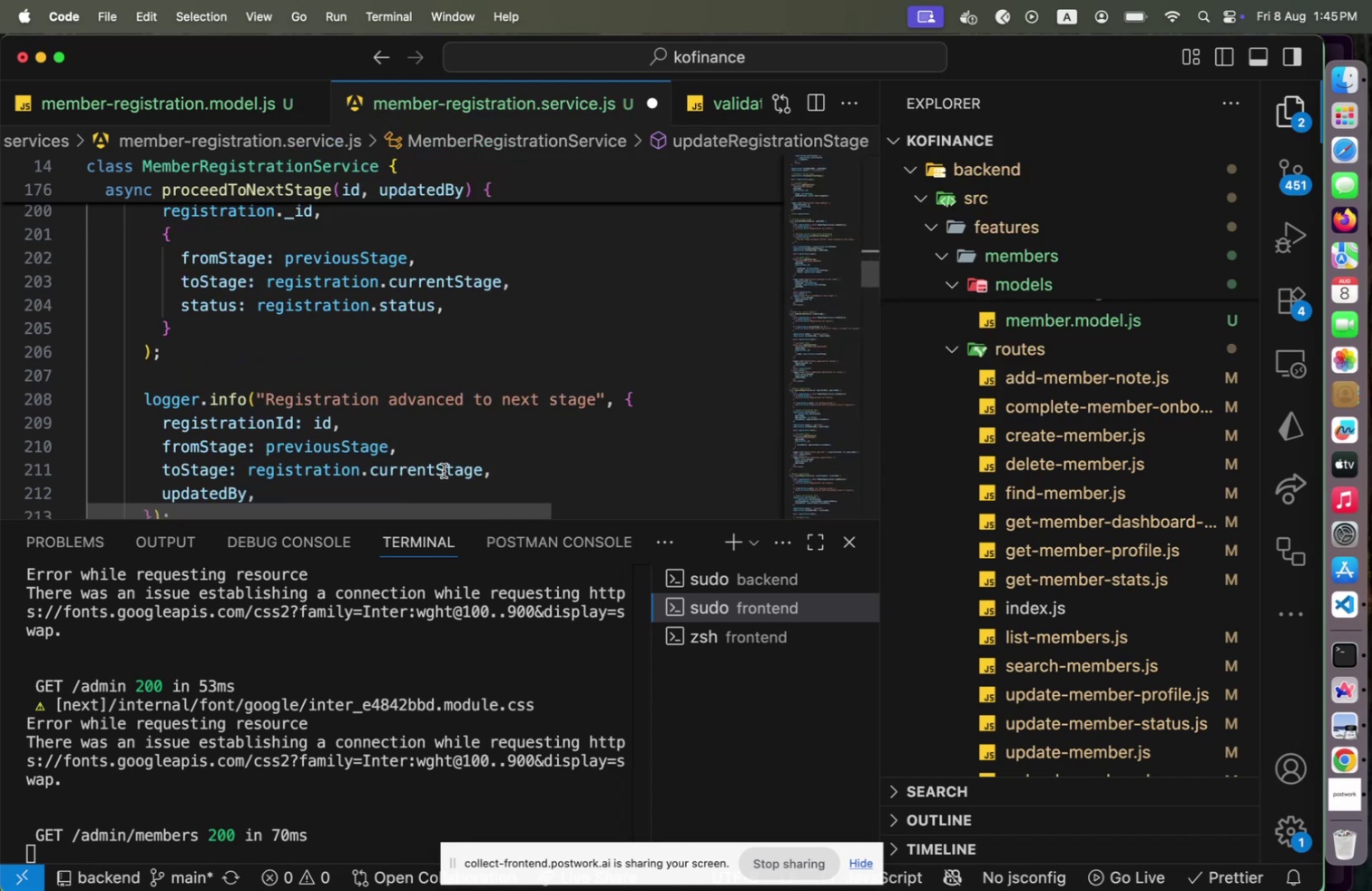 
wait(7.94)
 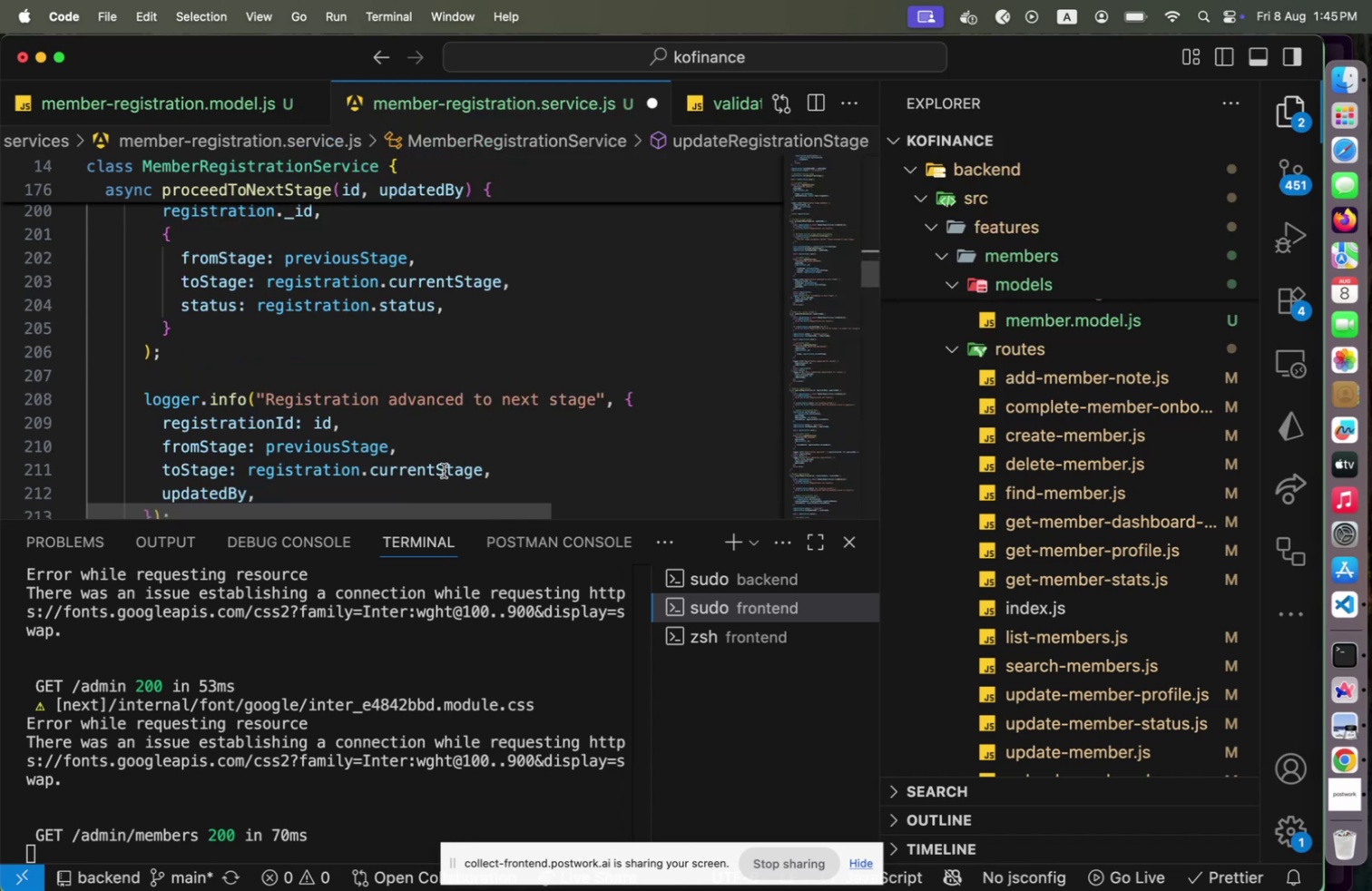 
scroll: coordinate [441, 472], scroll_direction: down, amount: 17.0
 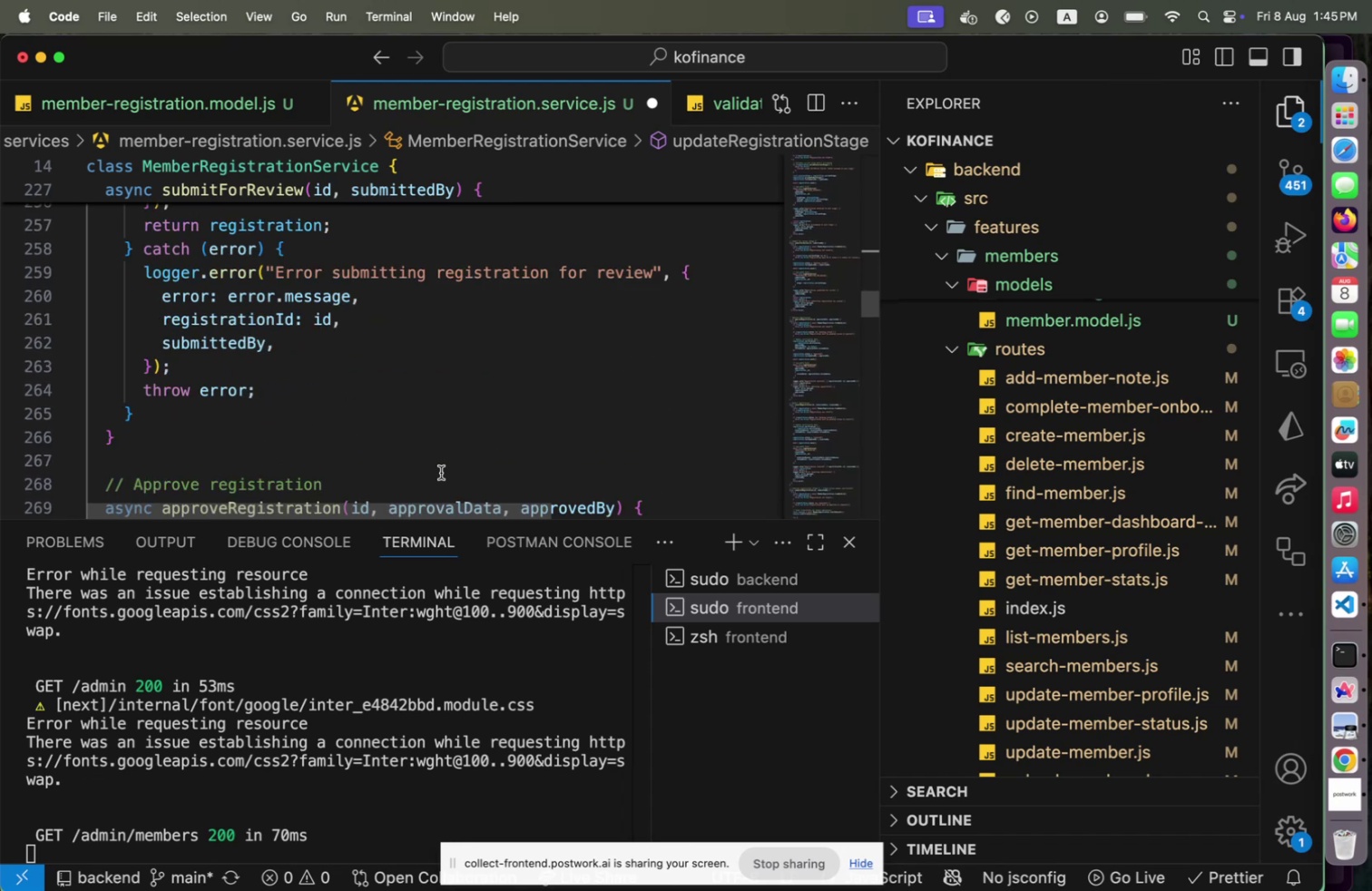 
scroll: coordinate [441, 472], scroll_direction: down, amount: 12.0
 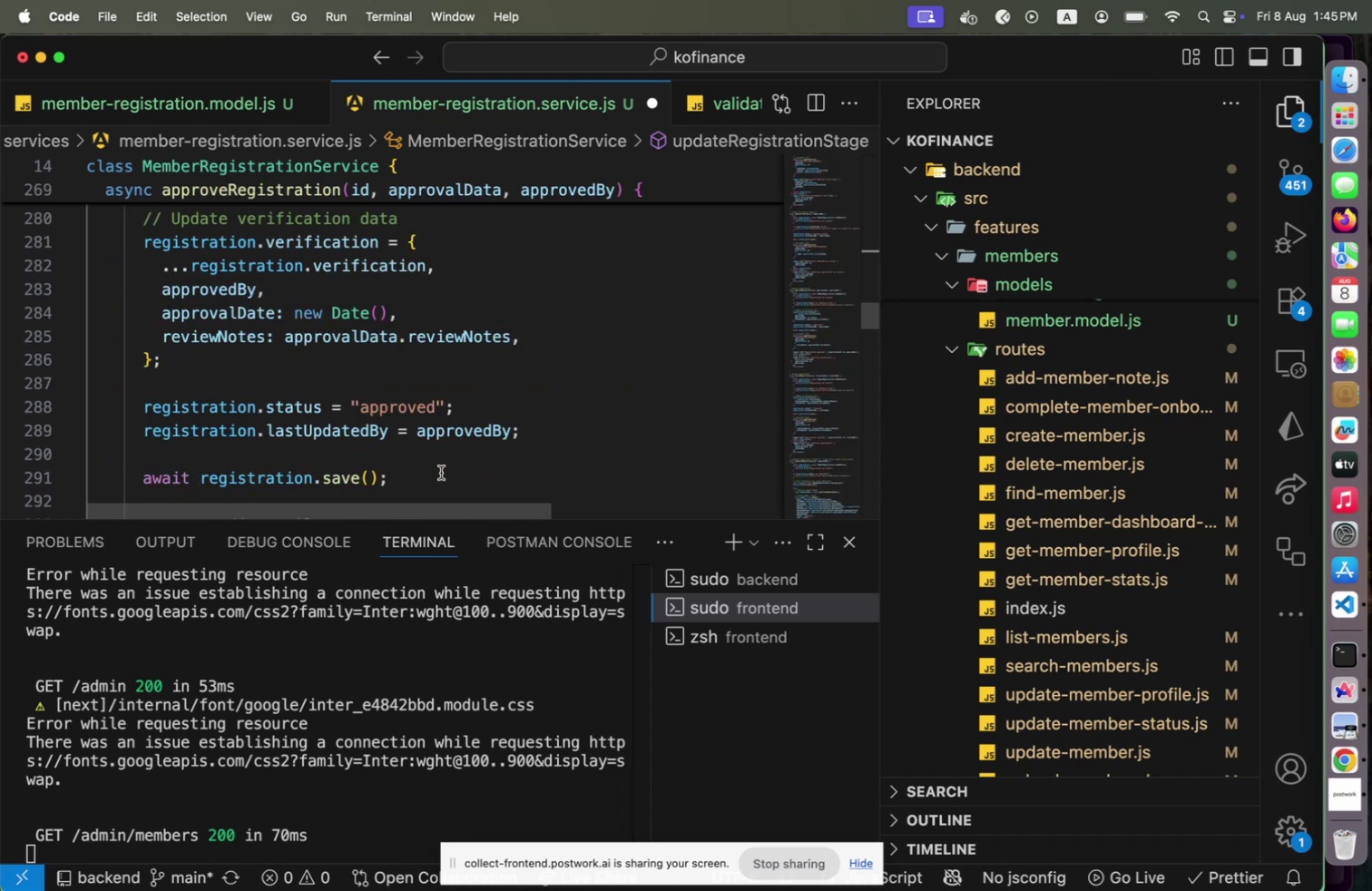 
wait(5.35)
 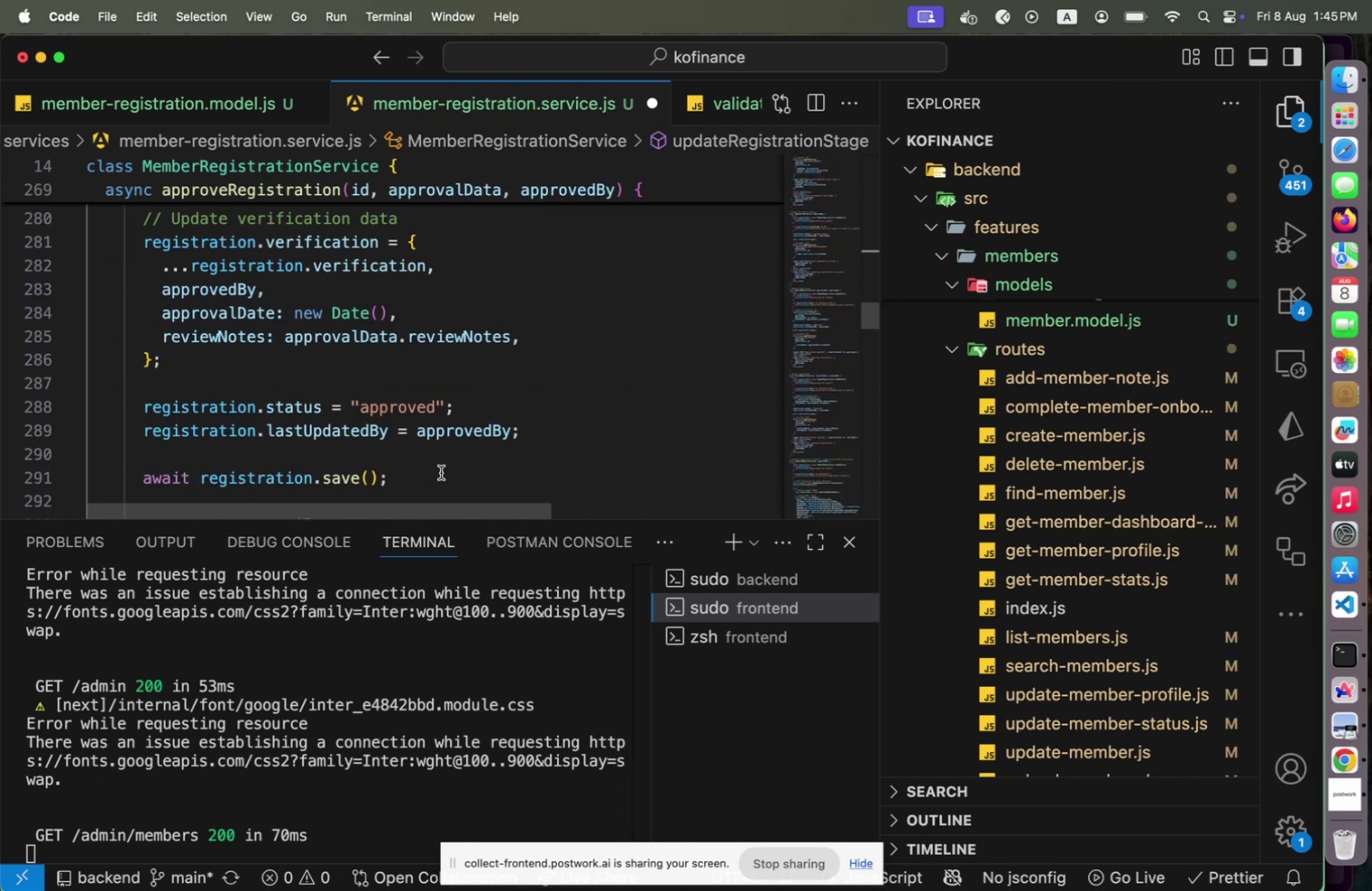 
scroll: coordinate [441, 472], scroll_direction: down, amount: 2.0
 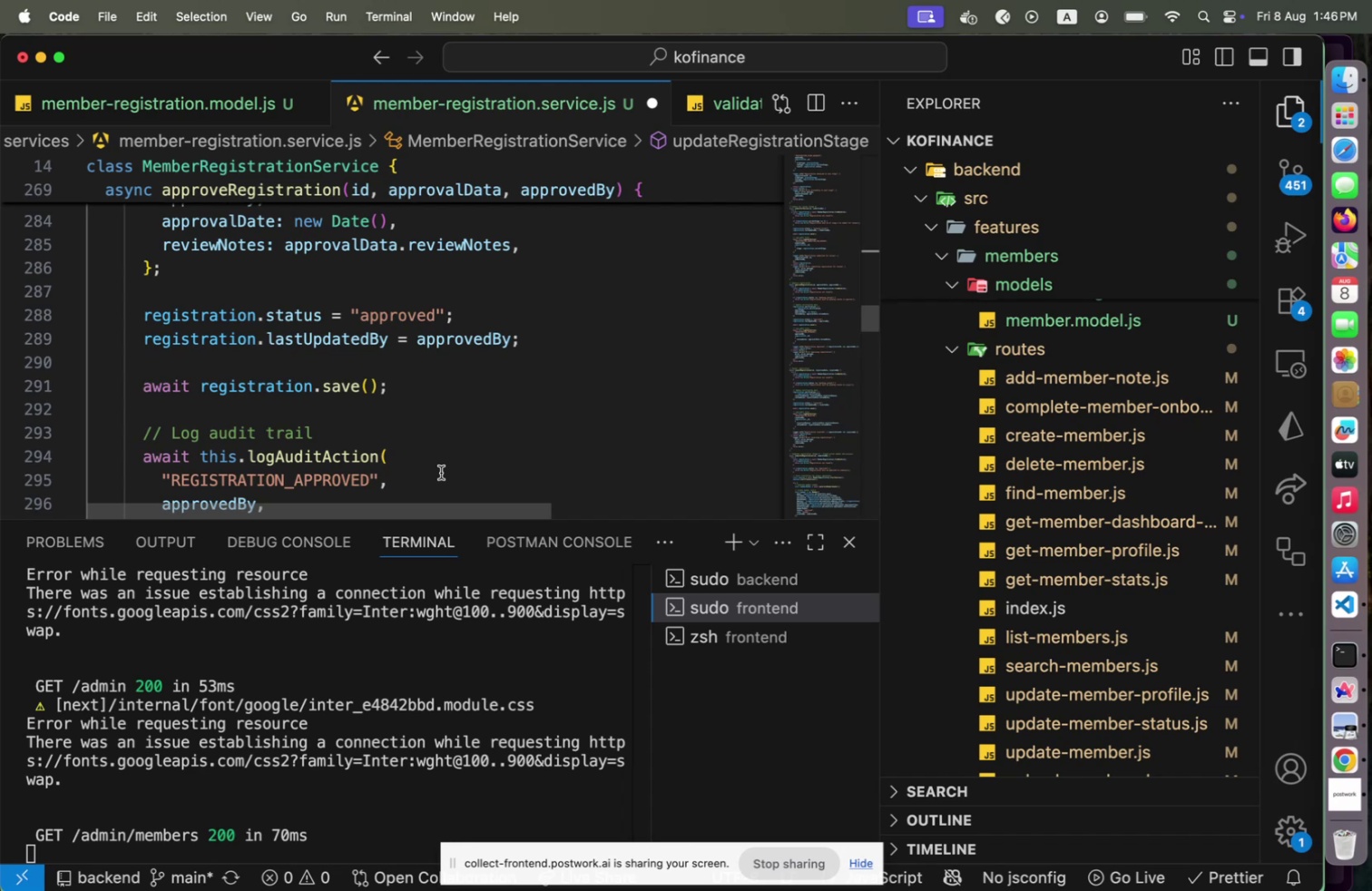 
wait(18.73)
 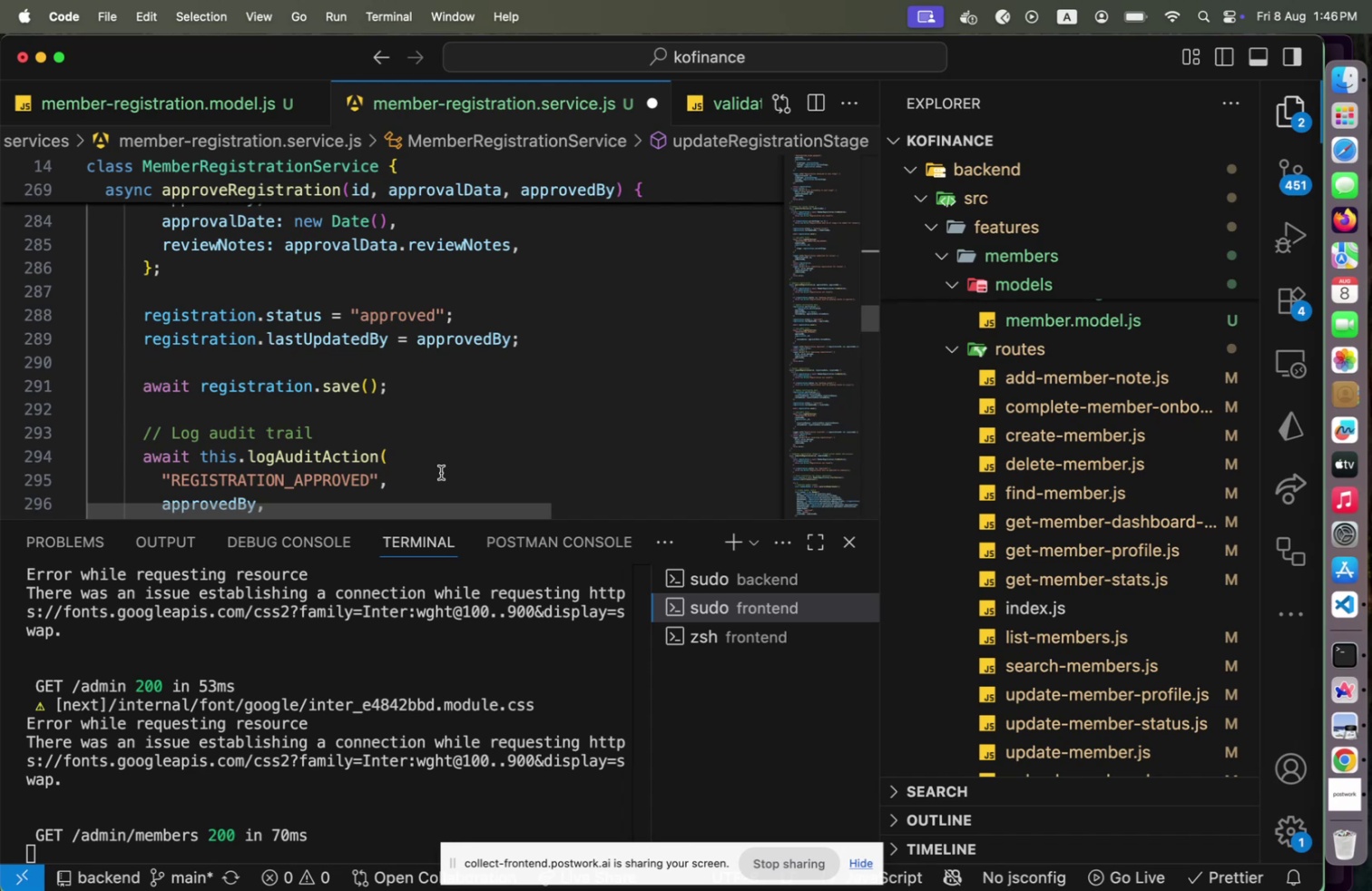 
scroll: coordinate [441, 472], scroll_direction: down, amount: 13.0
 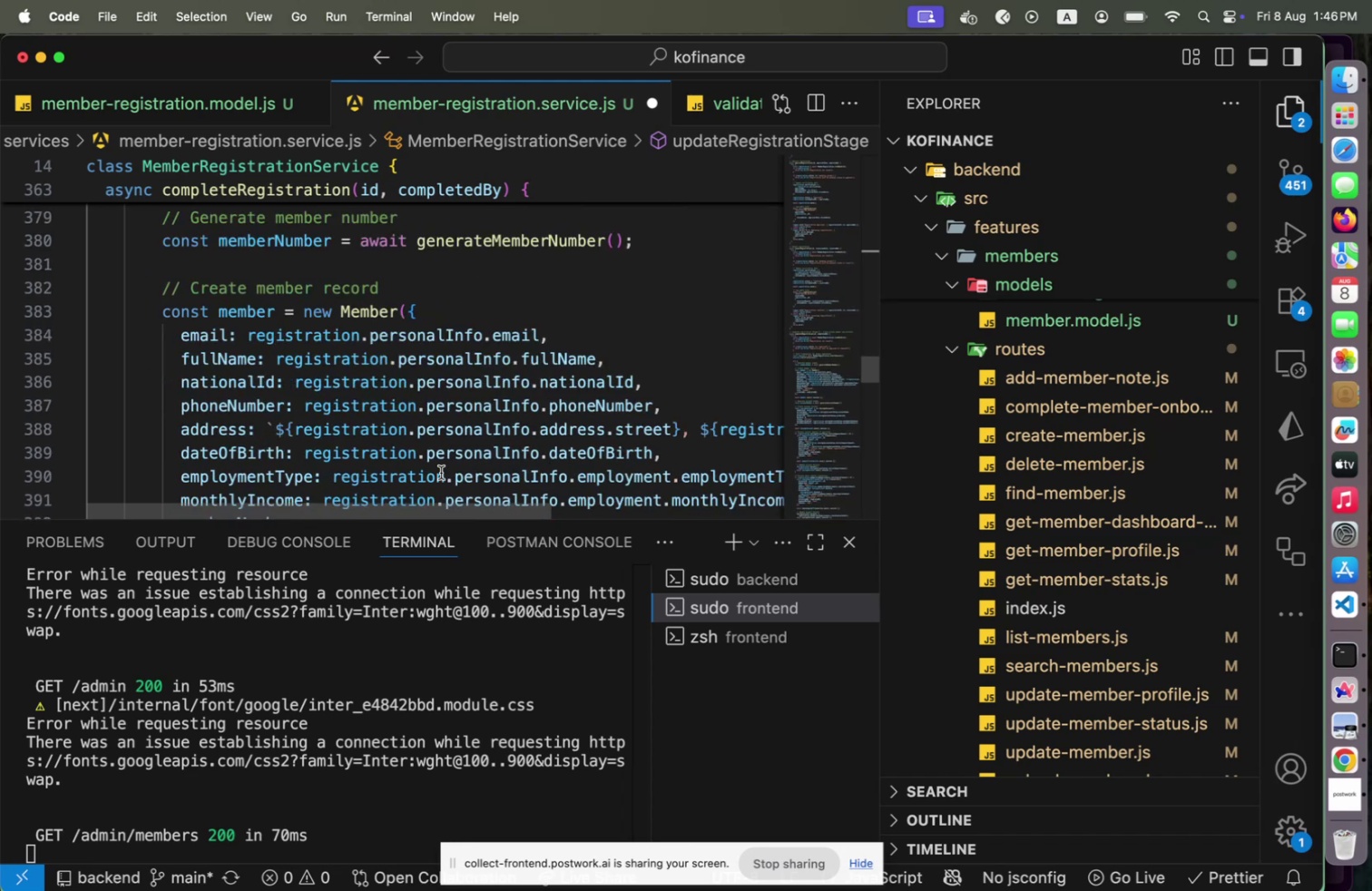 
scroll: coordinate [441, 472], scroll_direction: down, amount: 3.0
 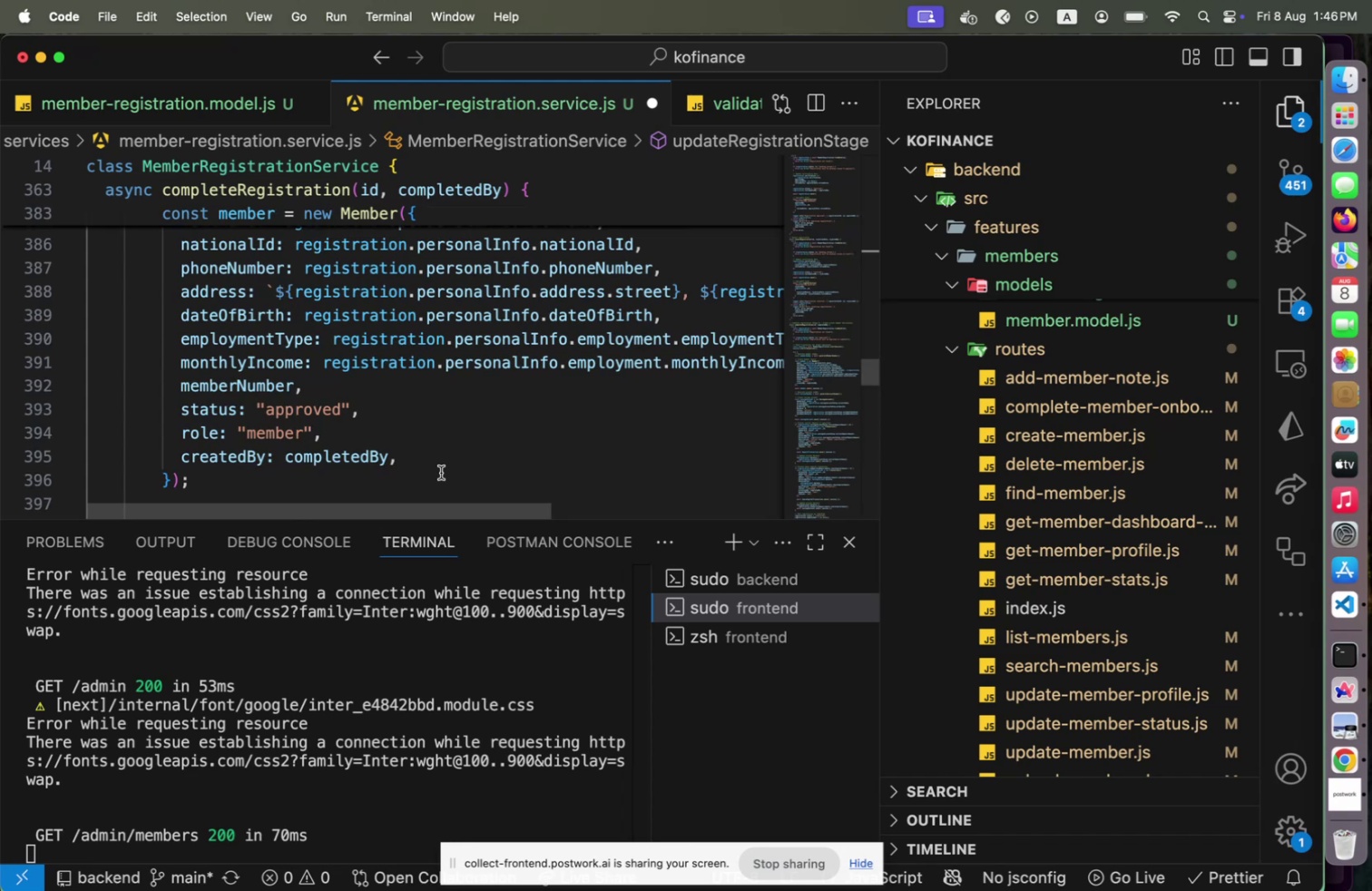 
left_click_drag(start_coordinate=[462, 514], to_coordinate=[461, 499])
 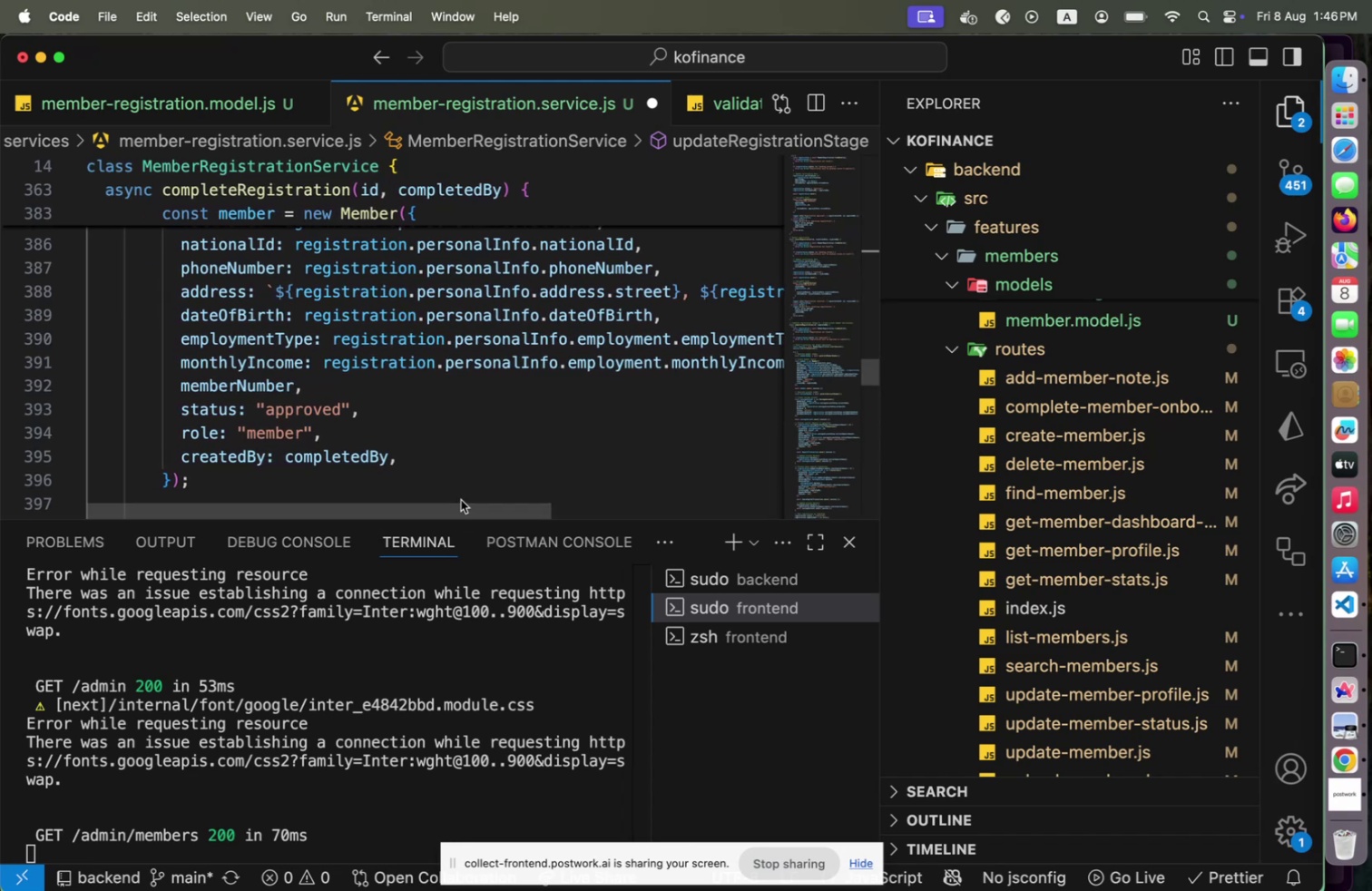 
scroll: coordinate [470, 465], scroll_direction: up, amount: 2.0
 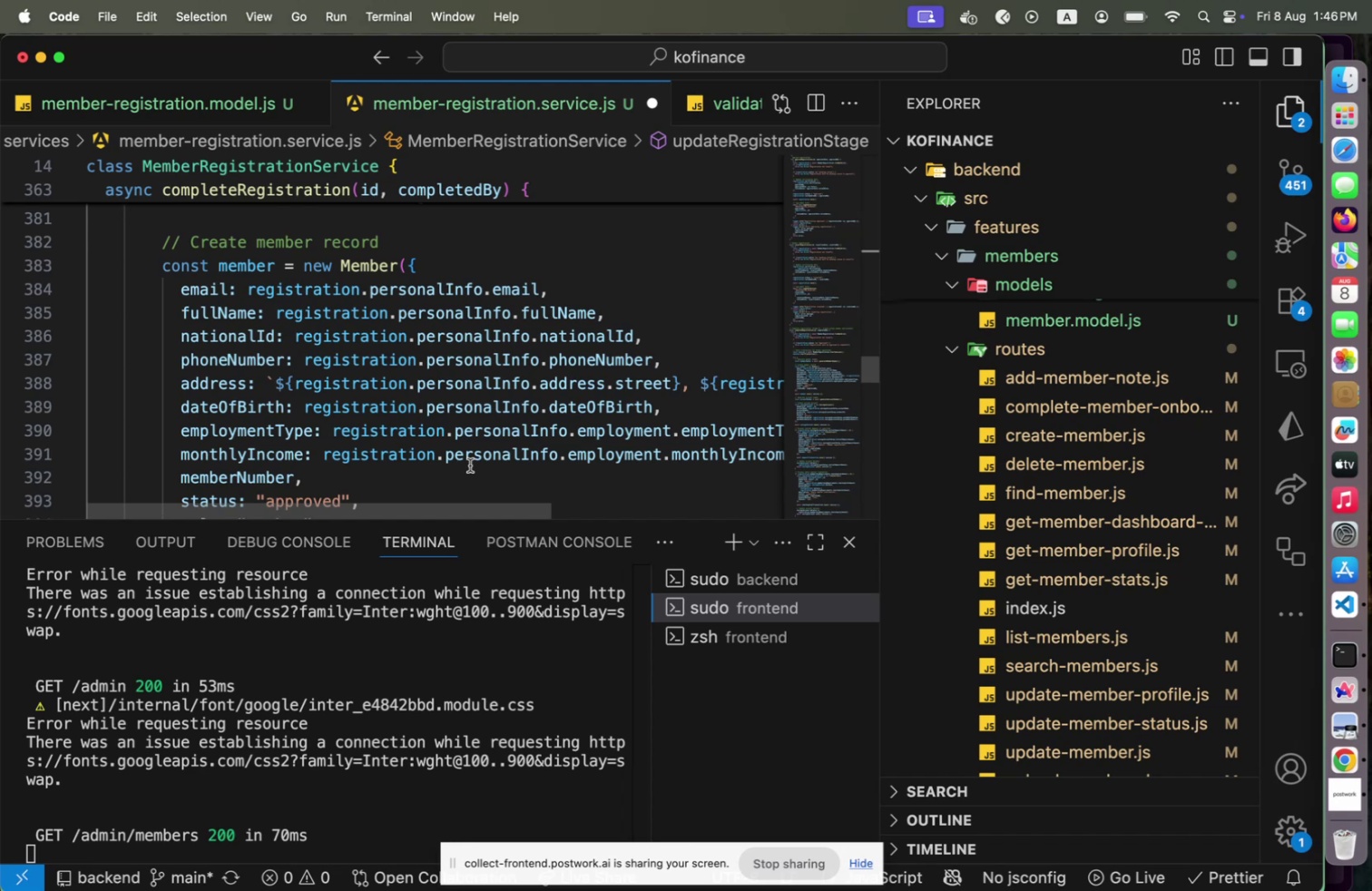 
wait(6.74)
 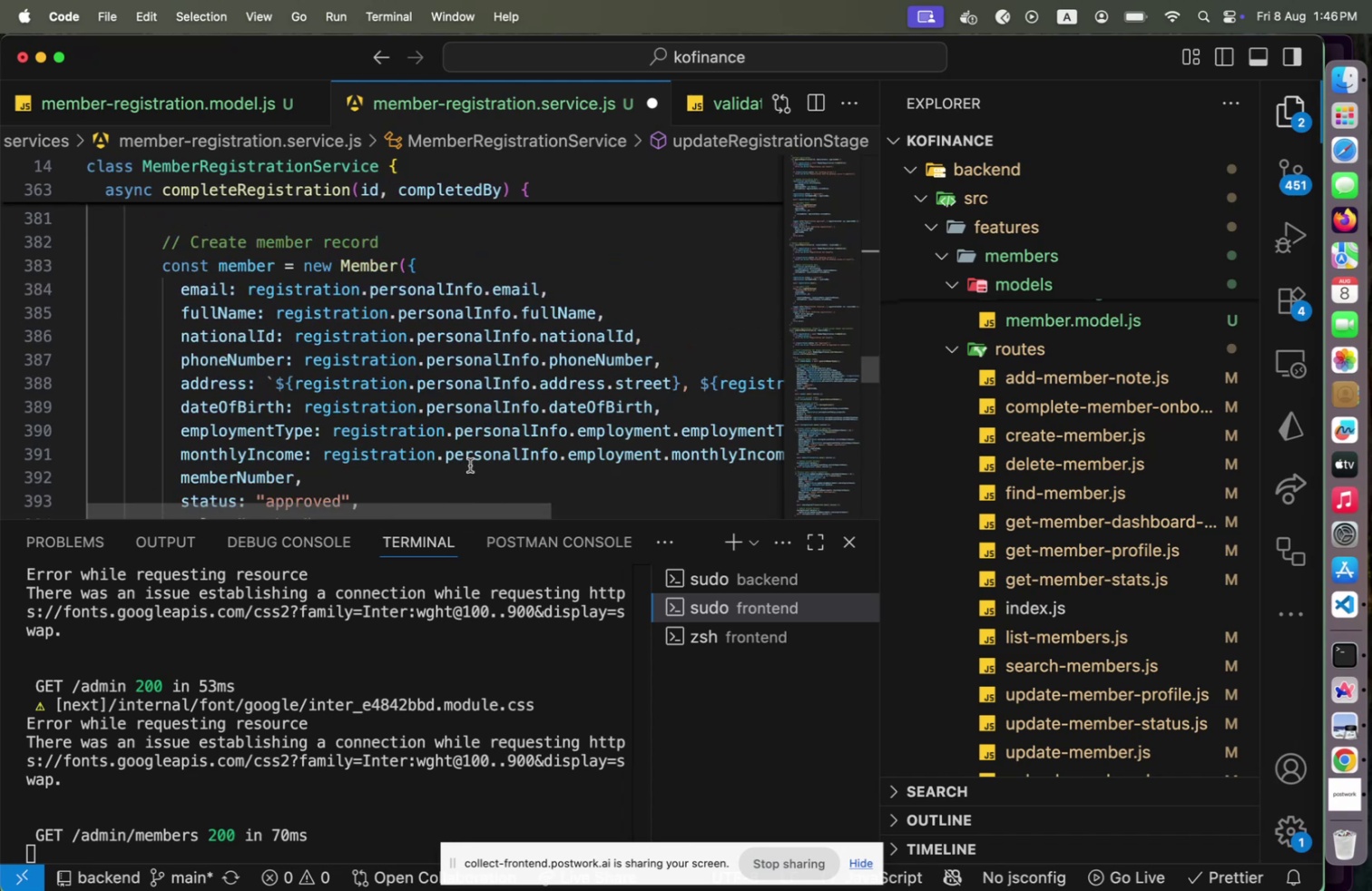 
scroll: coordinate [470, 465], scroll_direction: down, amount: 2.0
 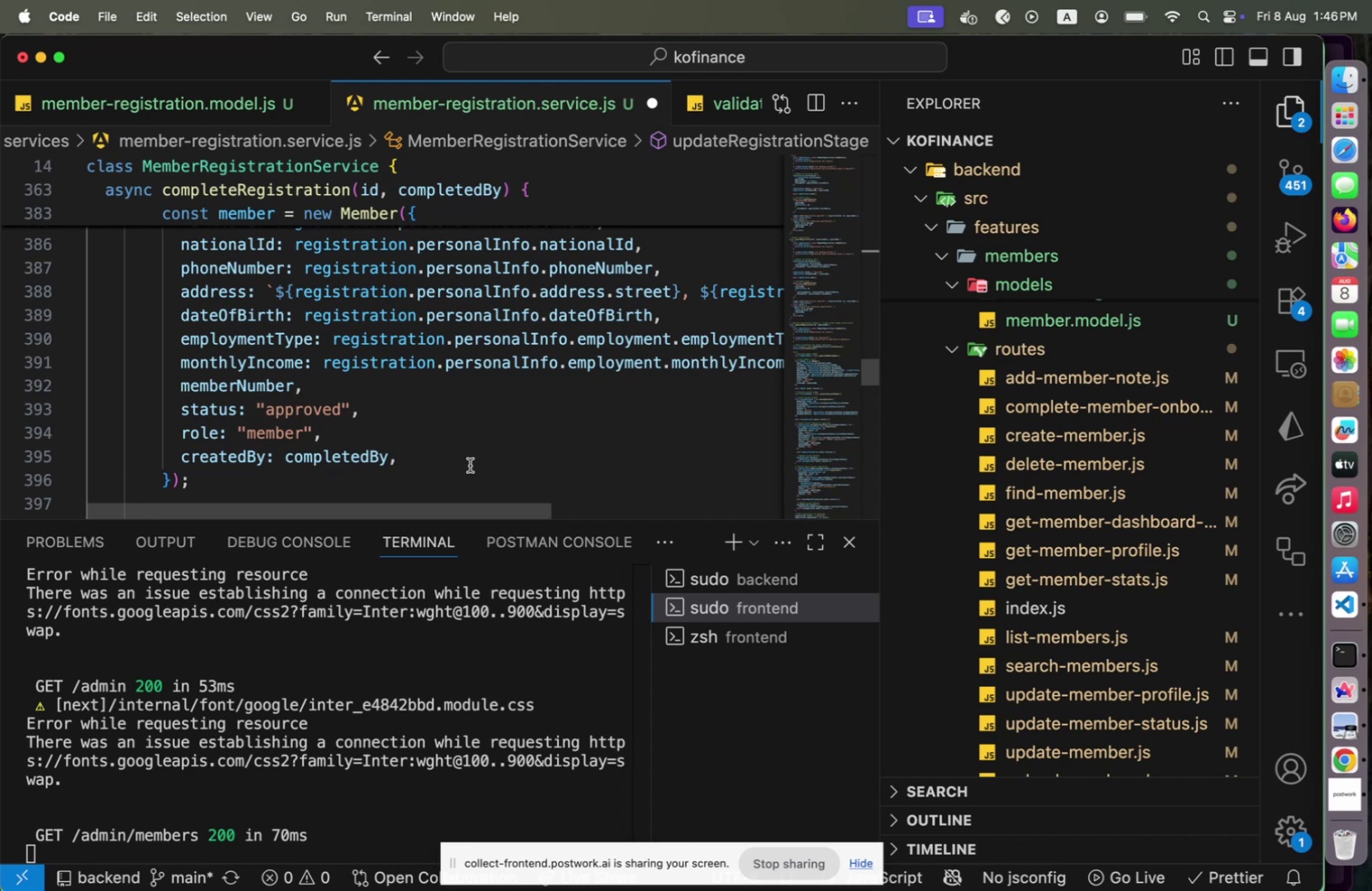 
wait(7.94)
 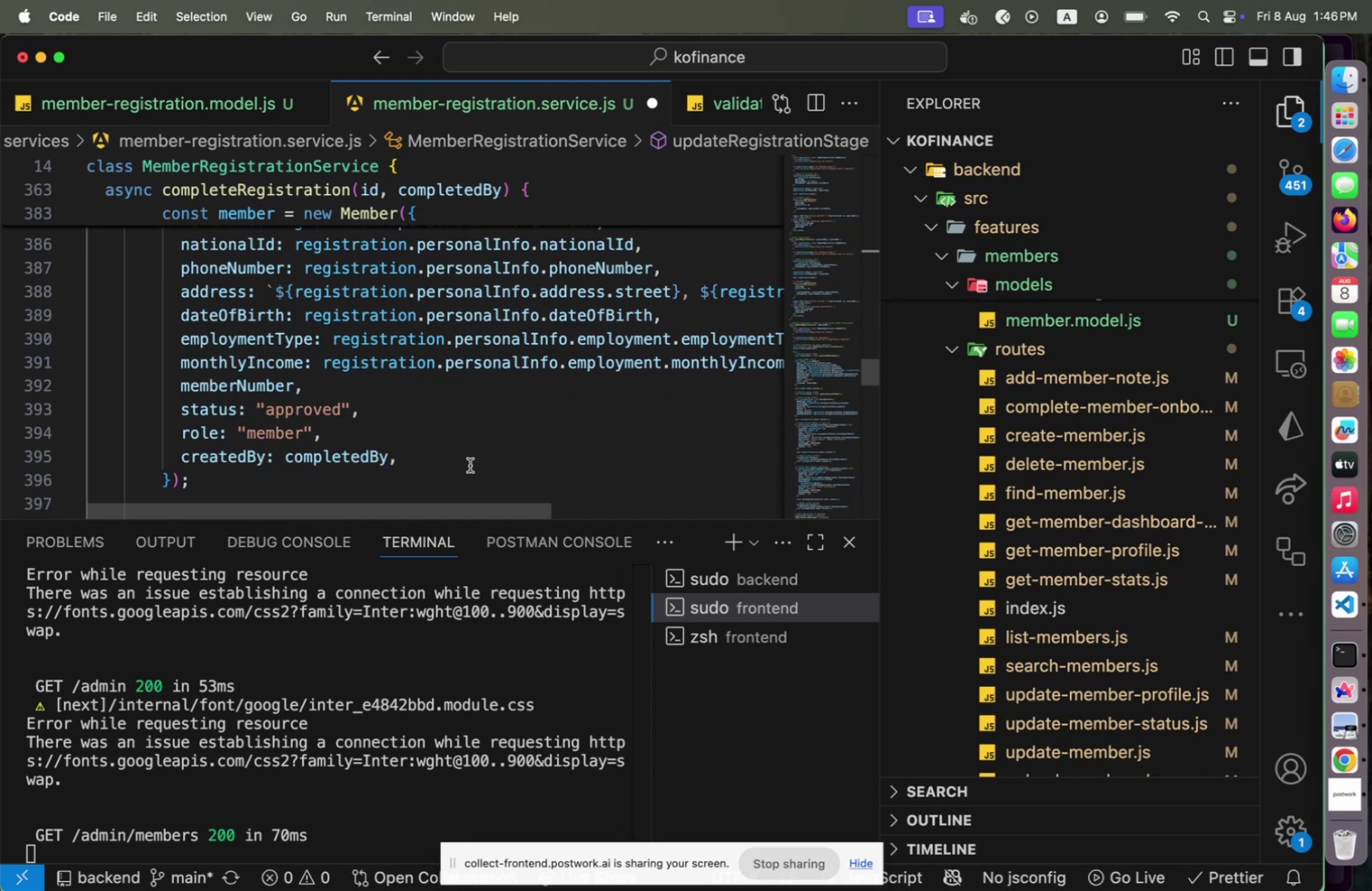 
scroll: coordinate [470, 465], scroll_direction: up, amount: 2.0
 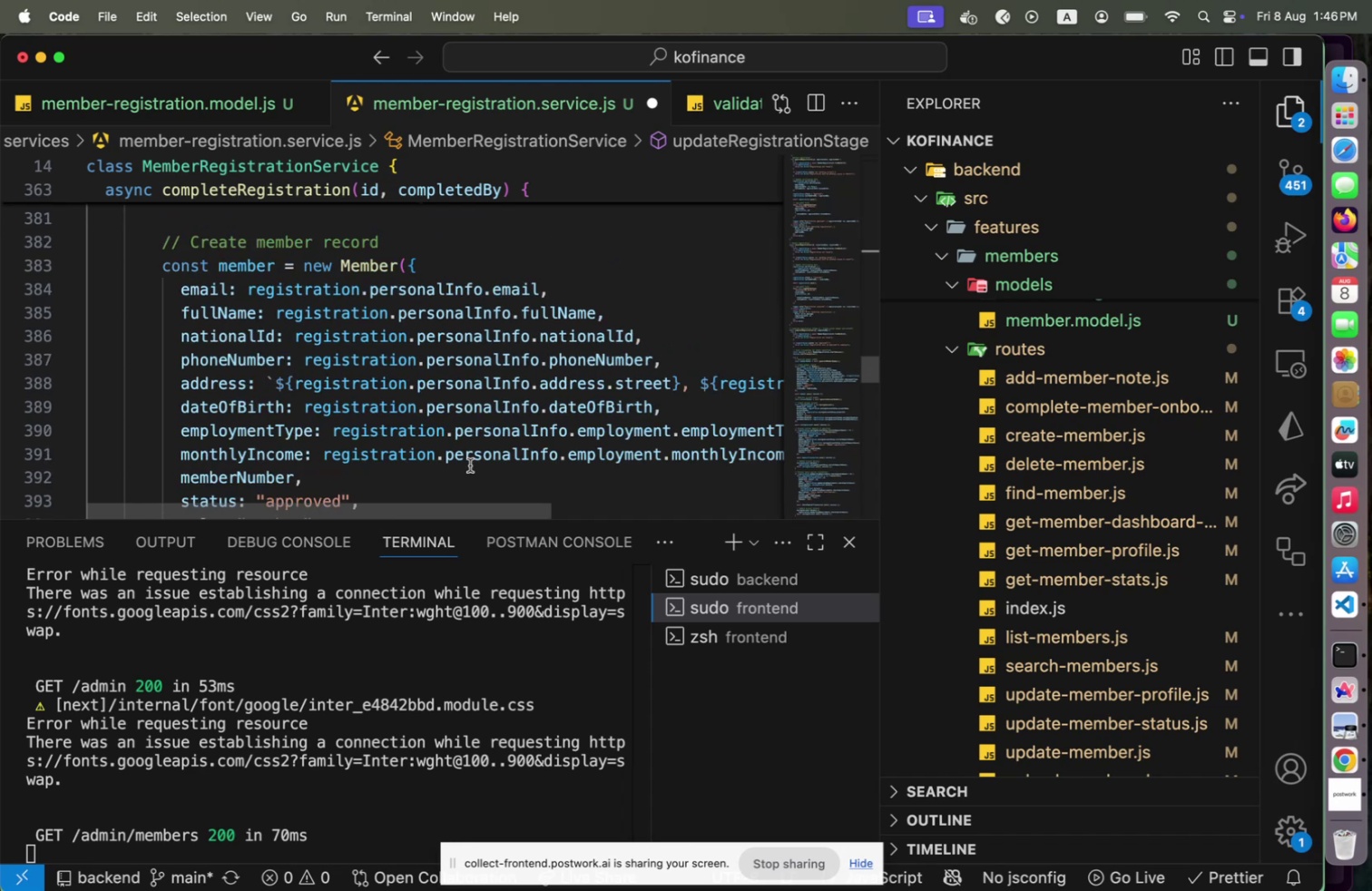 
scroll: coordinate [470, 465], scroll_direction: down, amount: 2.0
 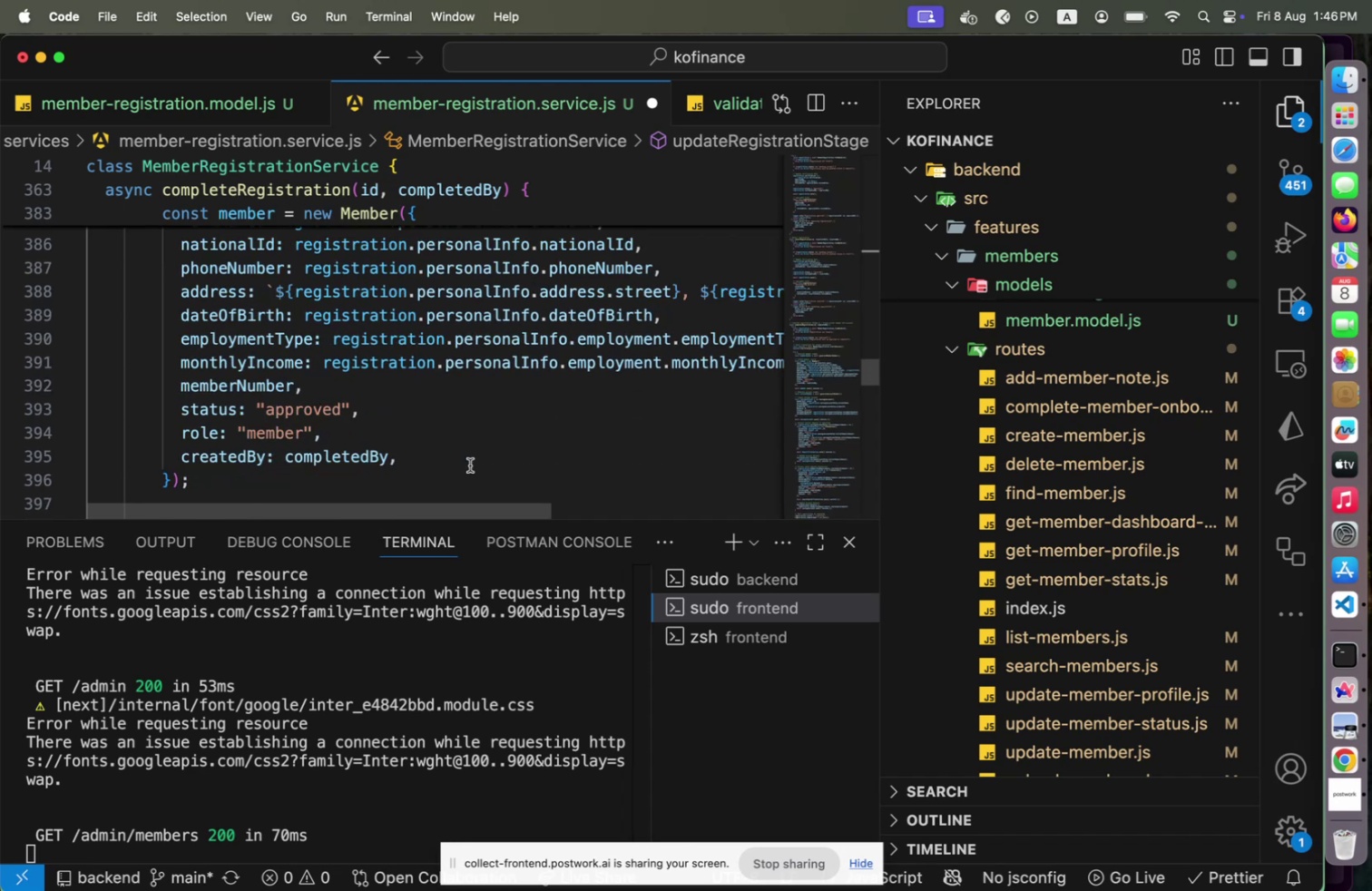 
scroll: coordinate [470, 465], scroll_direction: up, amount: 2.0
 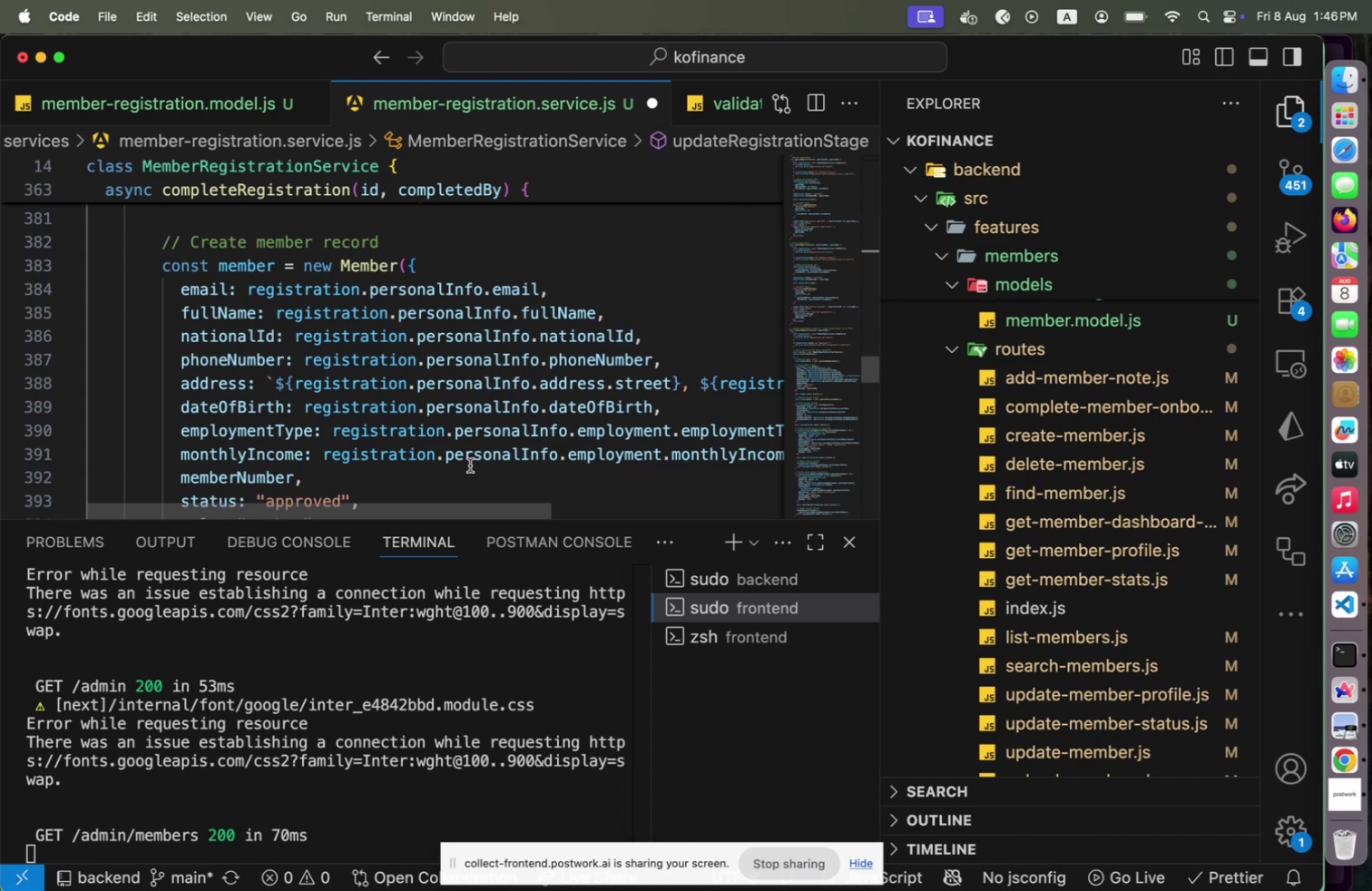 
wait(7.54)
 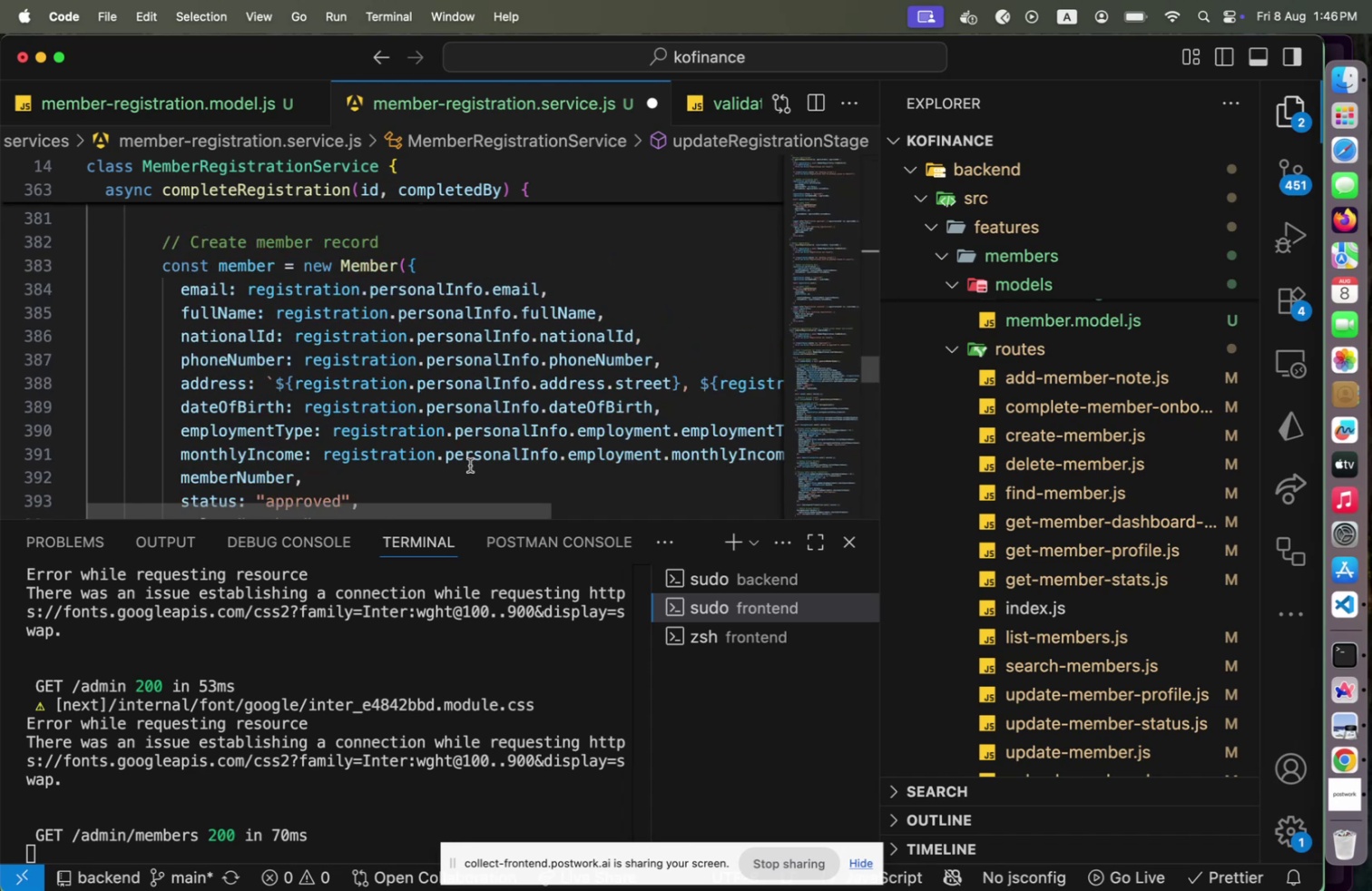 
left_click_drag(start_coordinate=[474, 506], to_coordinate=[429, 468])
 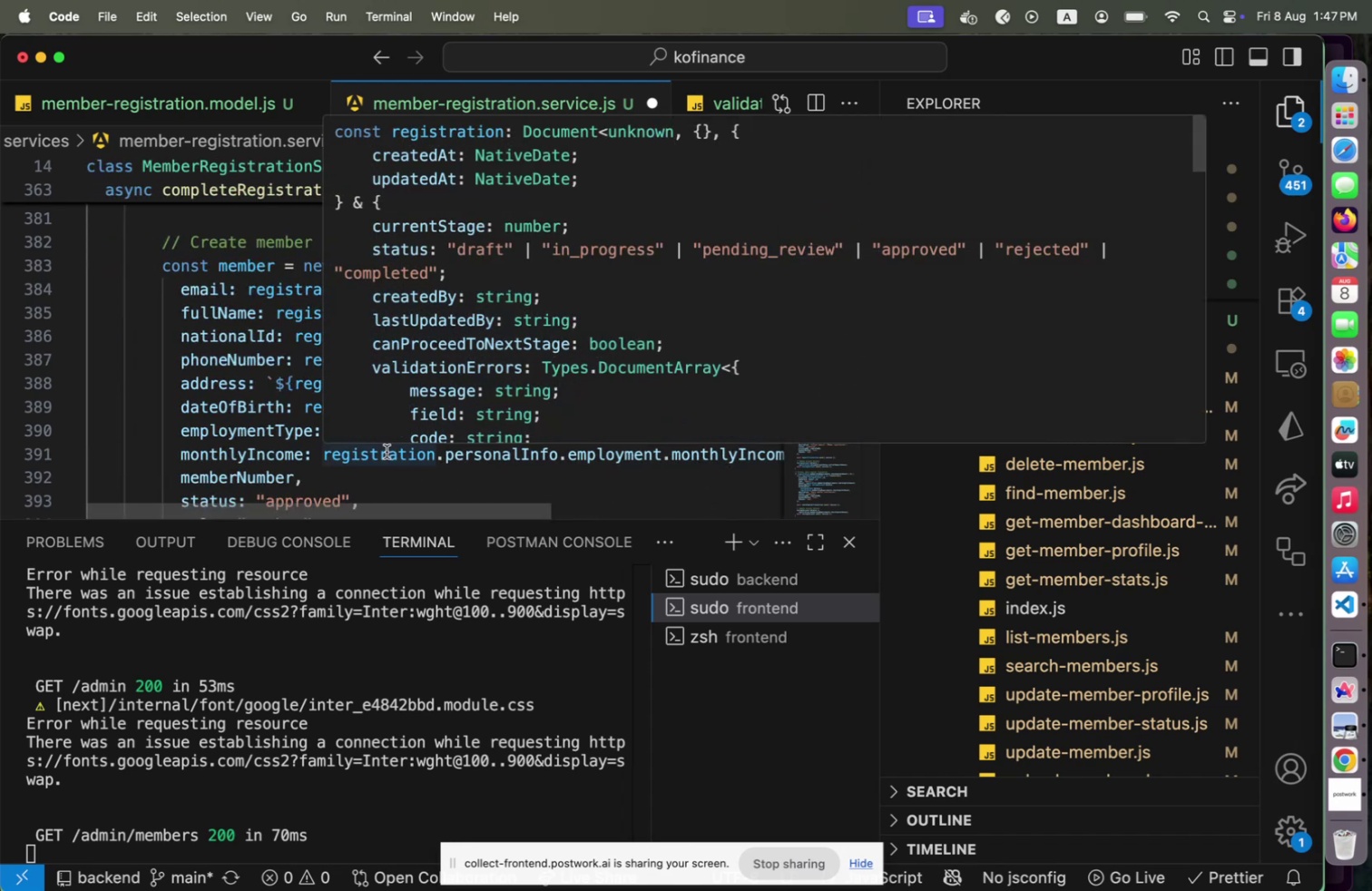 
scroll: coordinate [314, 453], scroll_direction: down, amount: 2.0
 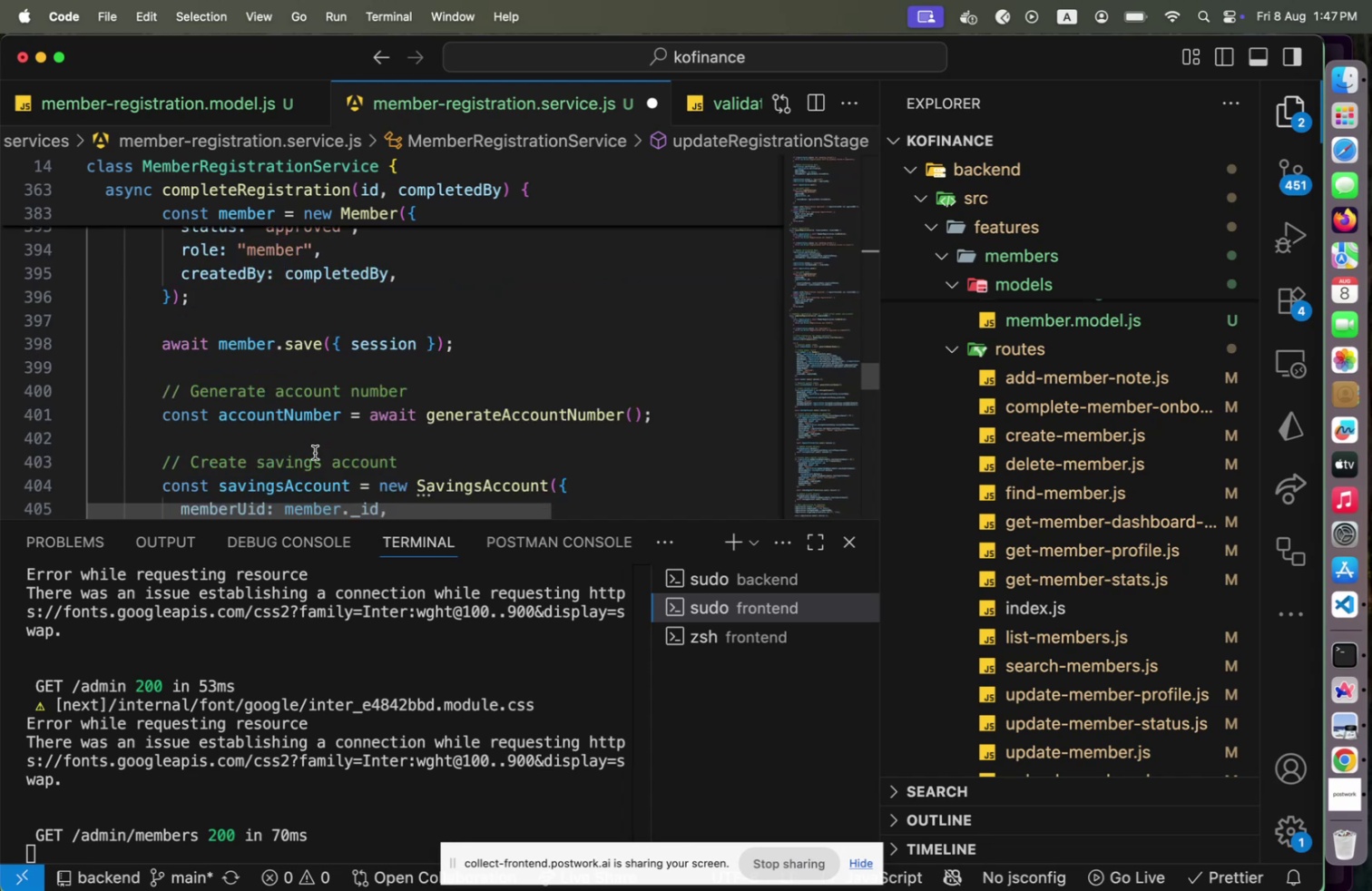 
wait(10.56)
 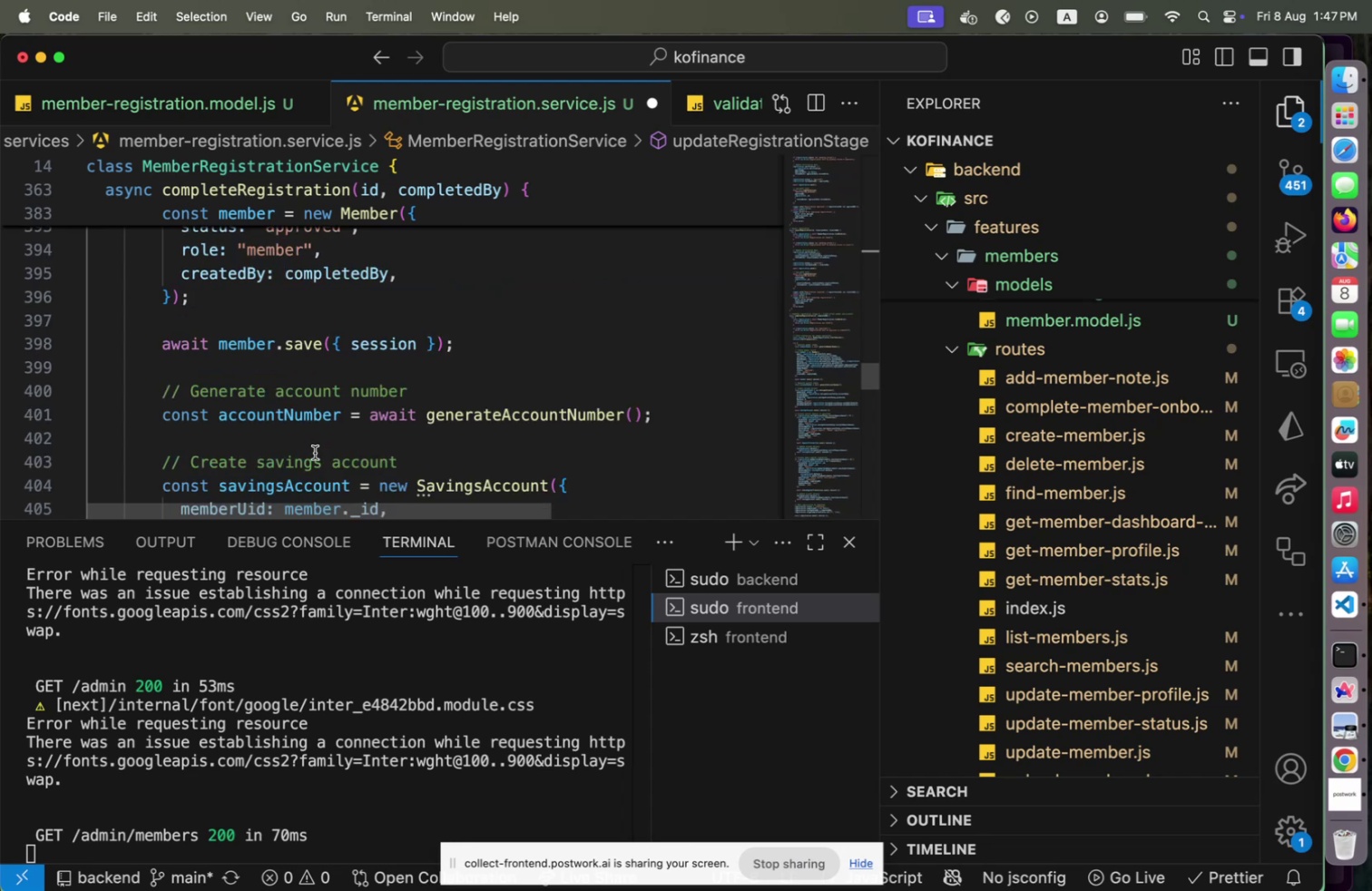 
scroll: coordinate [315, 452], scroll_direction: down, amount: 3.0
 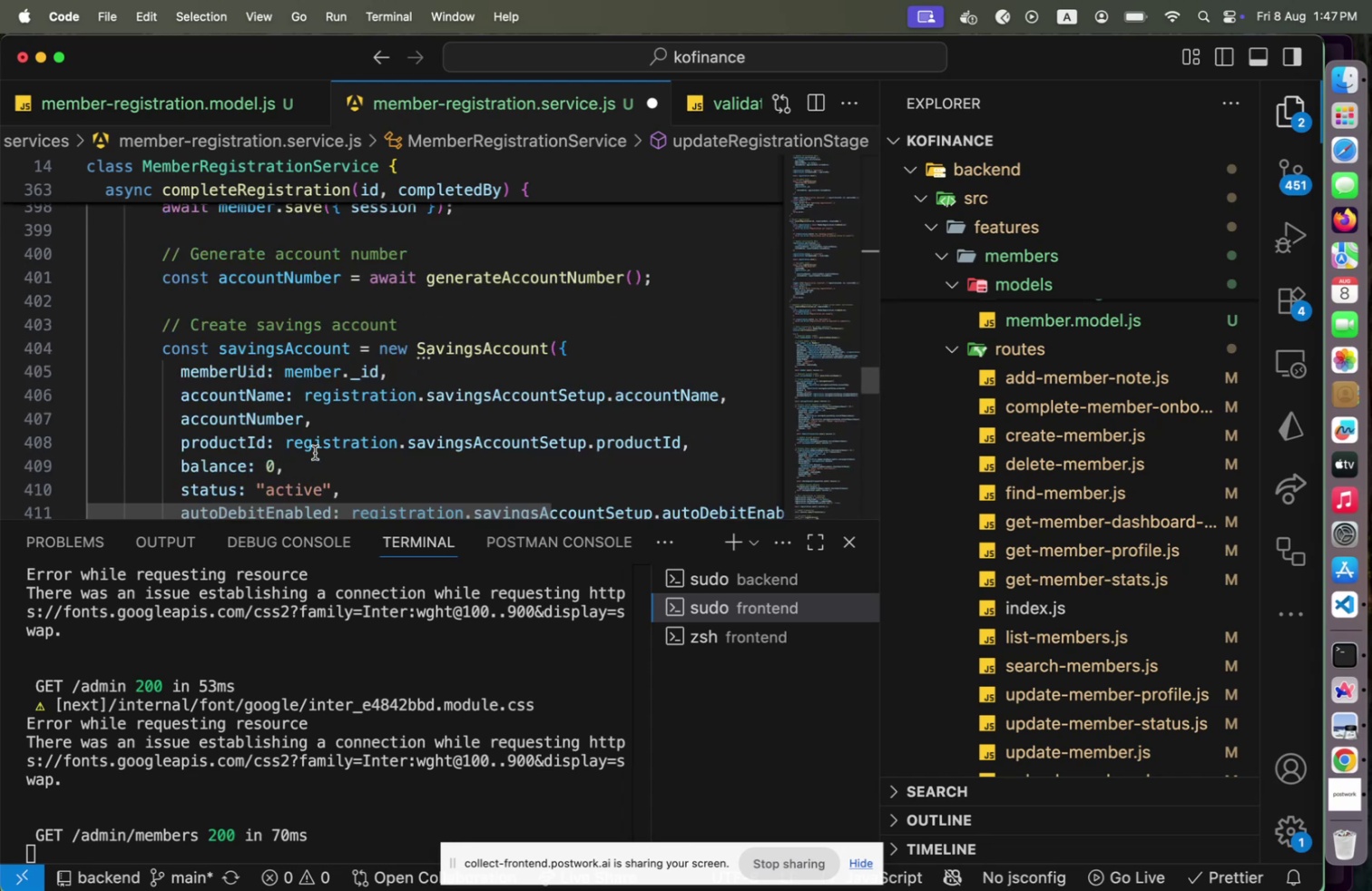 
wait(10.63)
 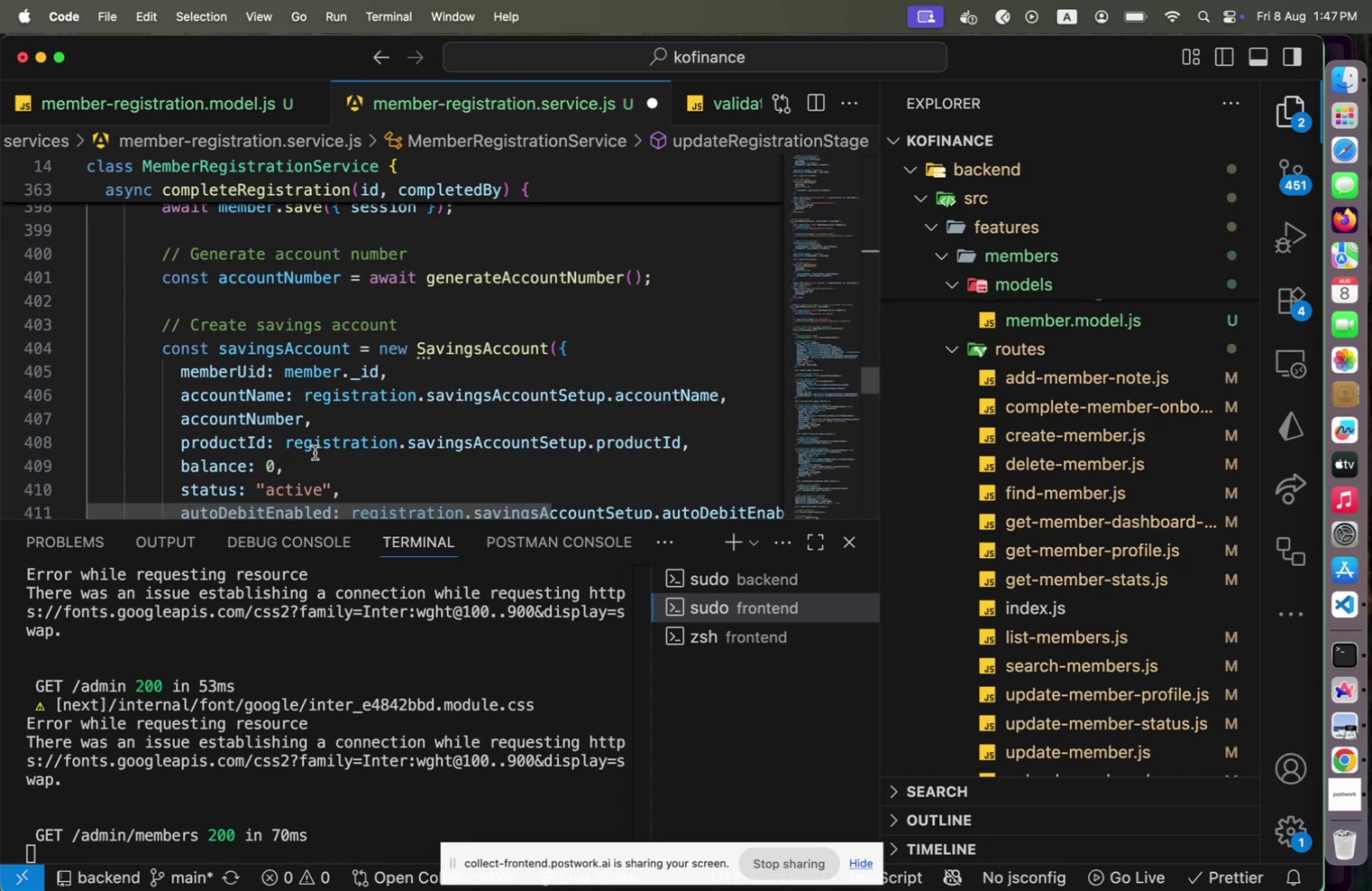 
scroll: coordinate [316, 451], scroll_direction: down, amount: 5.0
 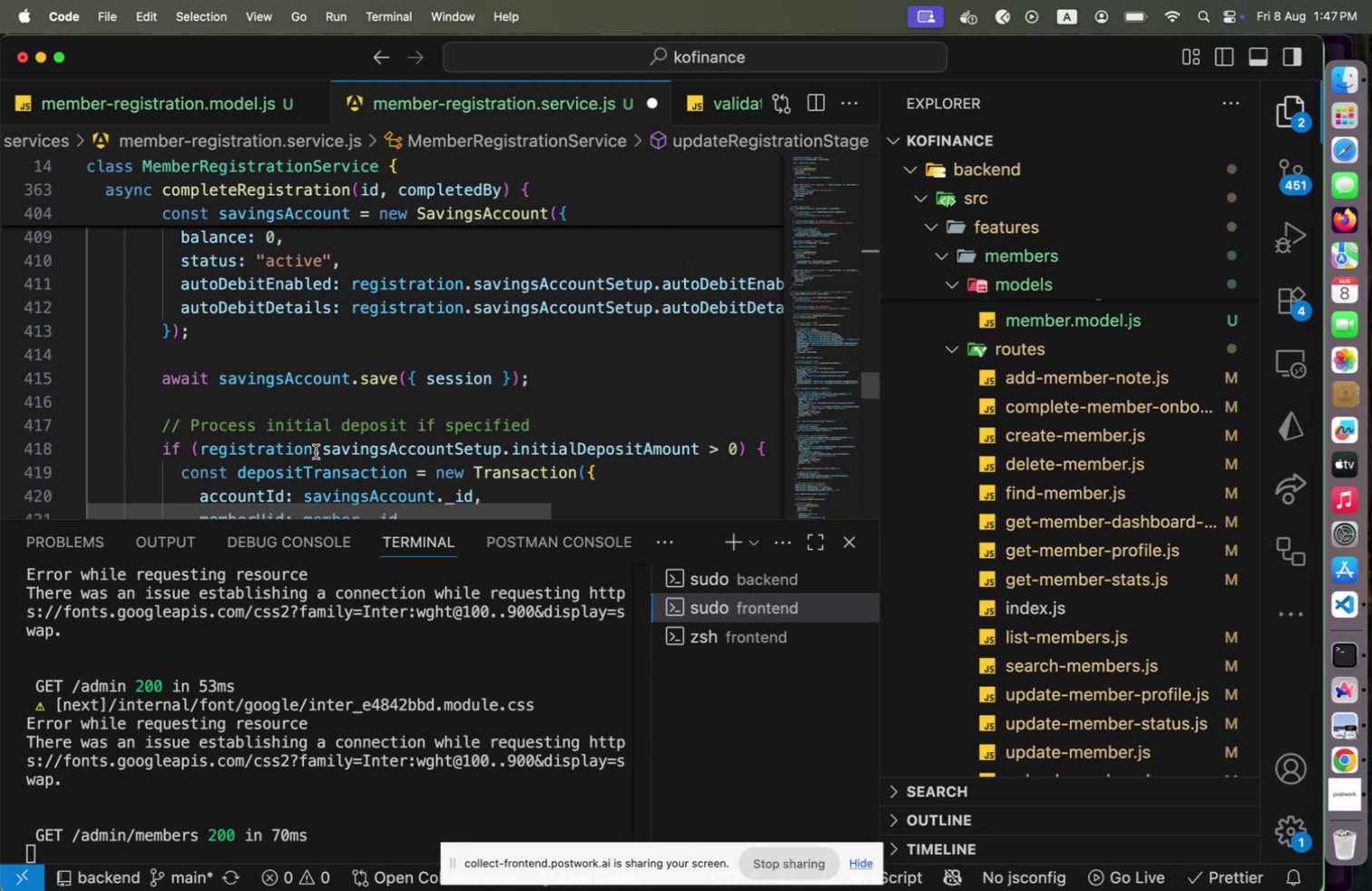 
wait(9.04)
 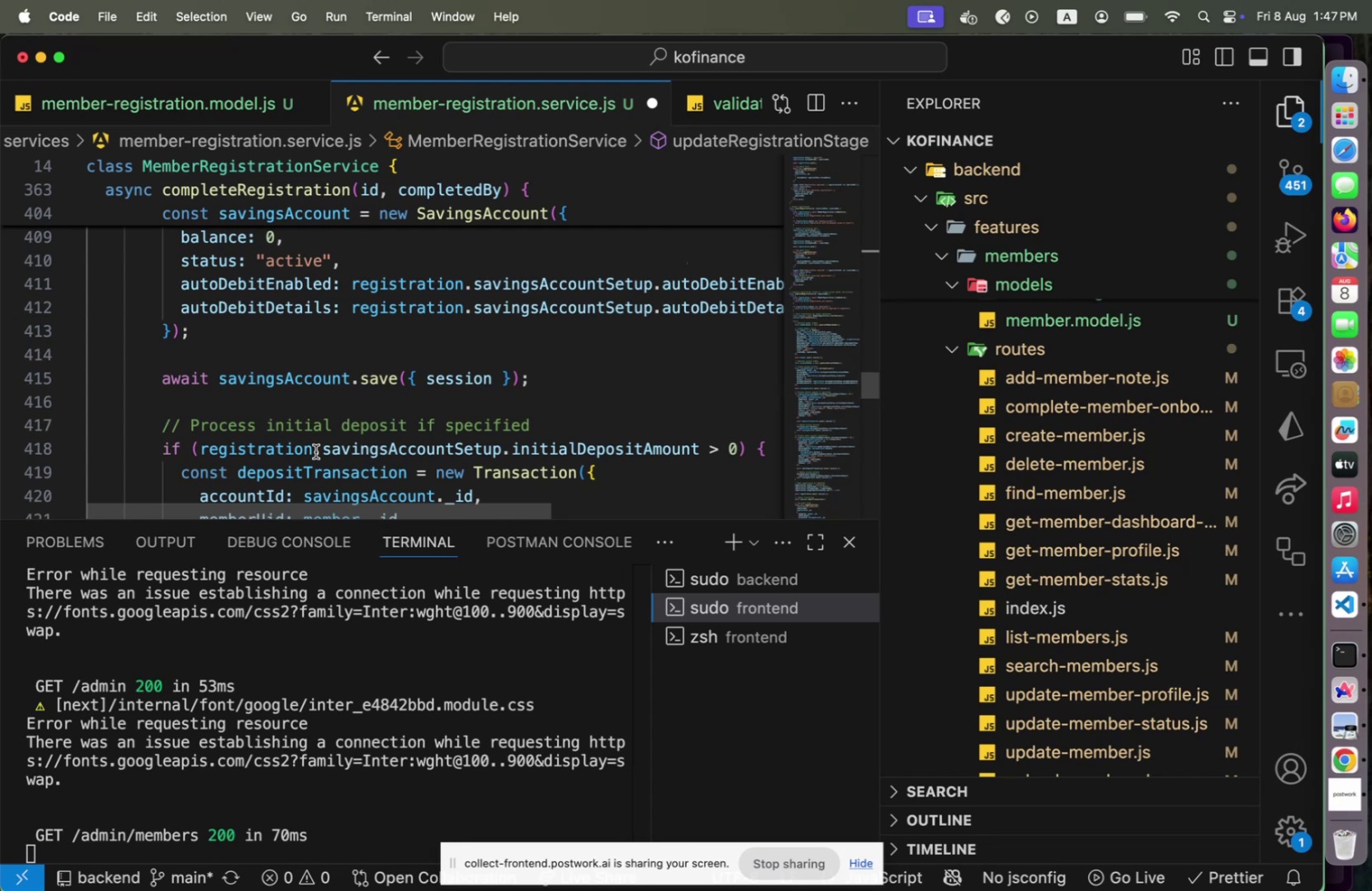 
scroll: coordinate [316, 451], scroll_direction: down, amount: 2.0
 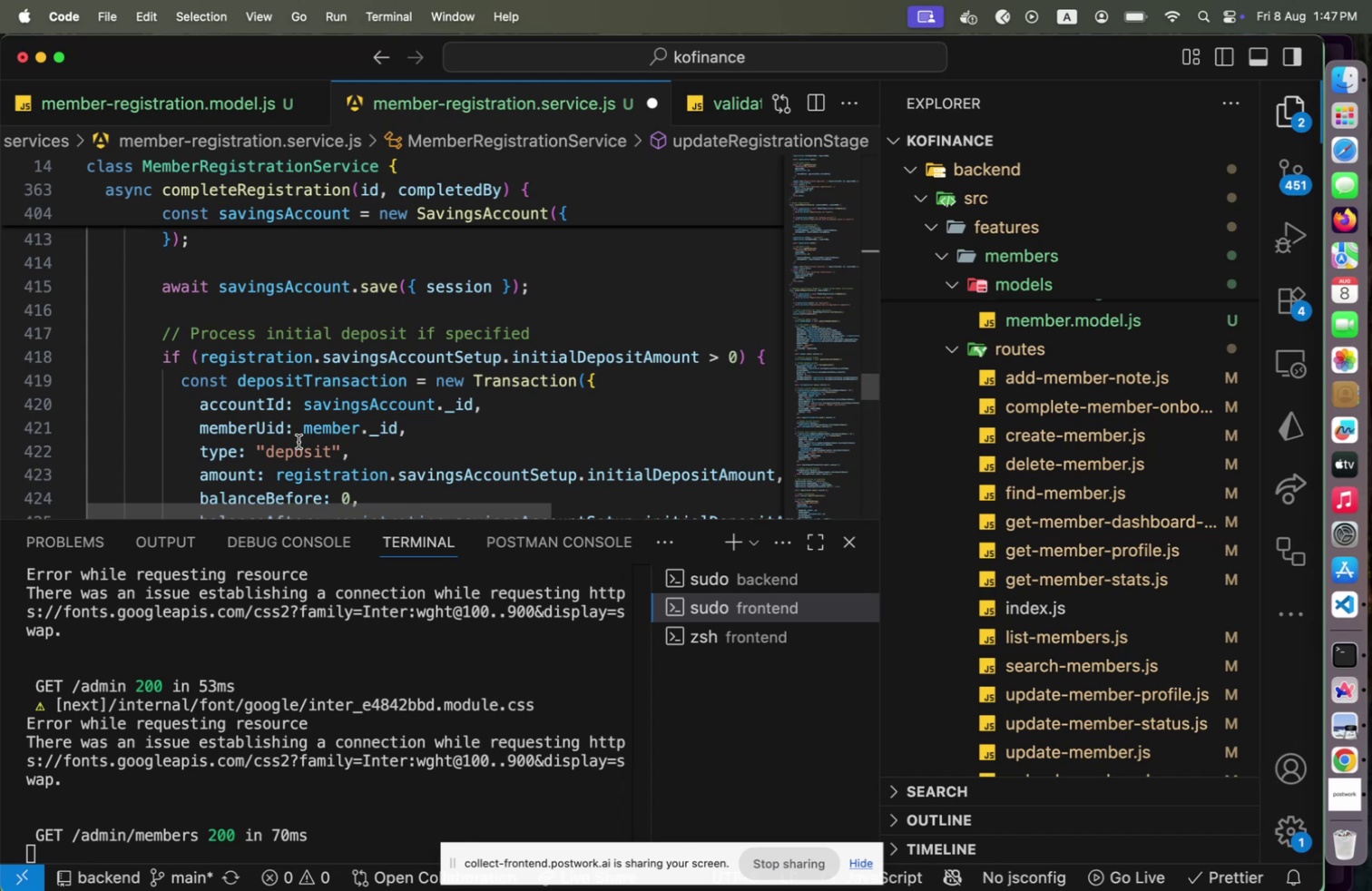 
wait(7.43)
 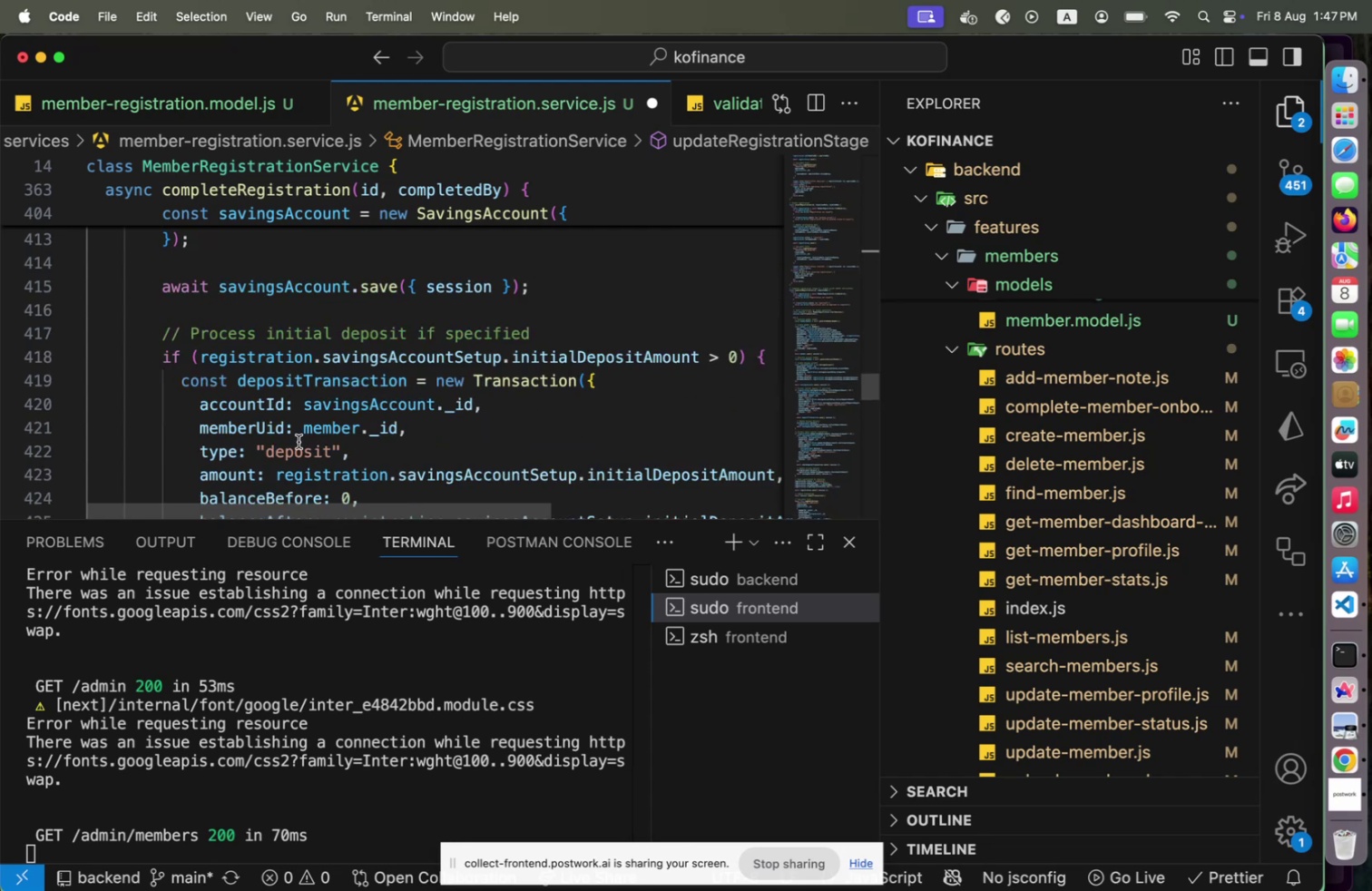 
left_click([262, 420])
 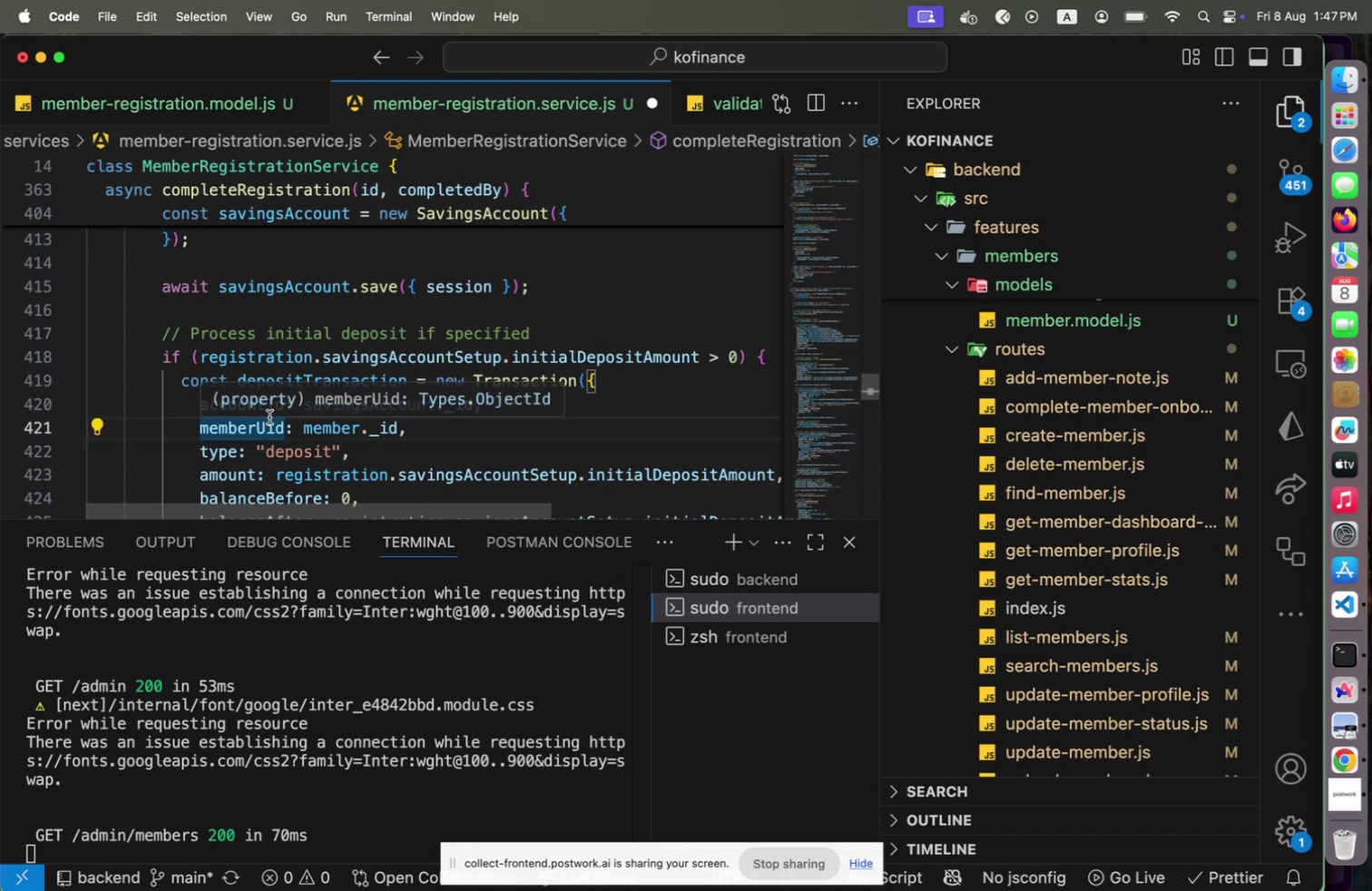 
key(ArrowLeft)
 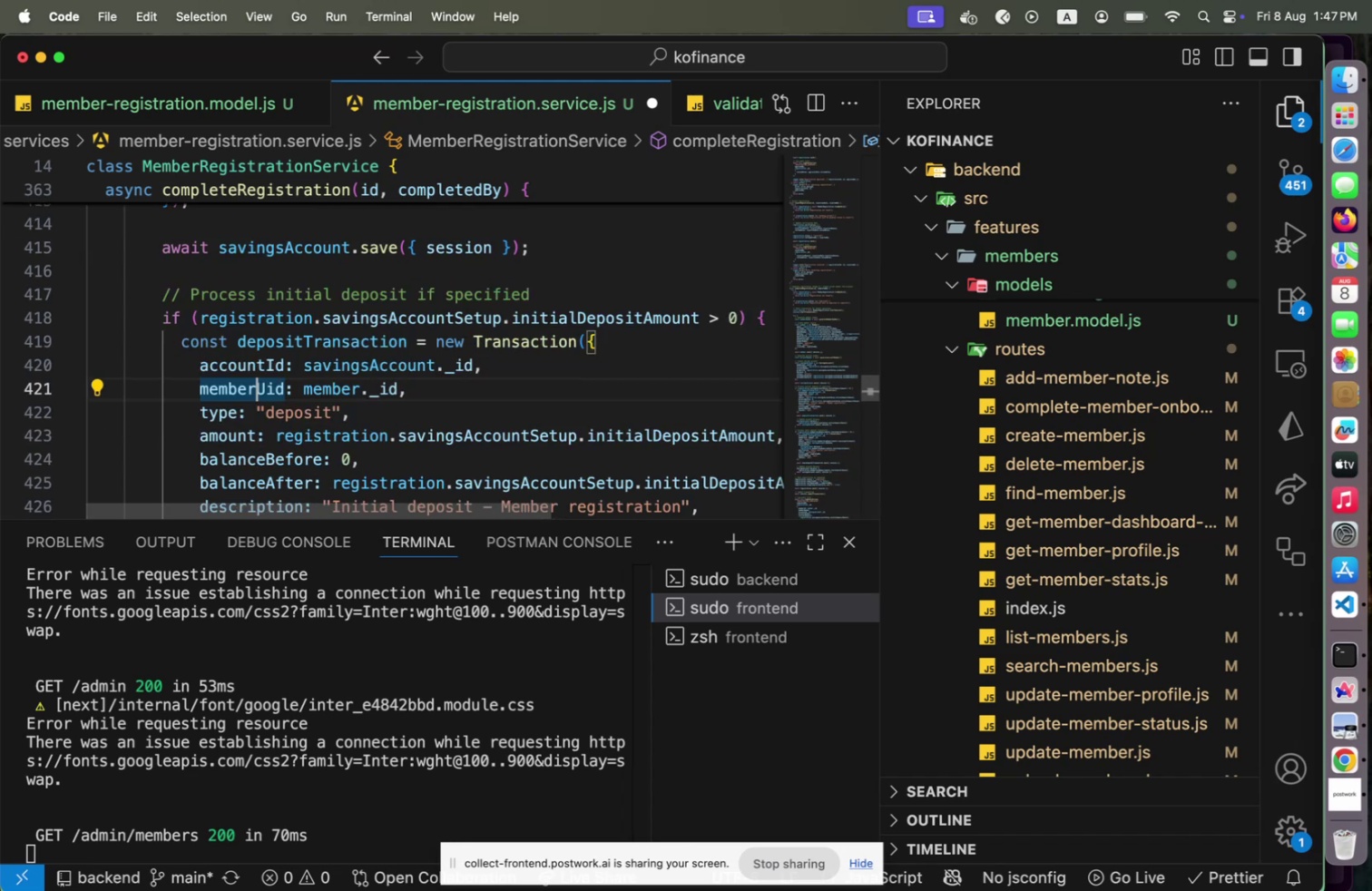 
key(Shift+ArrowRight)
 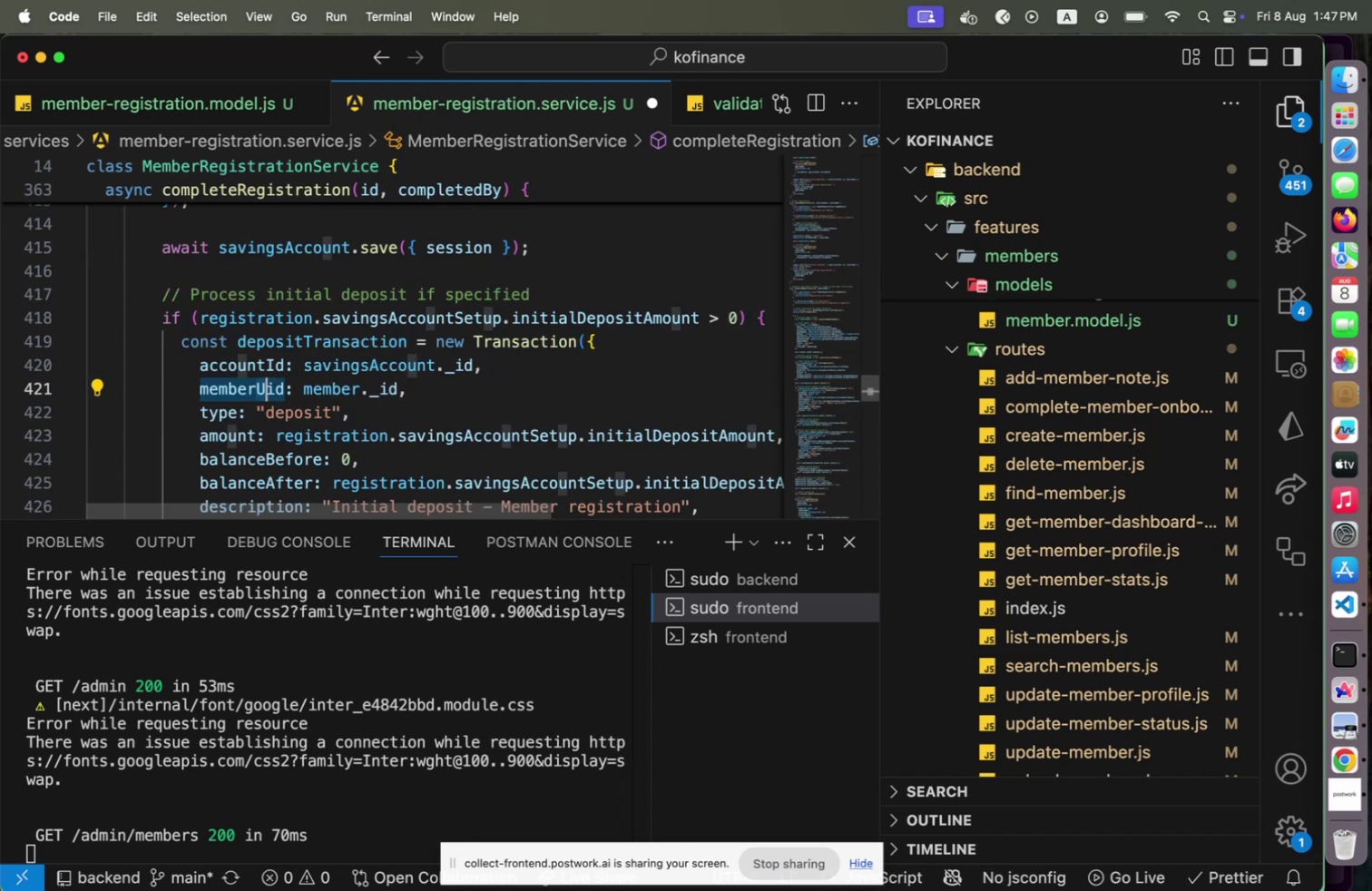 
key(Shift+ArrowRight)
 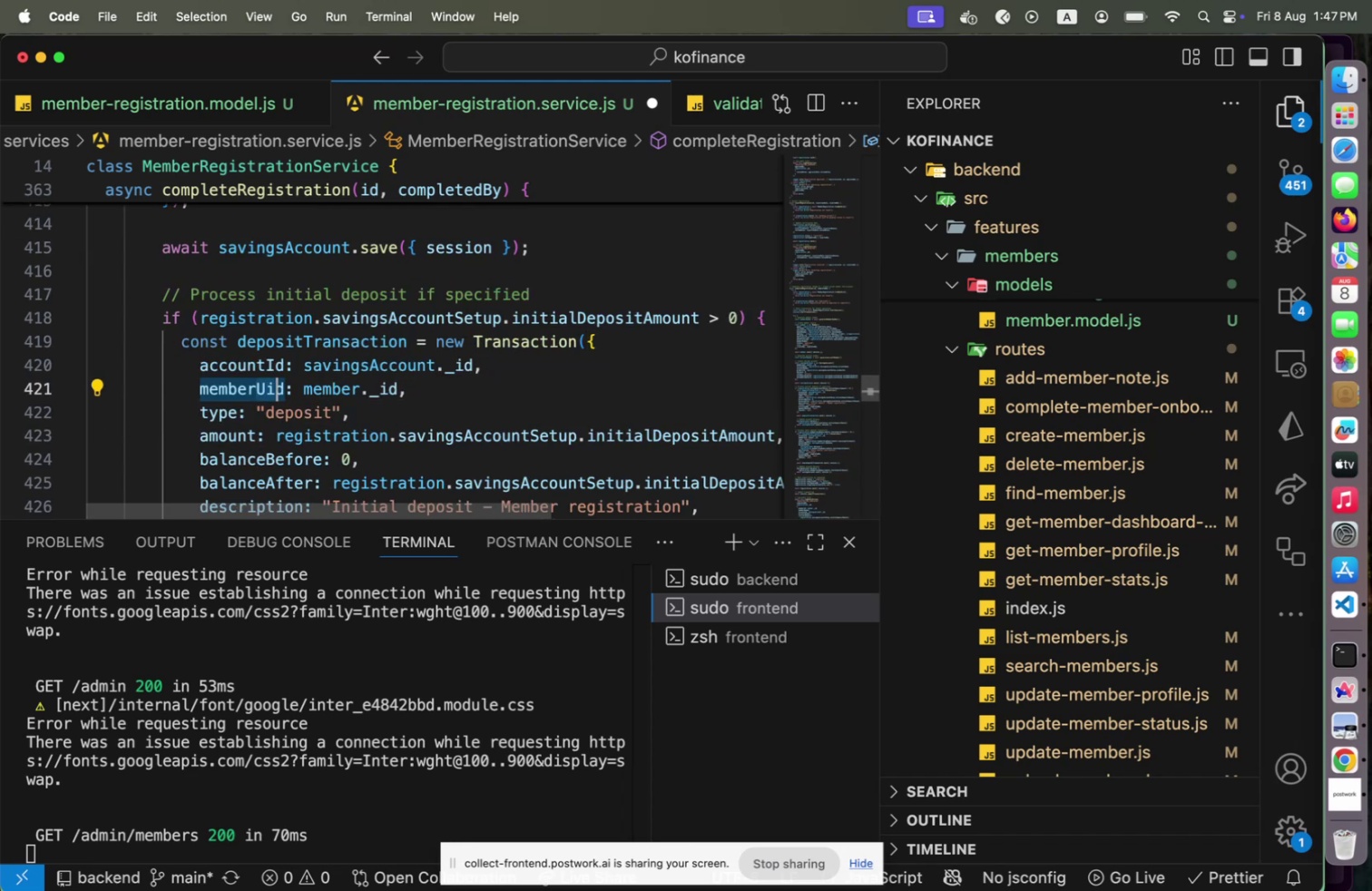 
key(Shift+I)
 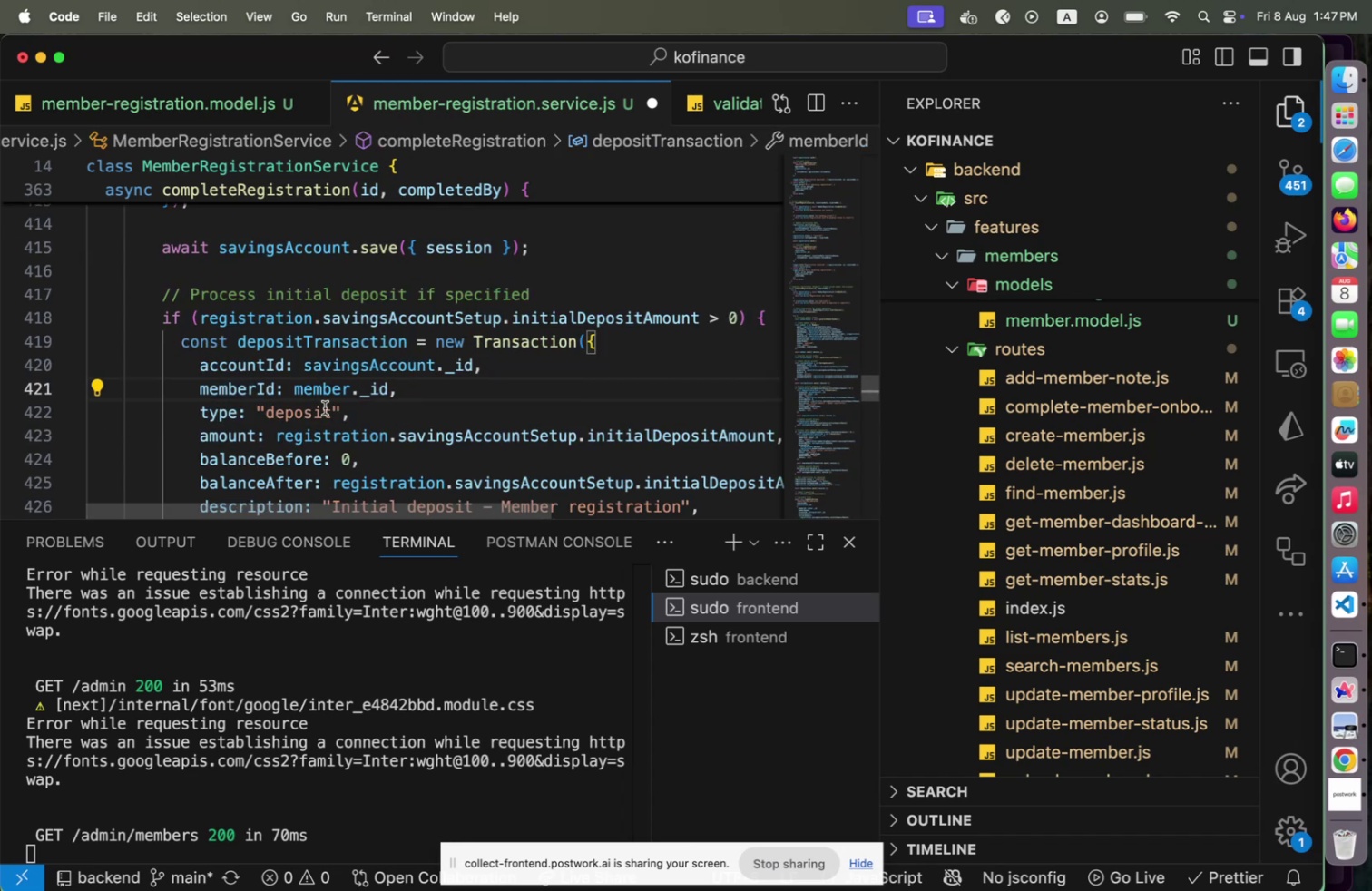 
scroll: coordinate [374, 387], scroll_direction: down, amount: 7.0
 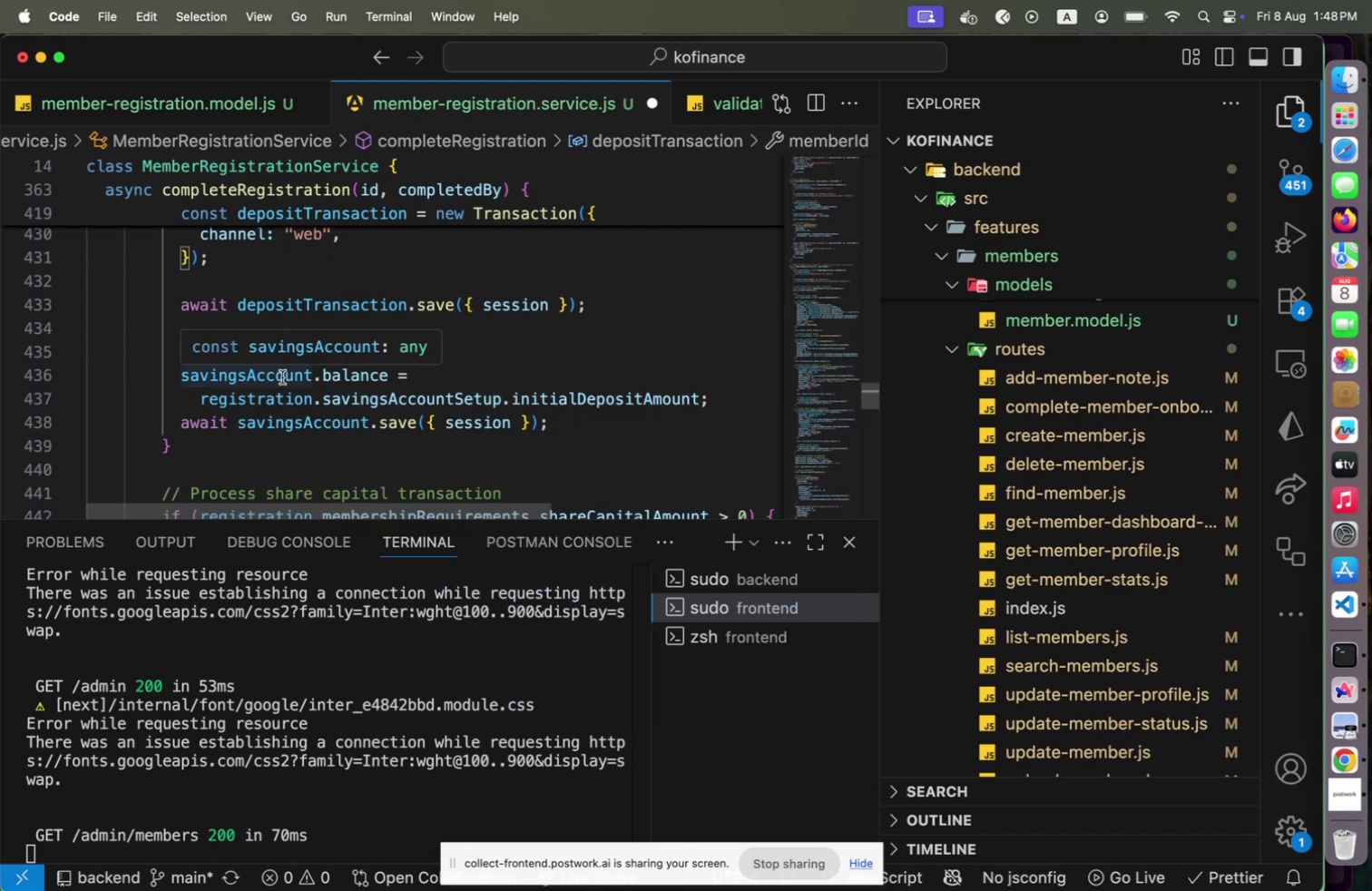 
wait(5.76)
 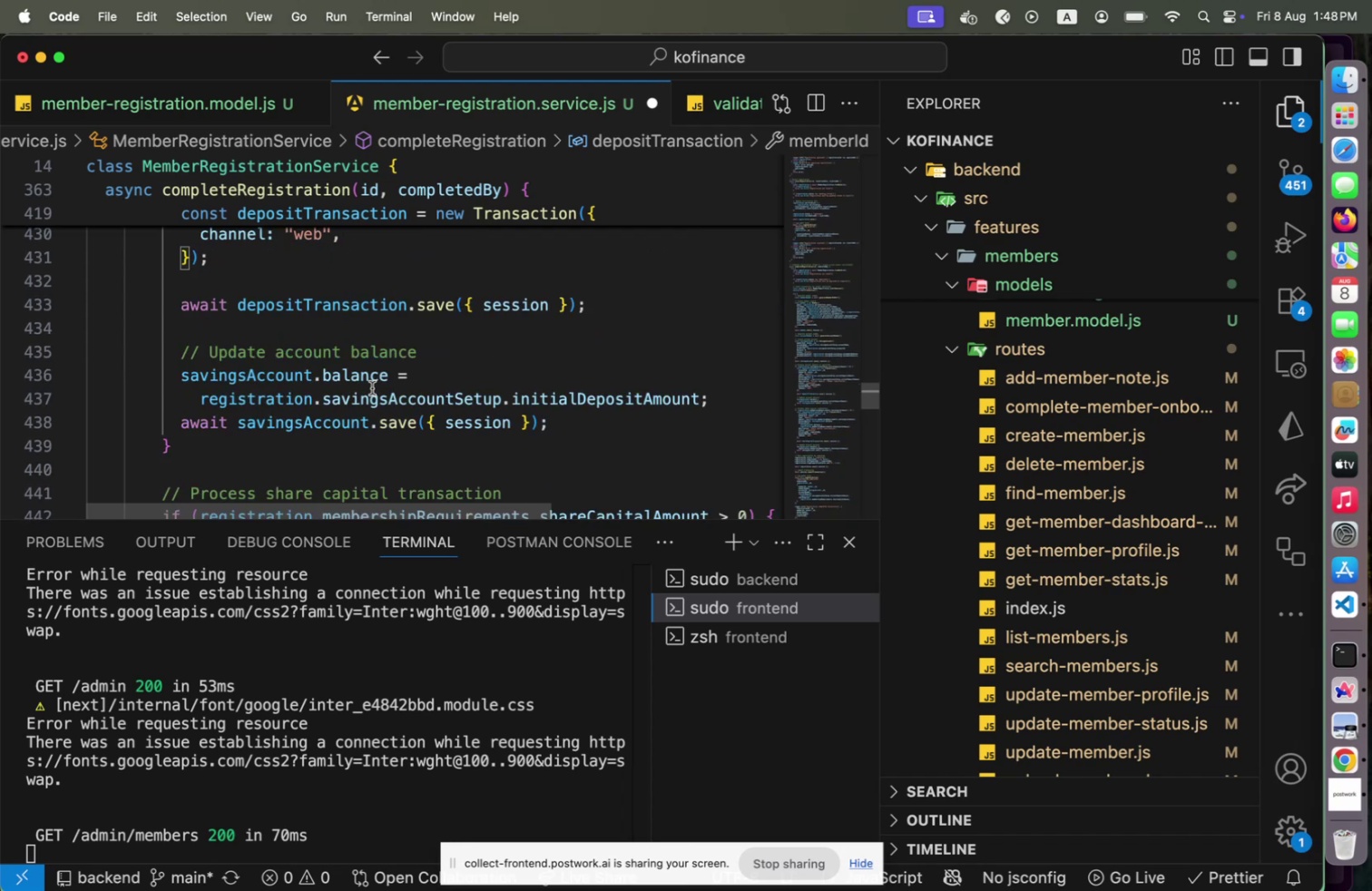 
scroll: coordinate [281, 376], scroll_direction: down, amount: 4.0
 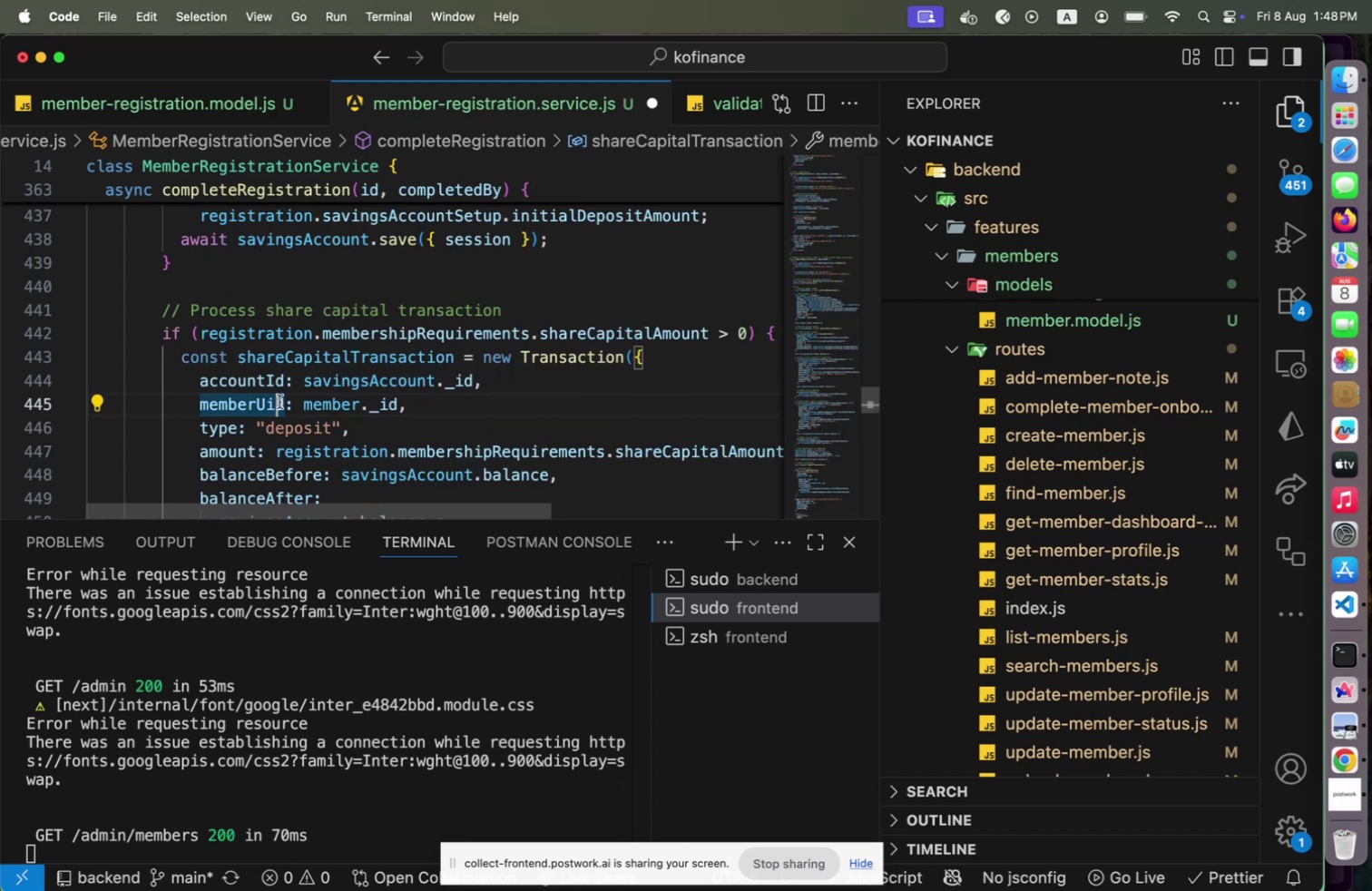 
key(Backspace)
 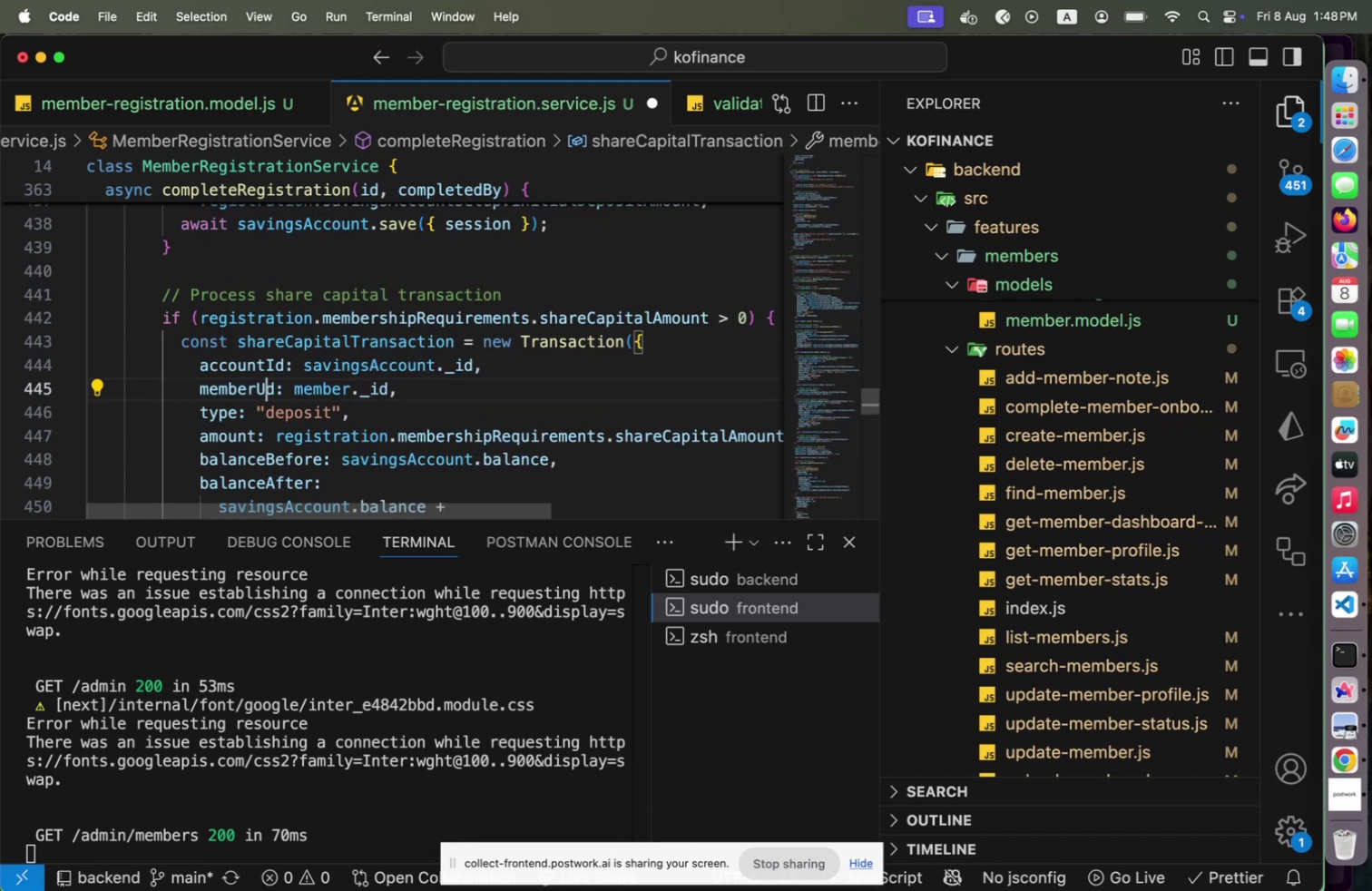 
key(Backspace)
 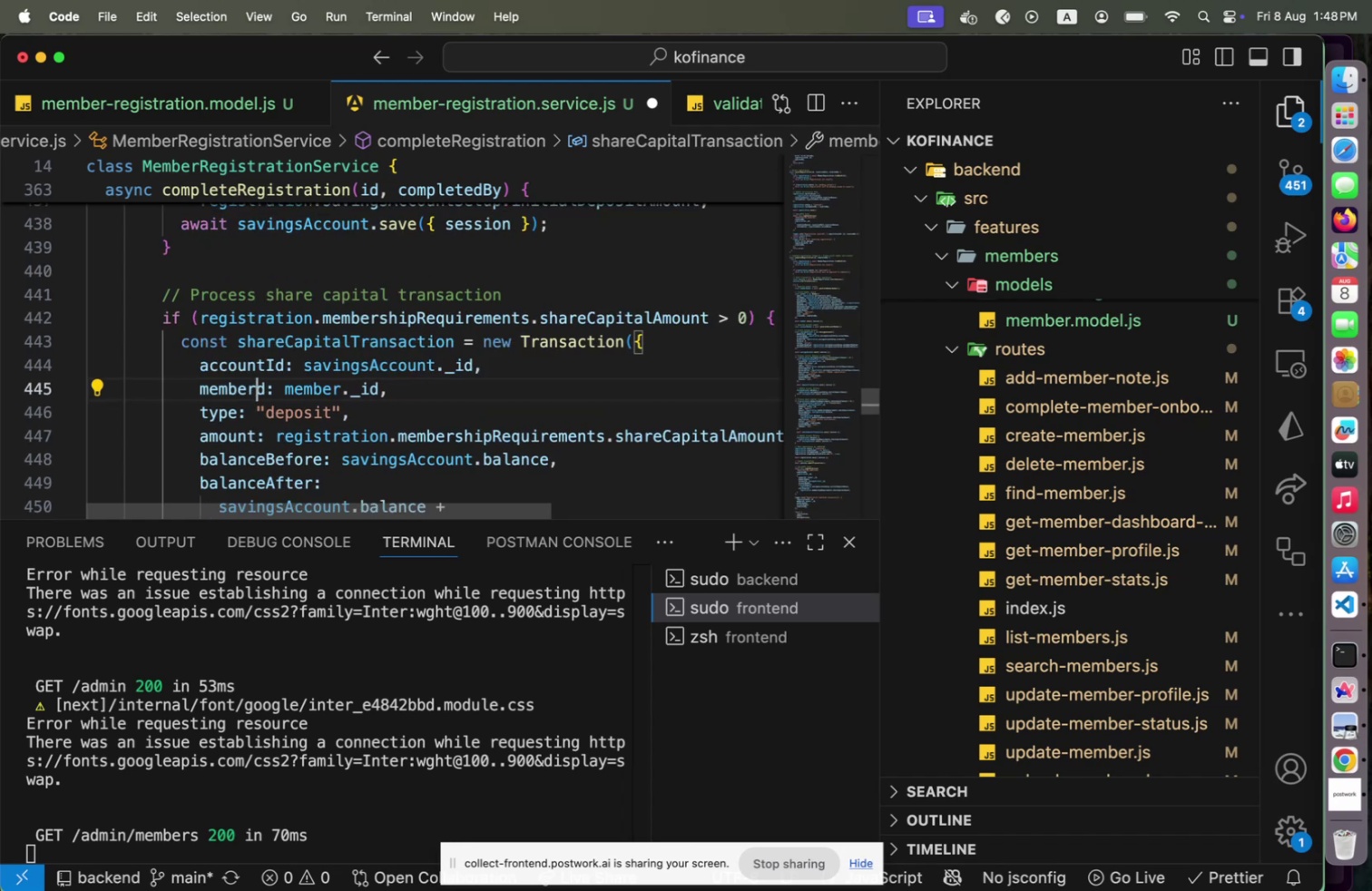 
key(Shift+I)
 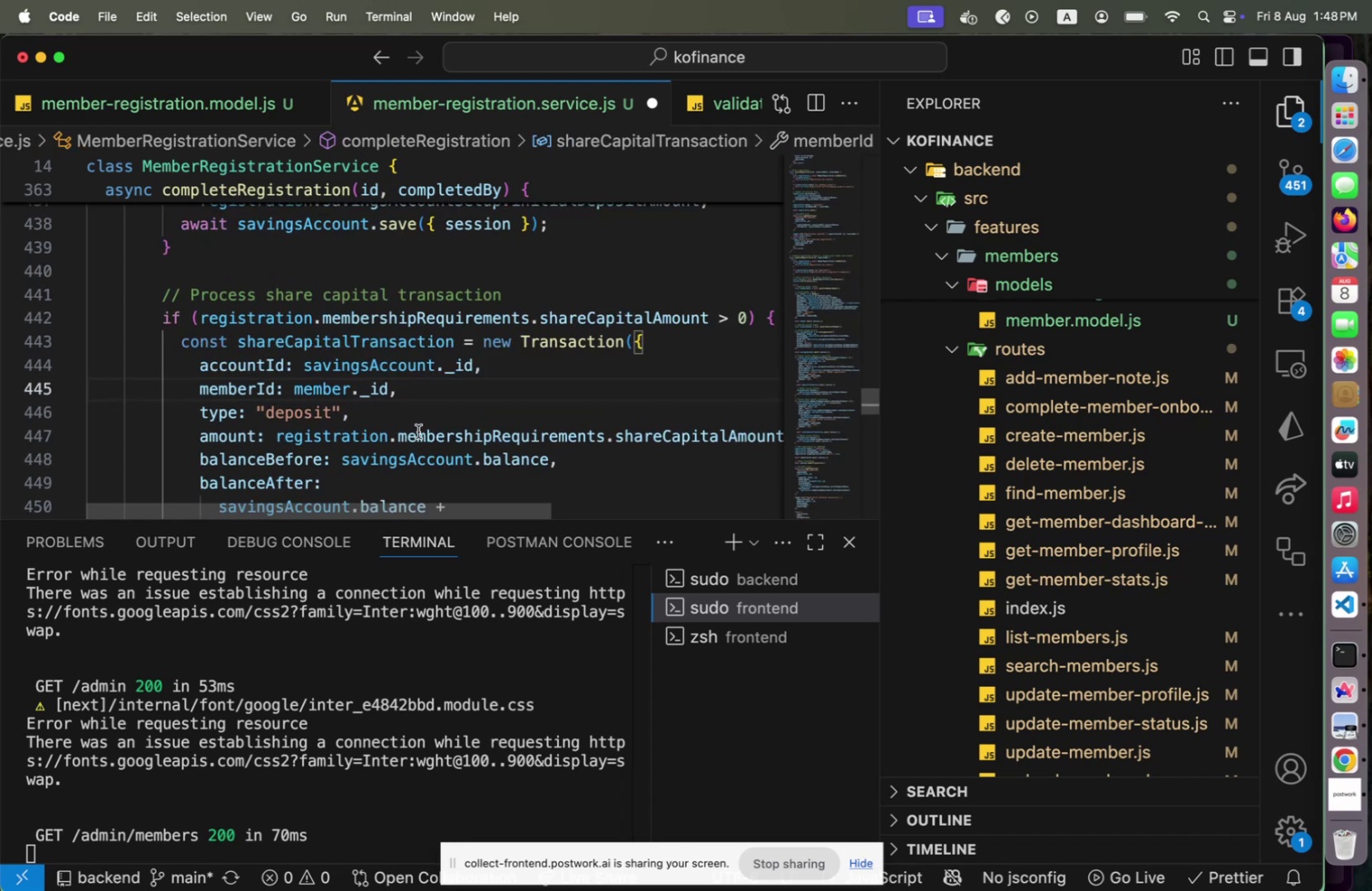 
scroll: coordinate [470, 457], scroll_direction: down, amount: 4.0
 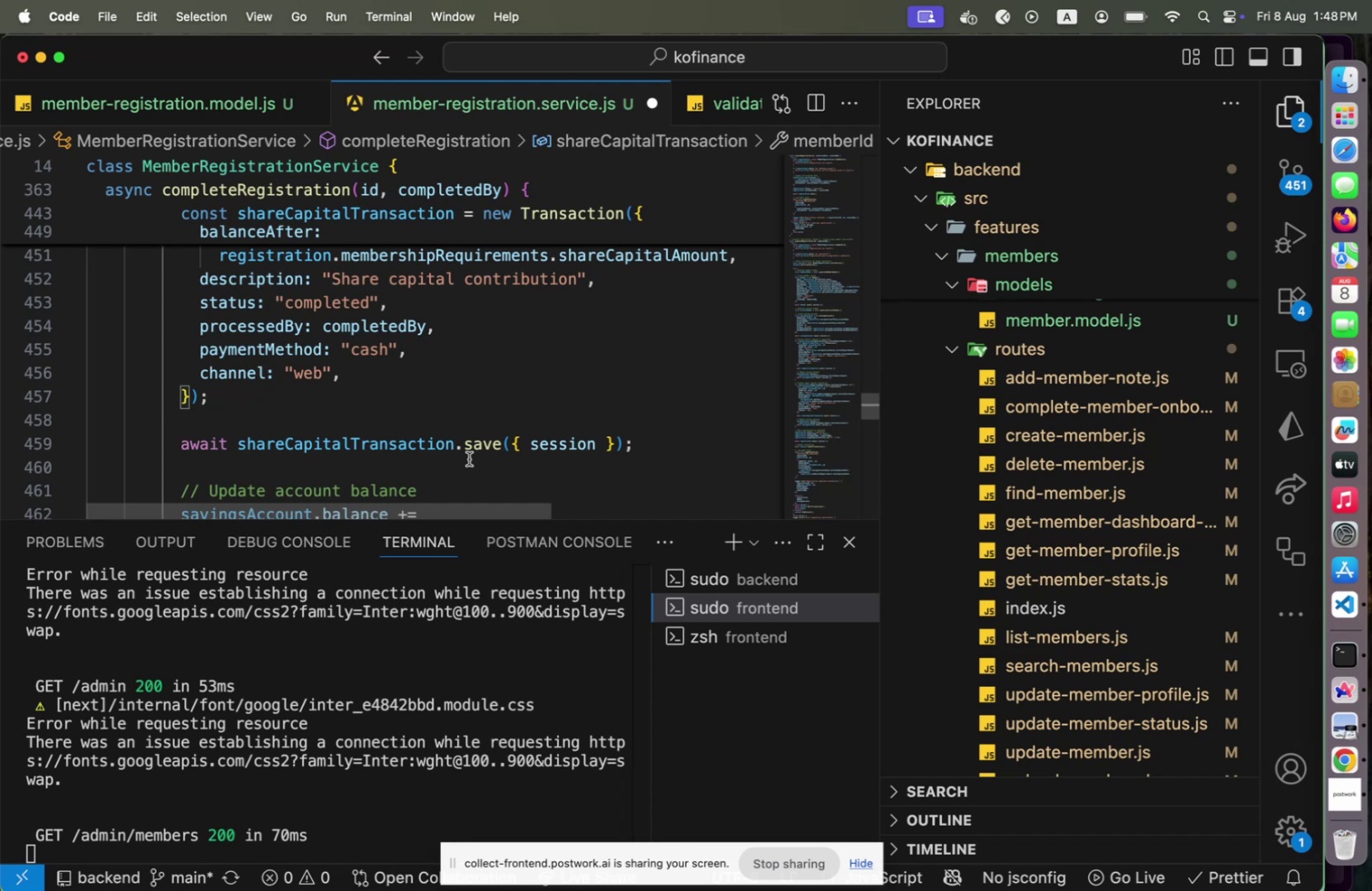 
wait(6.86)
 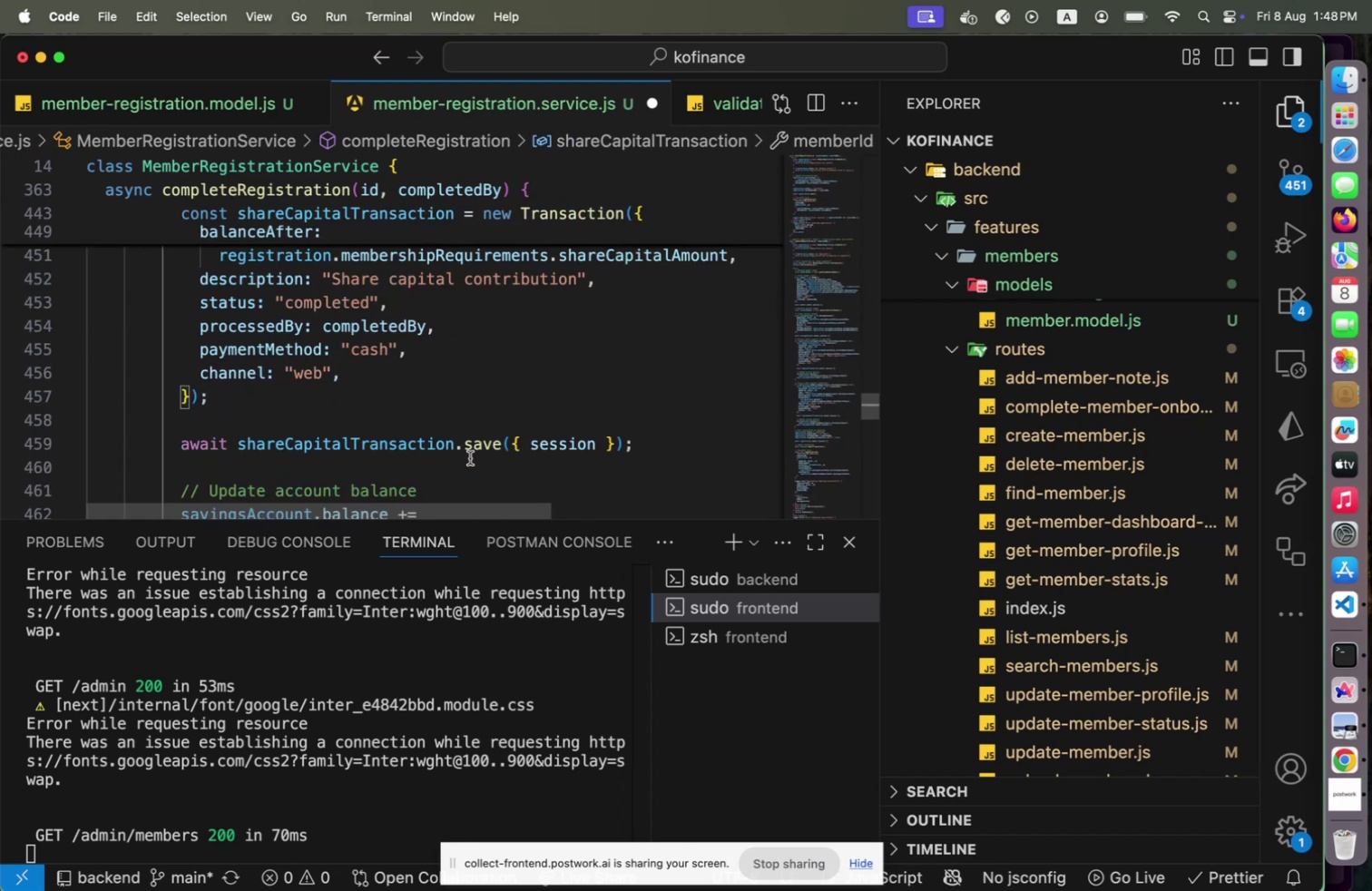 
scroll: coordinate [468, 460], scroll_direction: down, amount: 11.0
 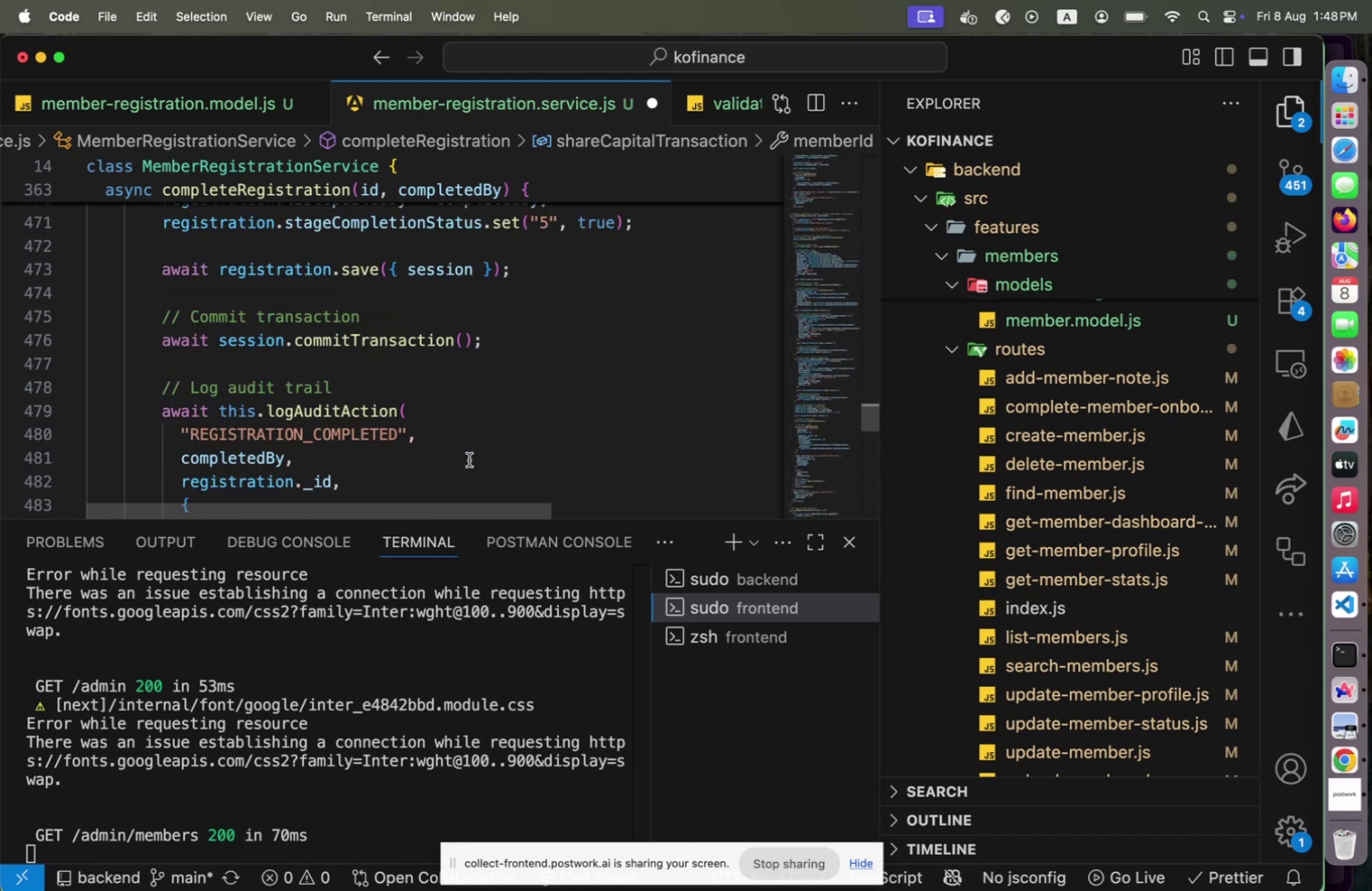 
scroll: coordinate [469, 460], scroll_direction: down, amount: 18.0
 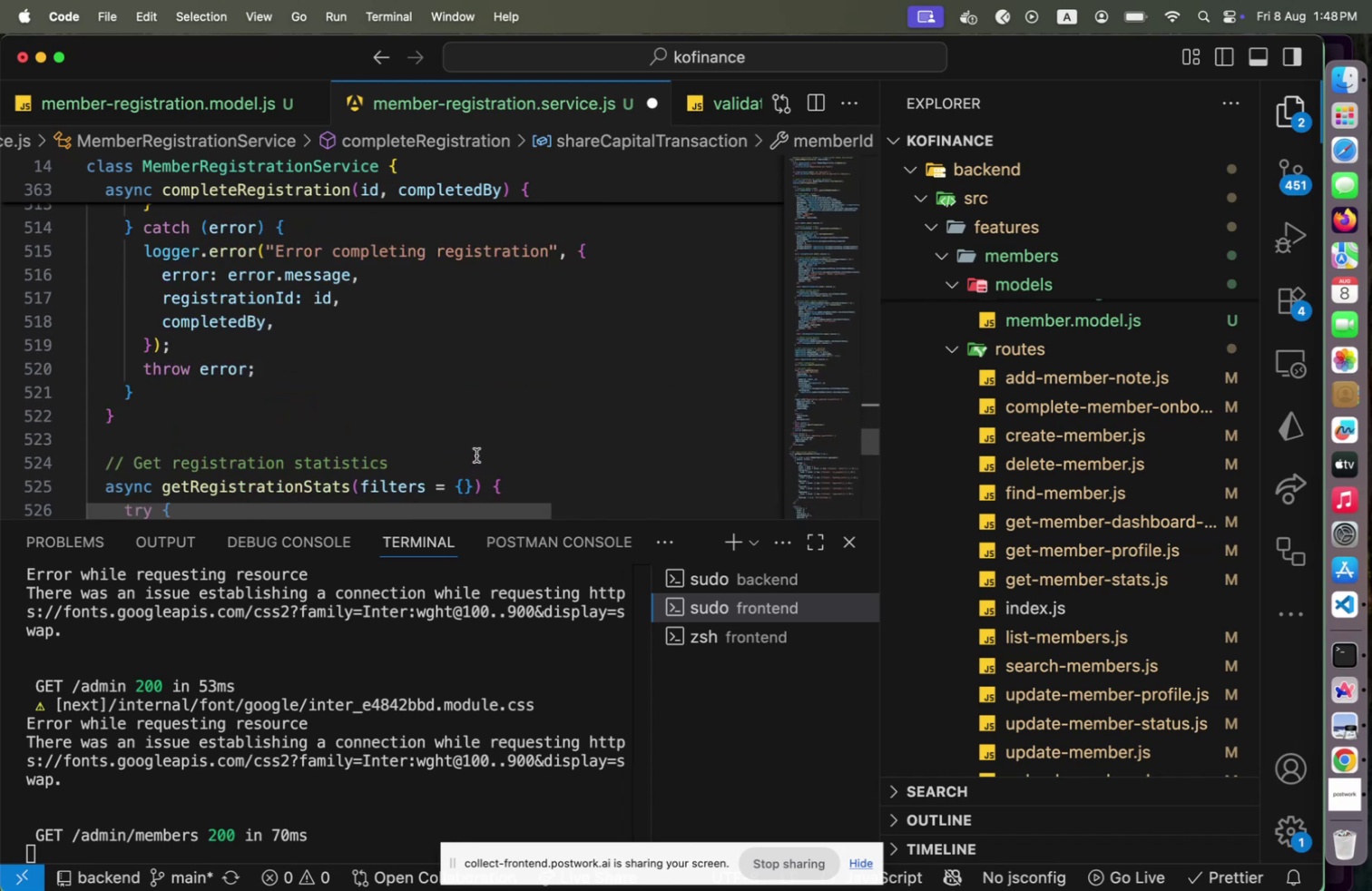 
scroll: coordinate [449, 431], scroll_direction: down, amount: 4.0
 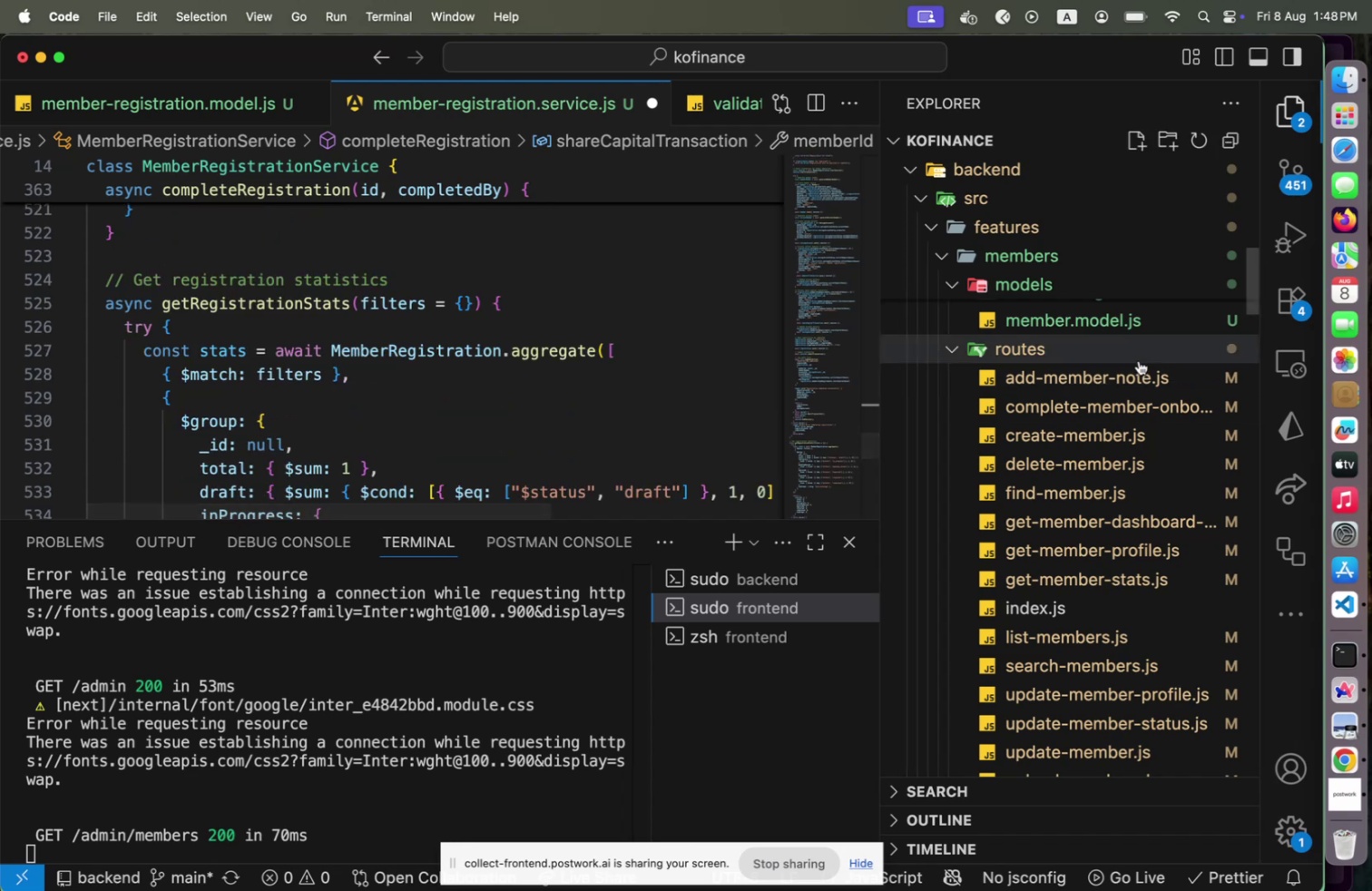 
left_click([1139, 357])
 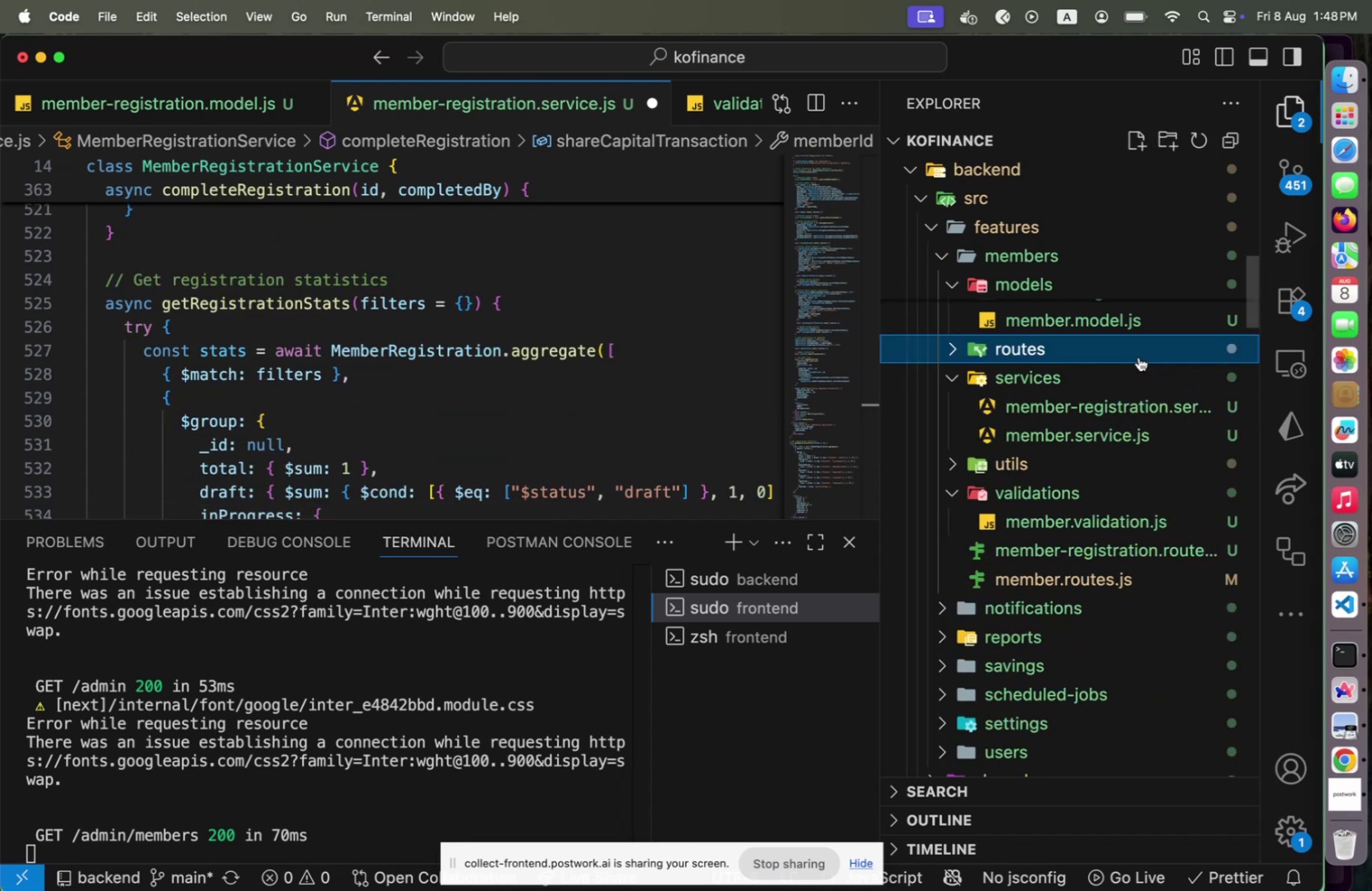 
scroll: coordinate [1139, 357], scroll_direction: up, amount: 3.0
 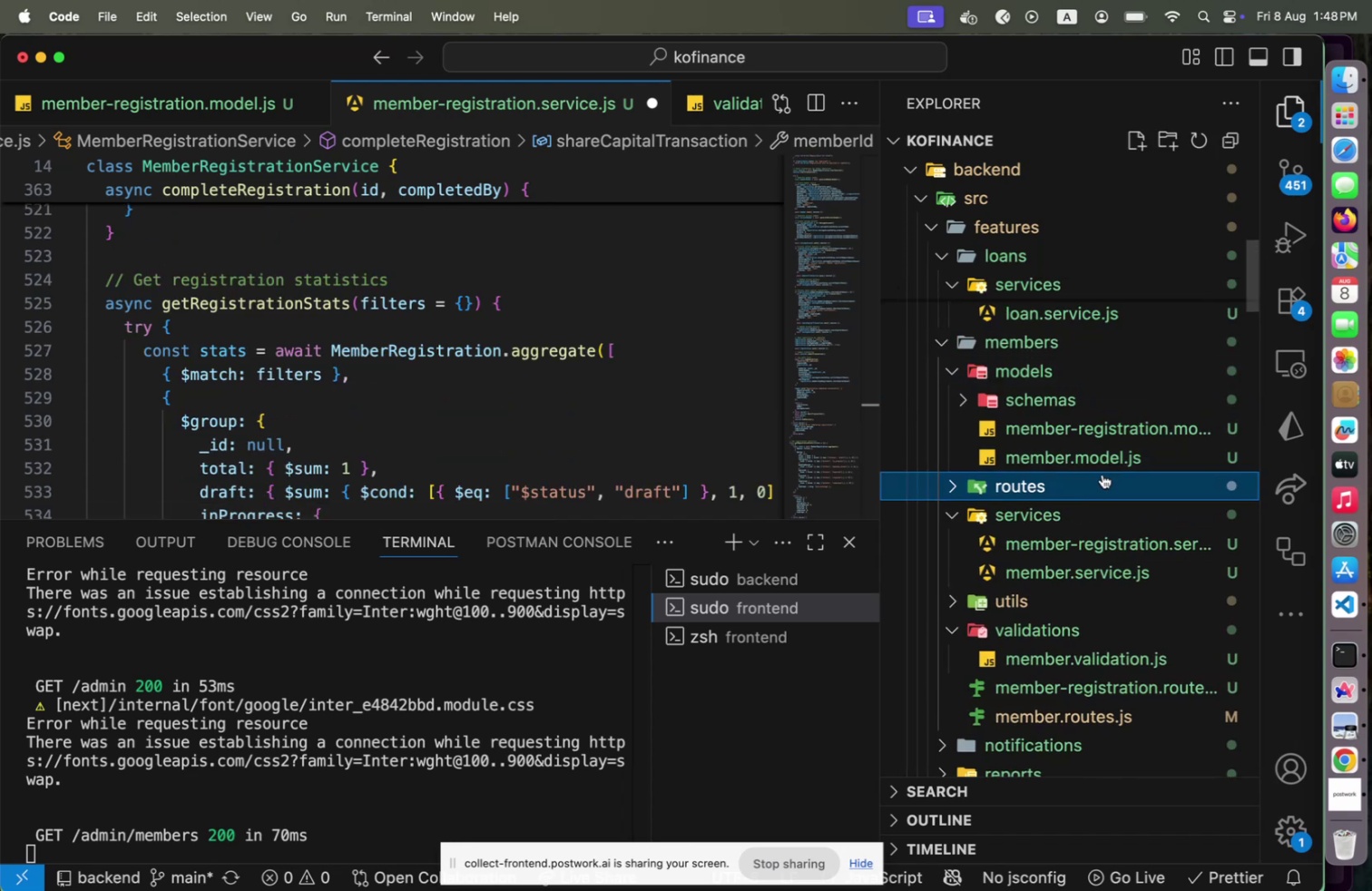 
left_click([1103, 479])
 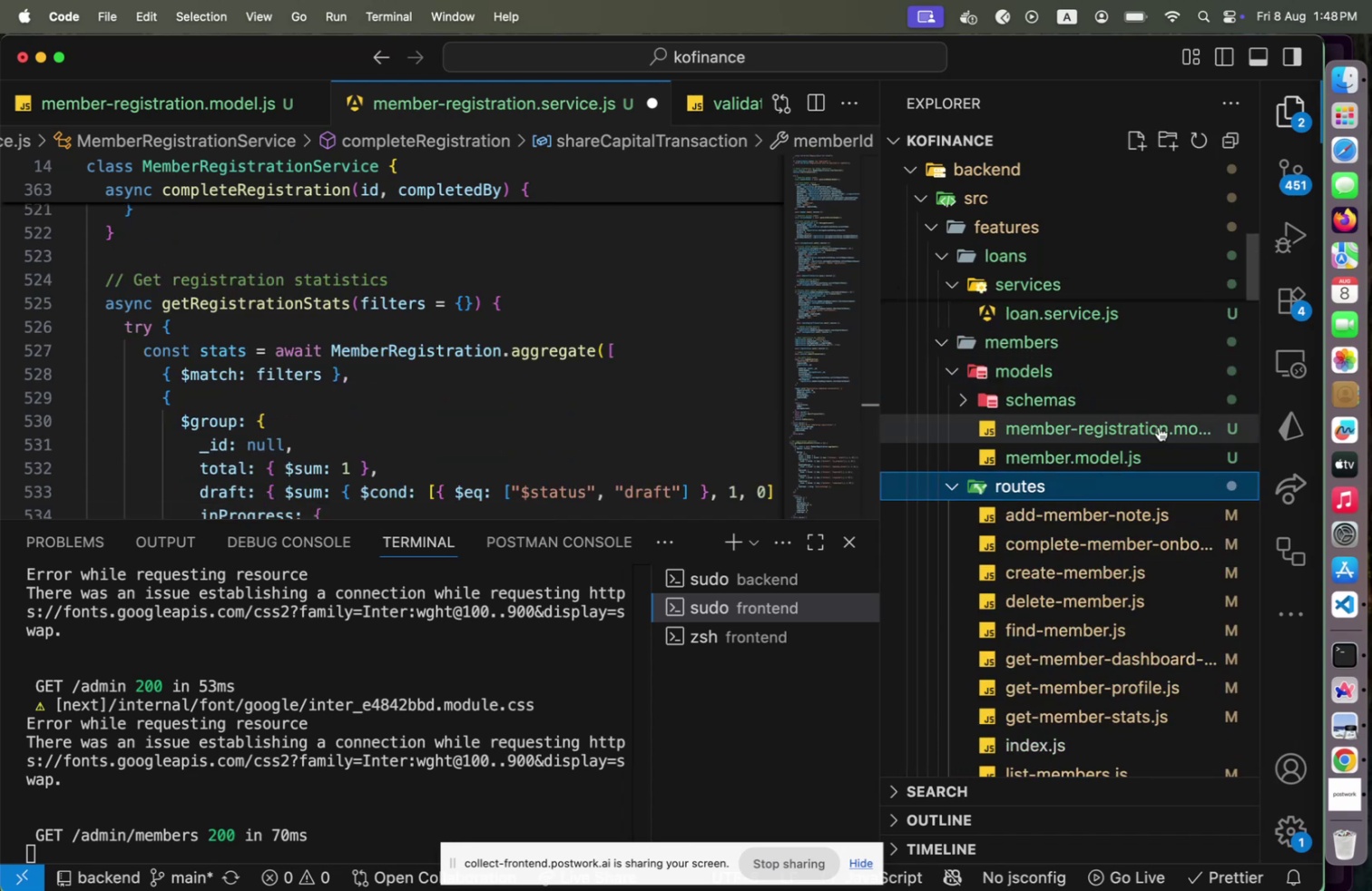 
mouse_move([1171, 360])
 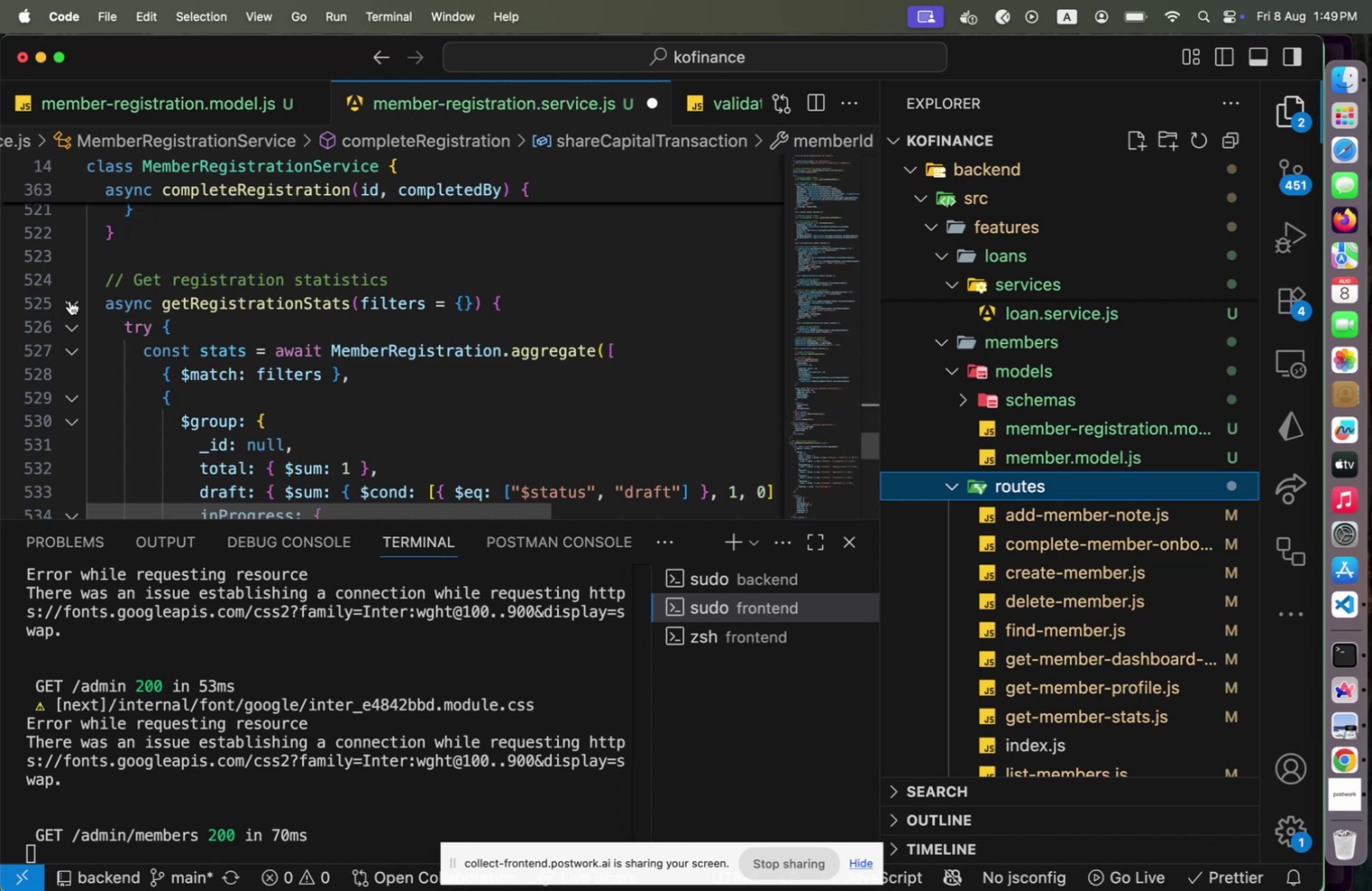 
wait(9.78)
 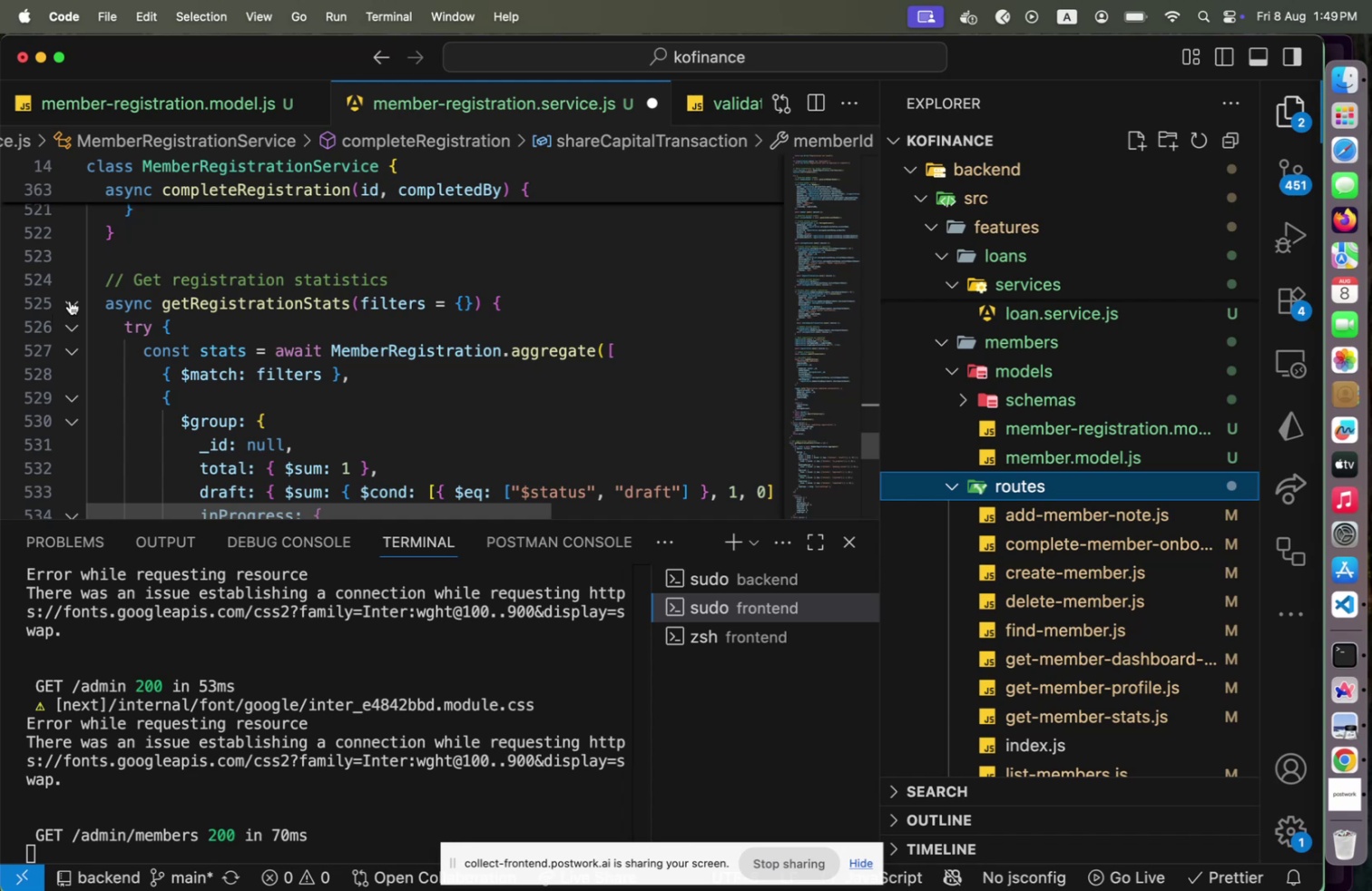 
scroll: coordinate [166, 388], scroll_direction: down, amount: 7.0
 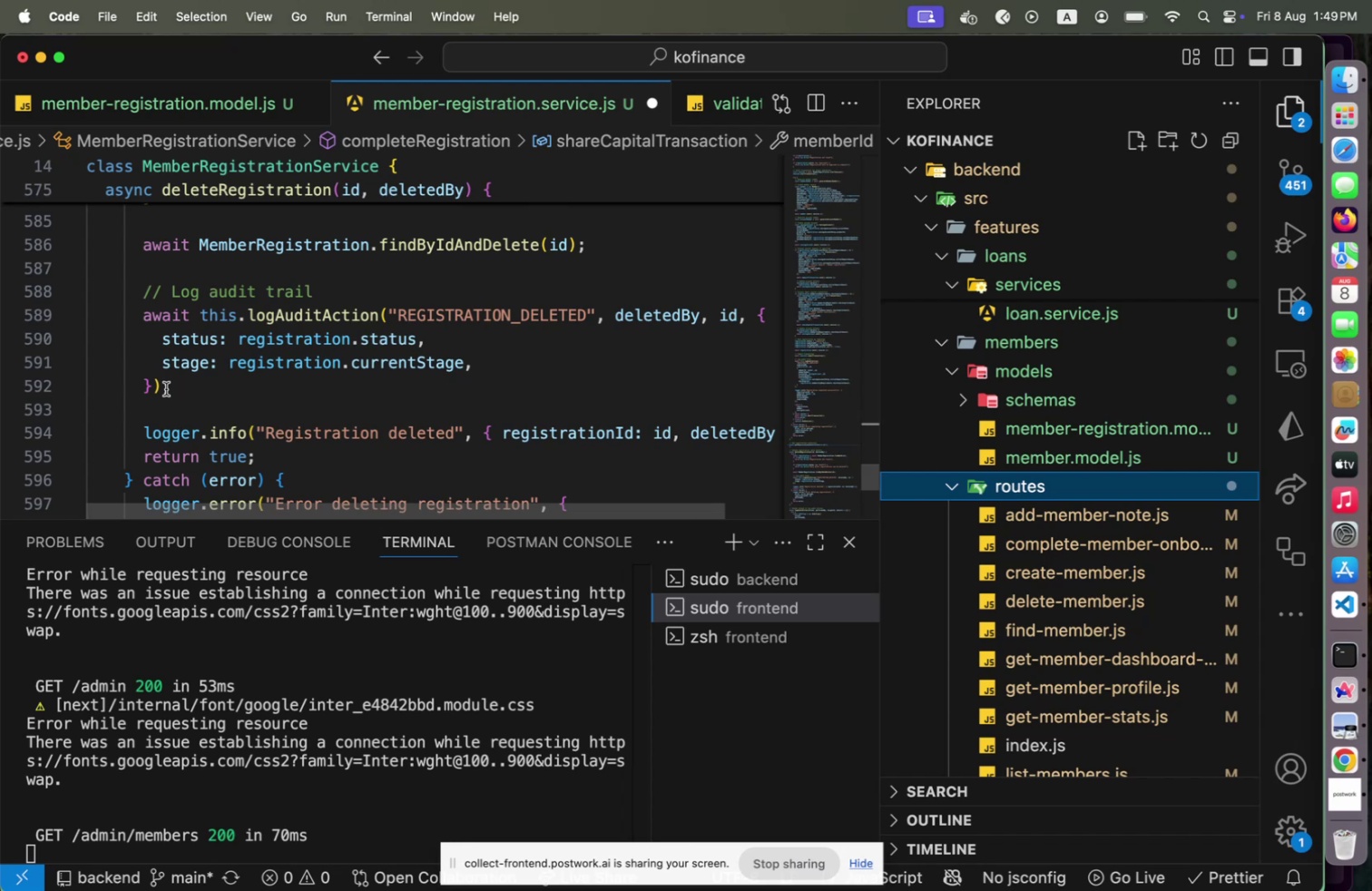 
scroll: coordinate [258, 409], scroll_direction: up, amount: 6.0
 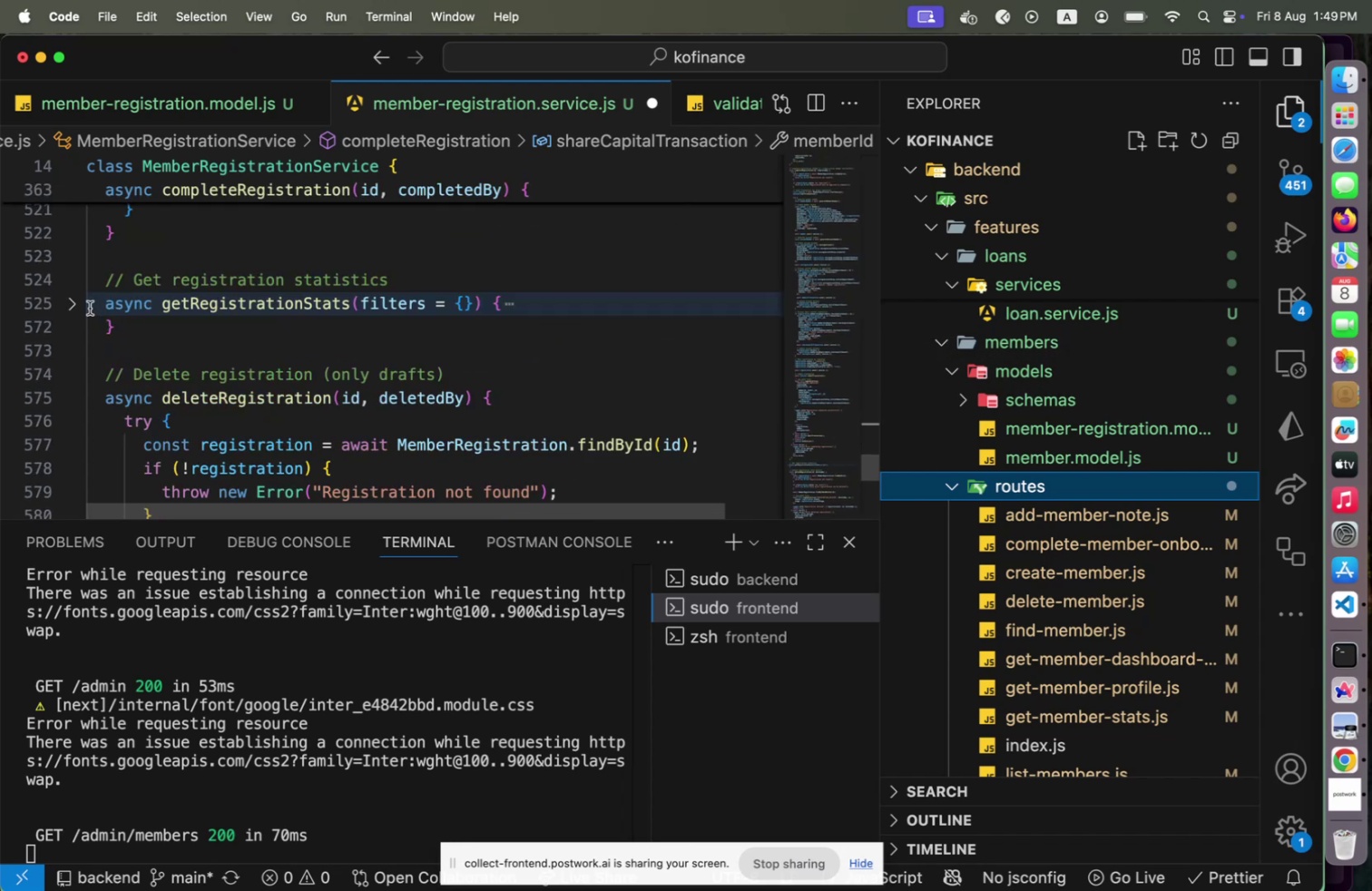 
left_click([83, 299])
 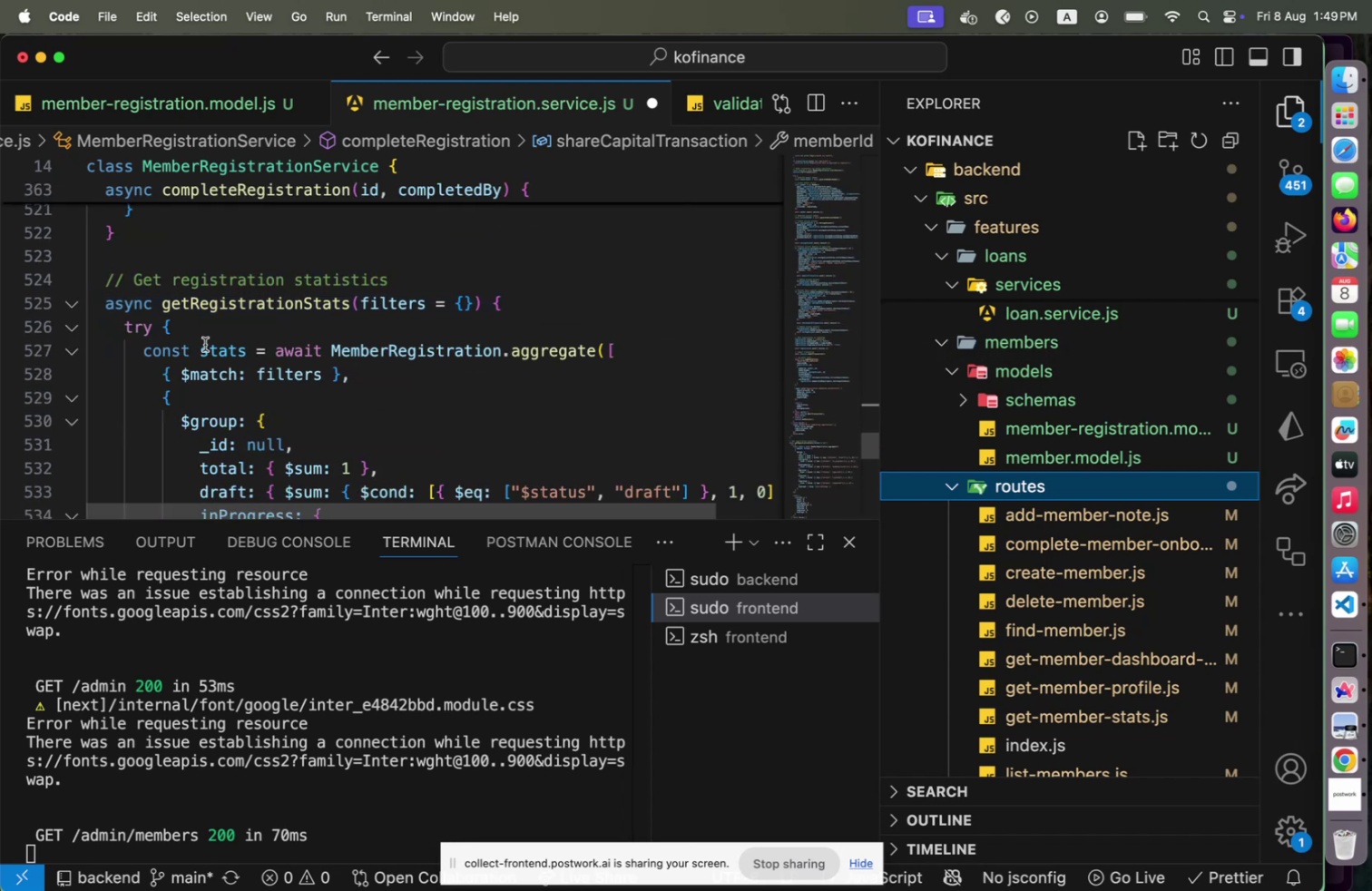 
scroll: coordinate [339, 369], scroll_direction: down, amount: 14.0
 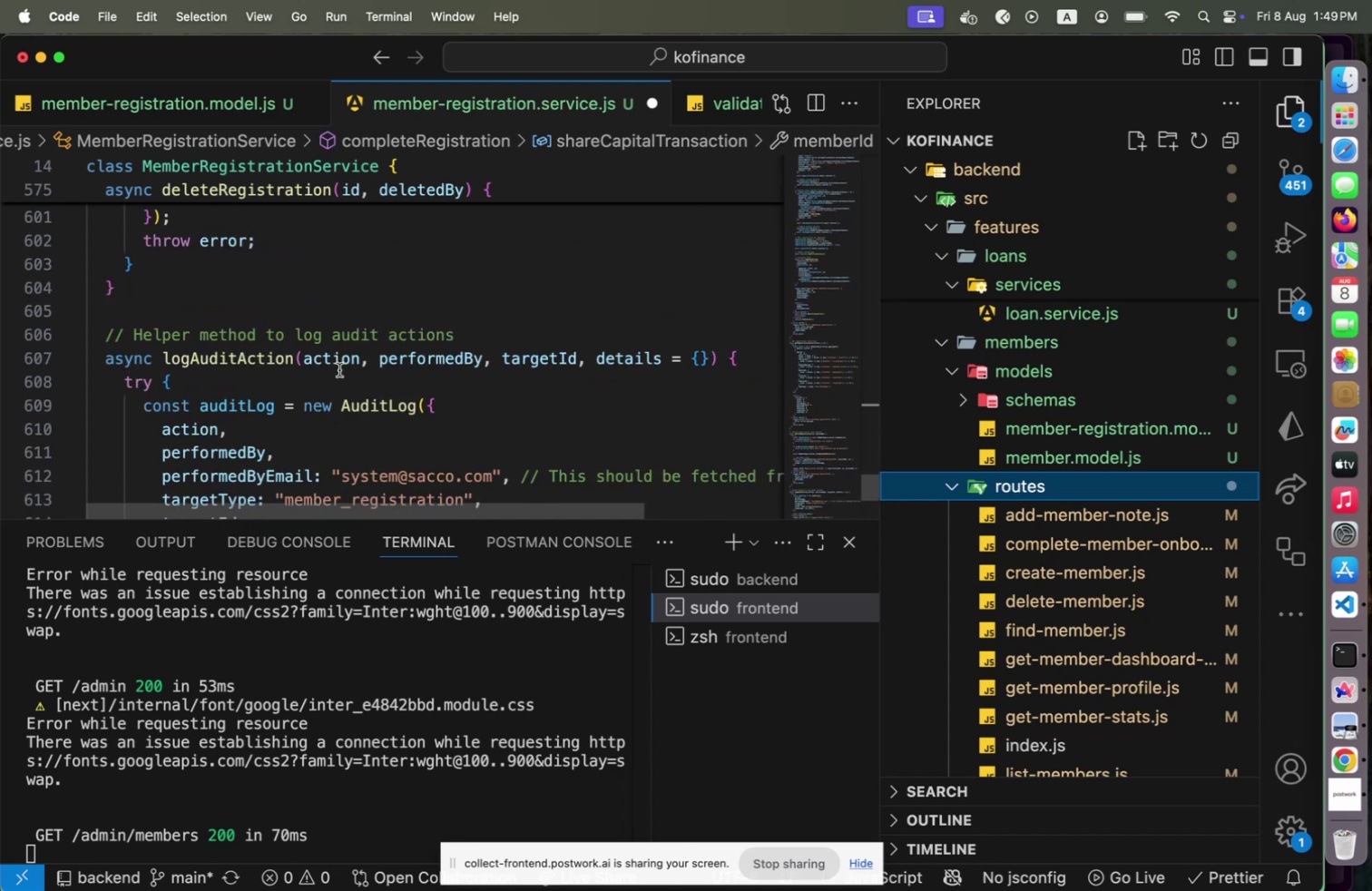 
wait(8.11)
 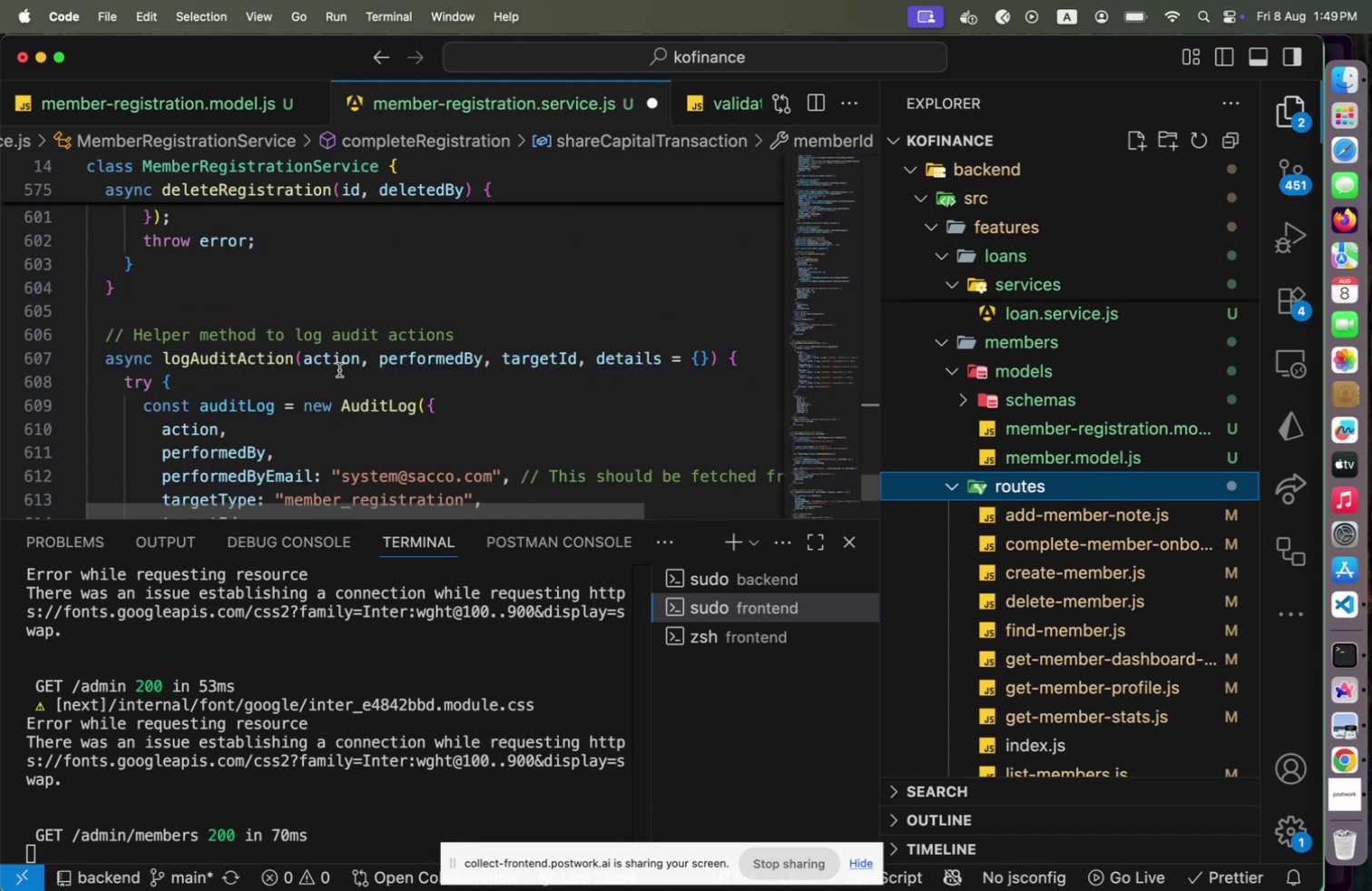 
scroll: coordinate [386, 375], scroll_direction: down, amount: 2.0
 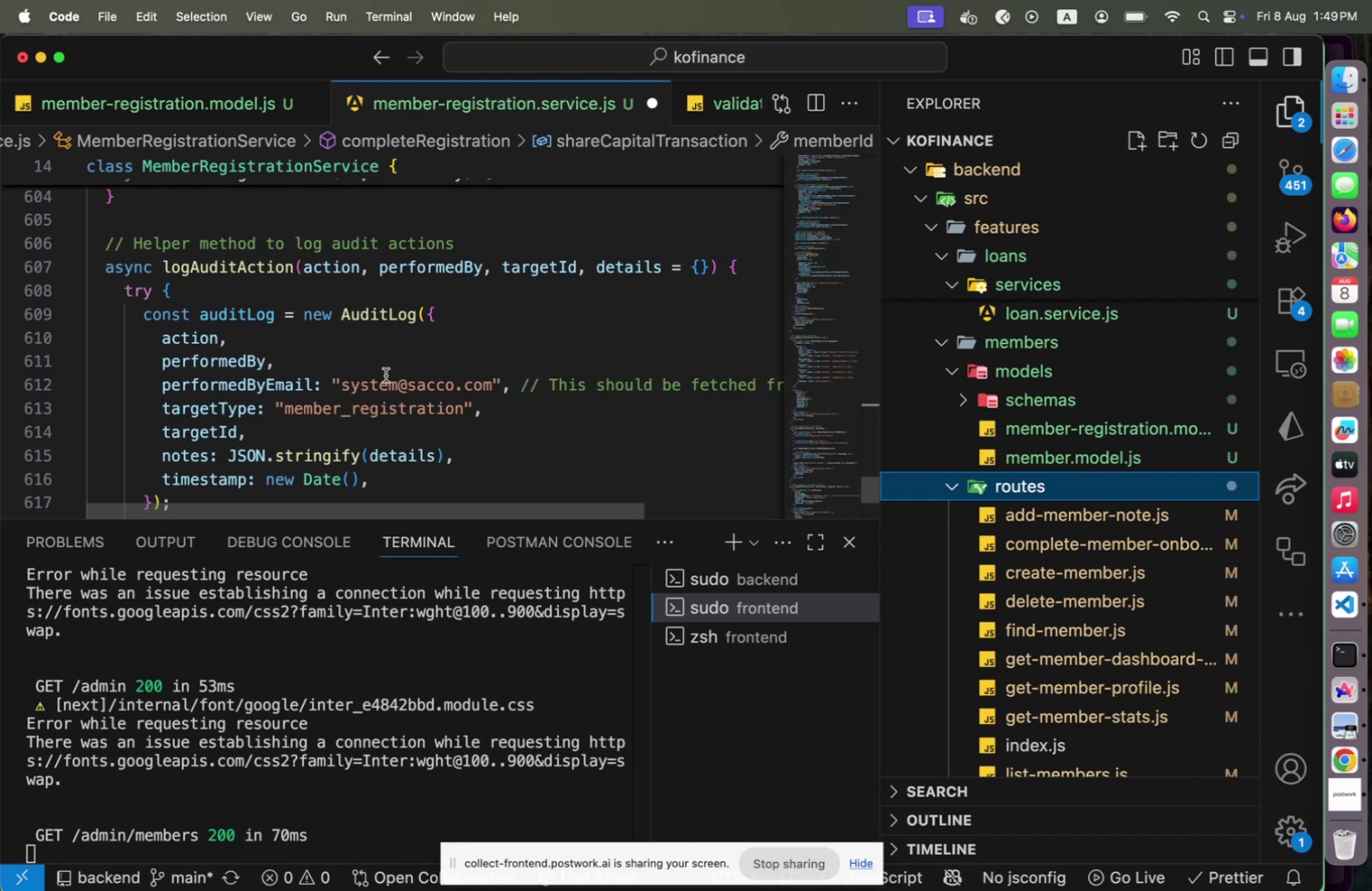 
left_click([215, 403])
 